 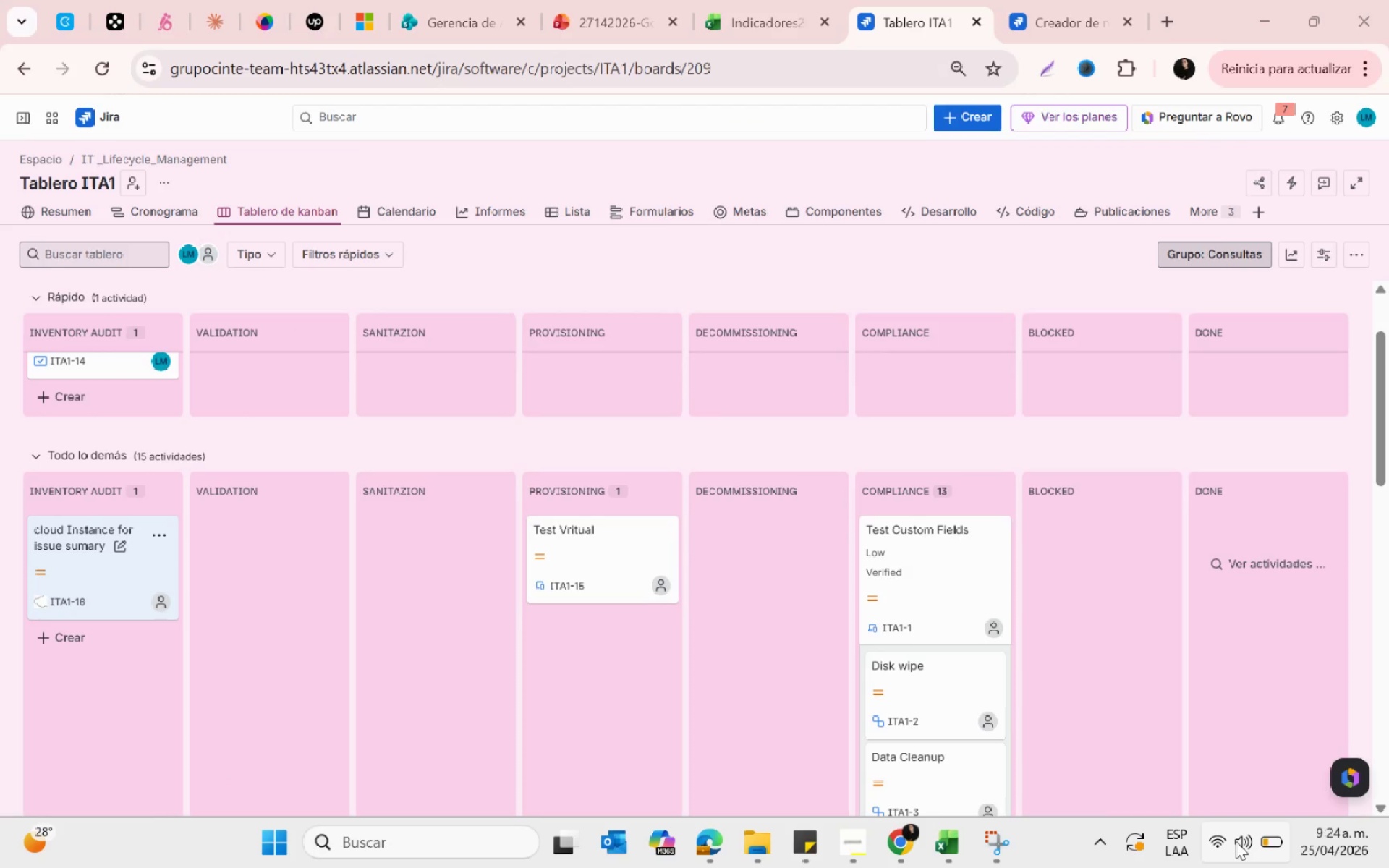 
left_click_drag(start_coordinate=[1224, 660], to_coordinate=[1298, 656])
 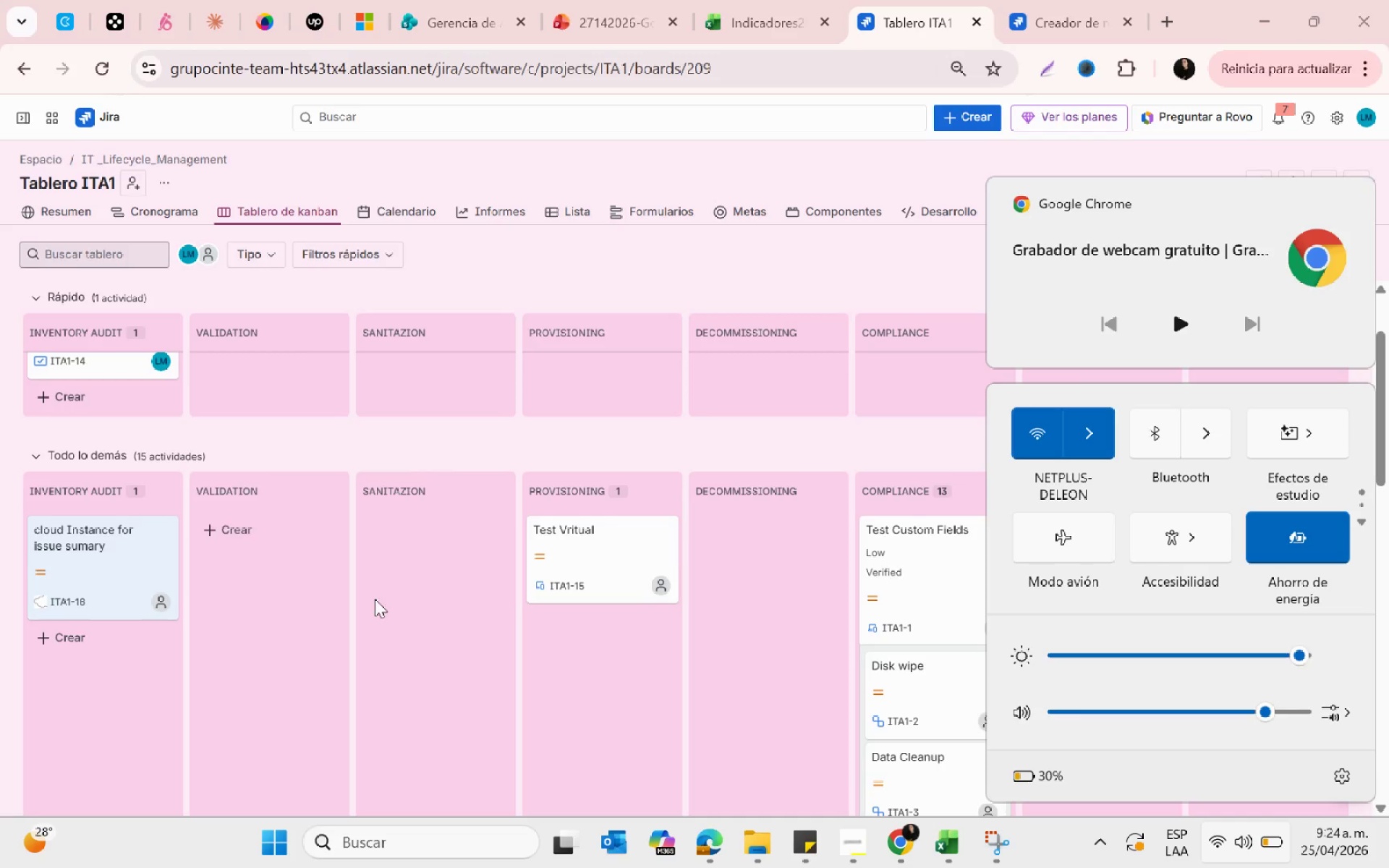 
left_click([438, 602])
 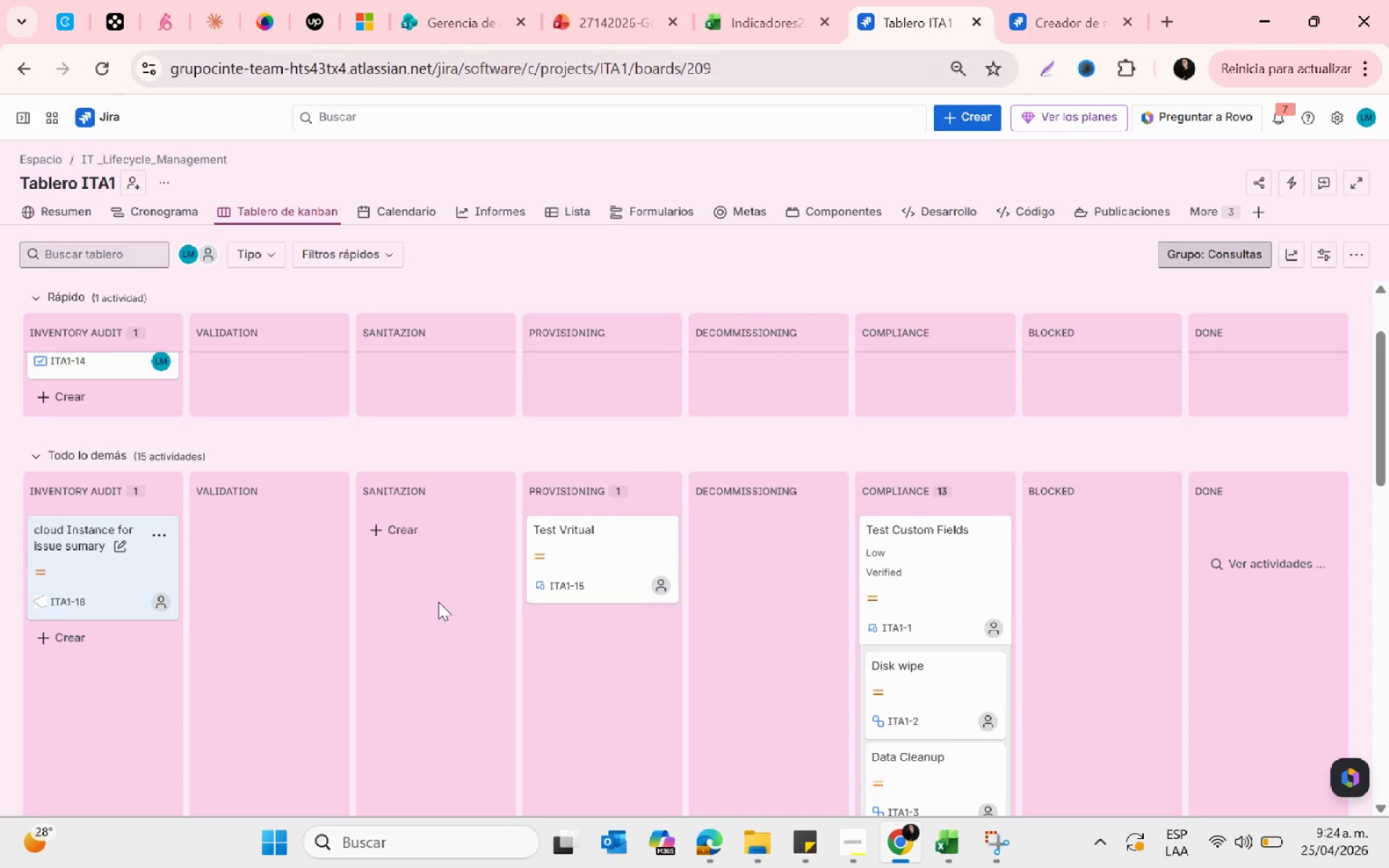 
wait(25.66)
 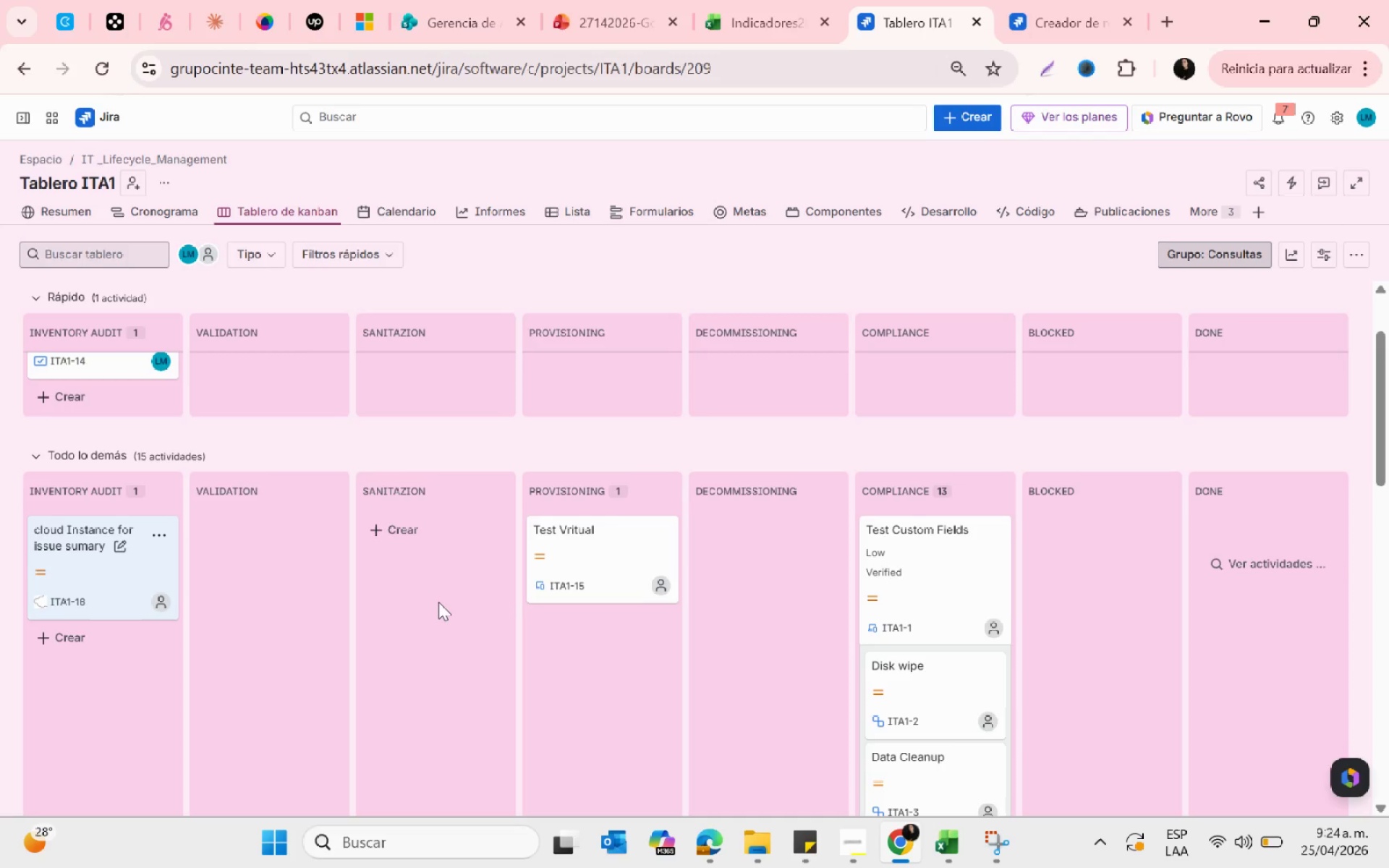 
scroll: coordinate [181, 561], scroll_direction: up, amount: 7.0
 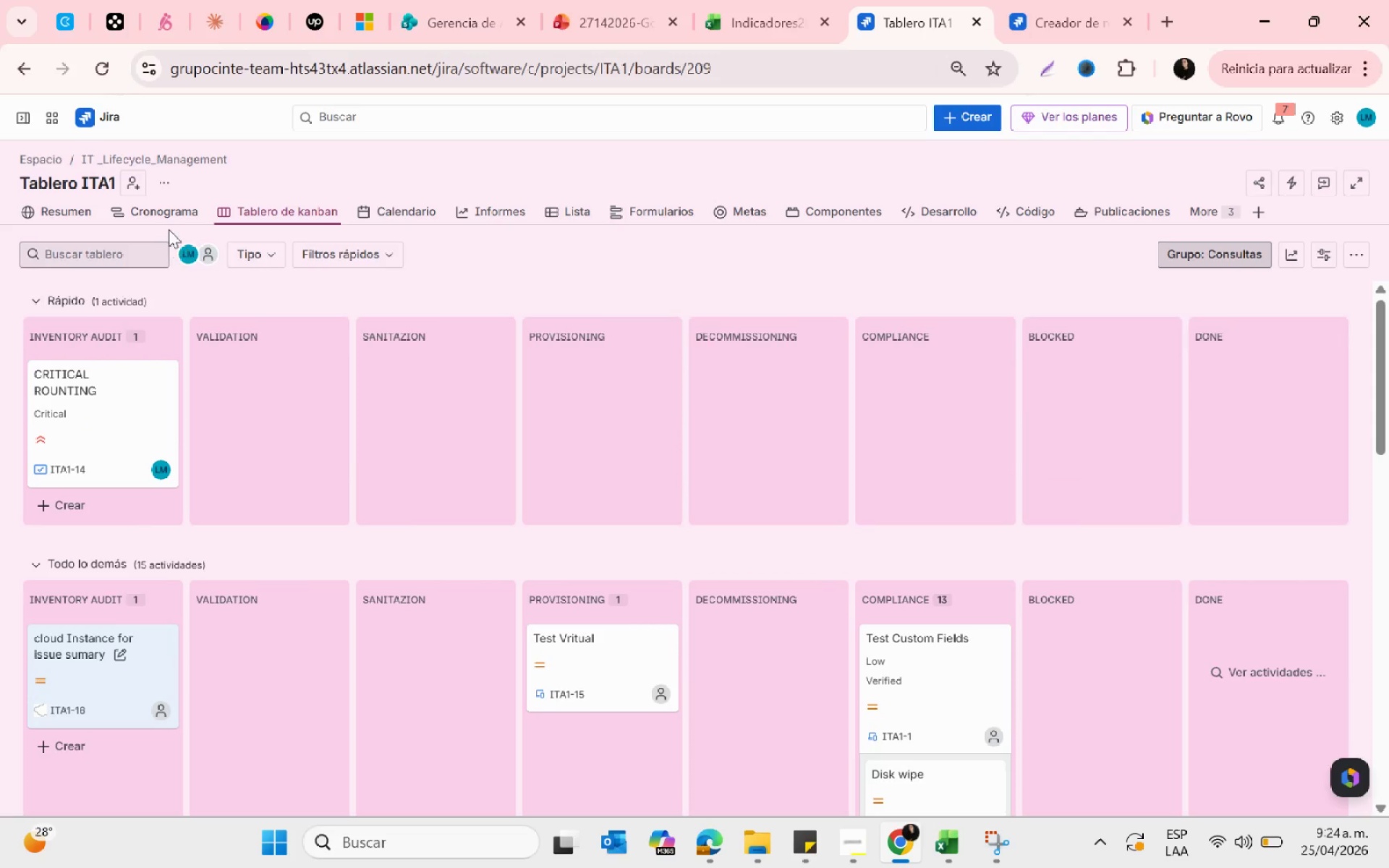 
left_click([150, 217])
 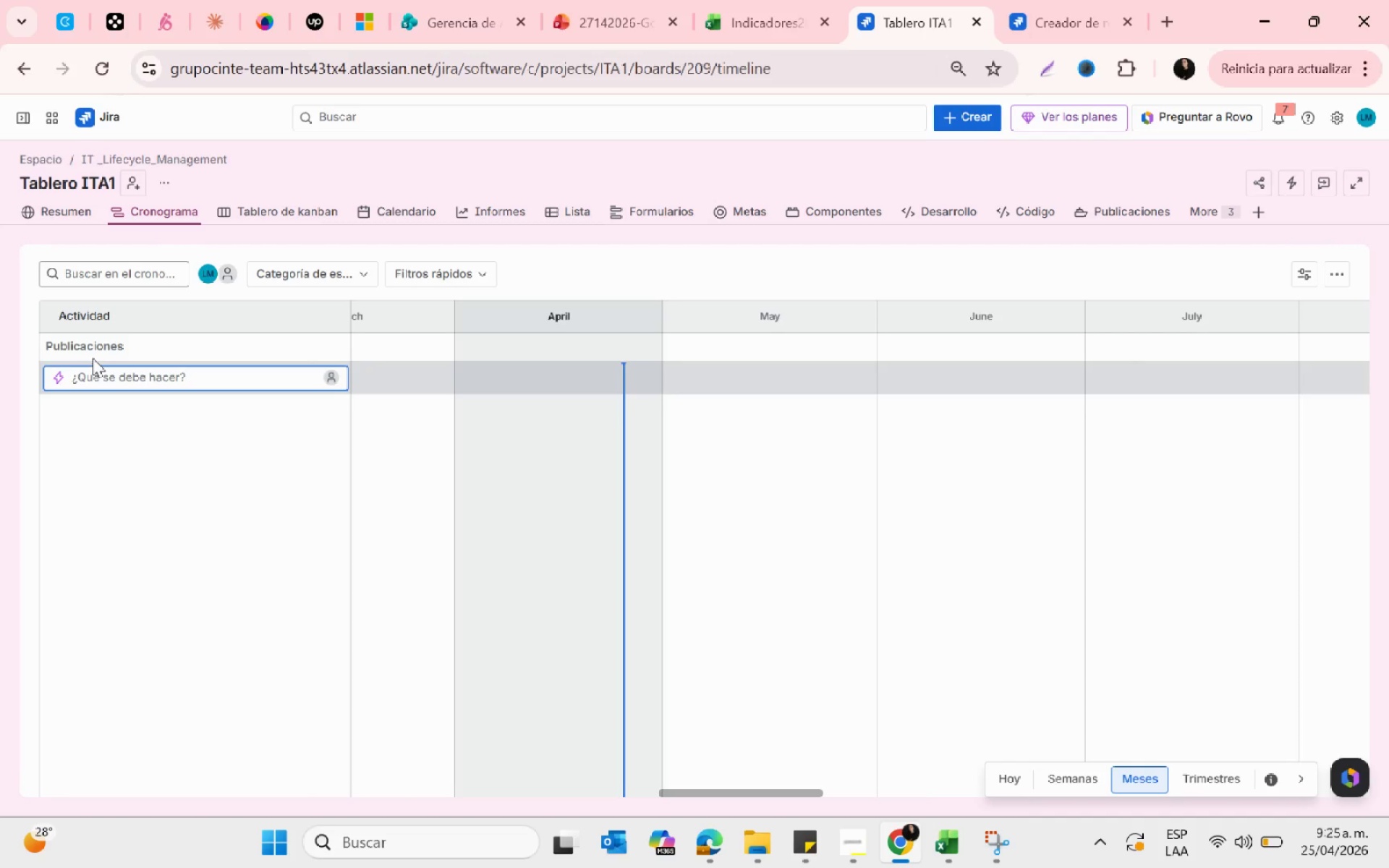 
wait(51.59)
 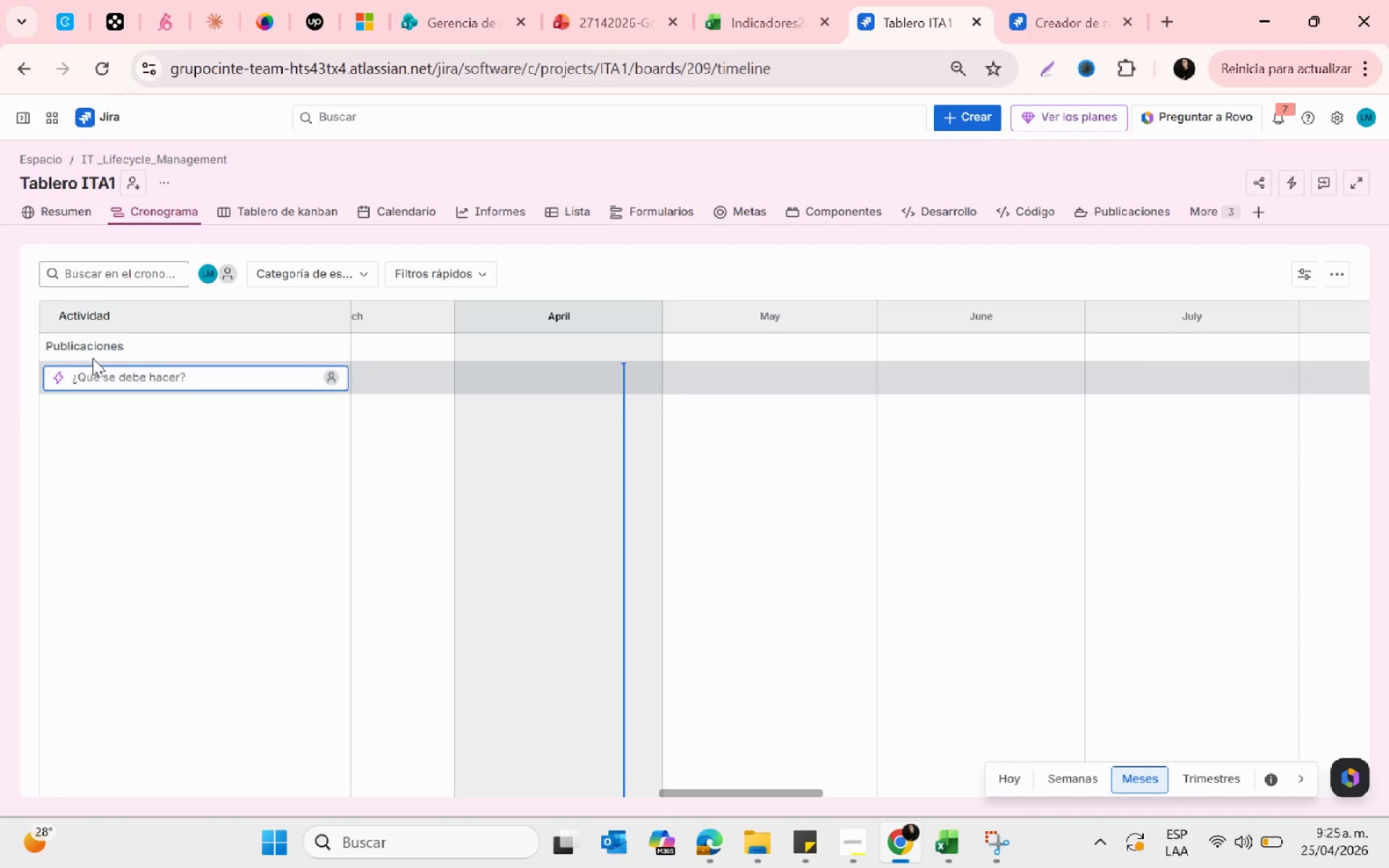 
type(IT Asset Lifecycle Management)
 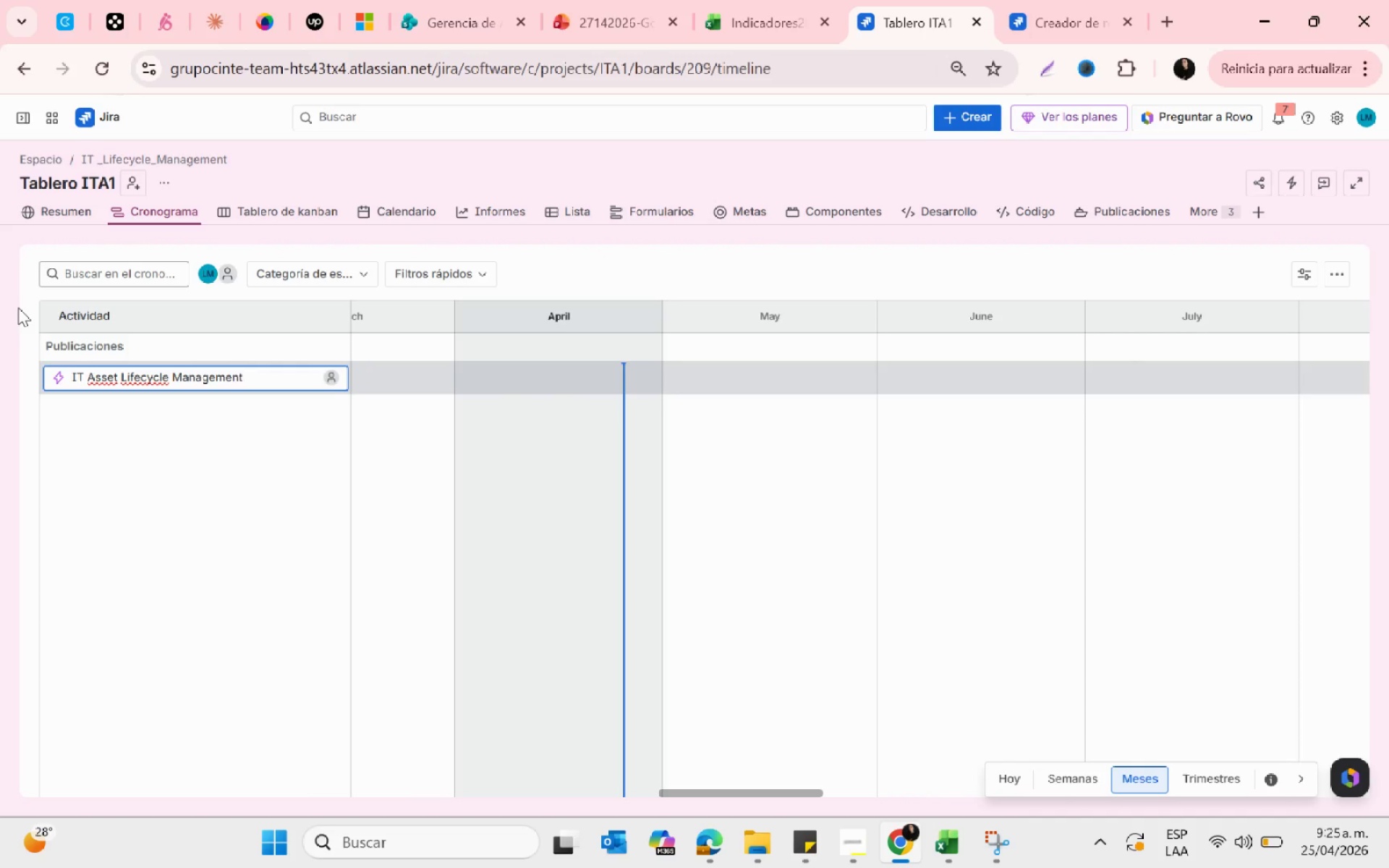 
key(Enter)
 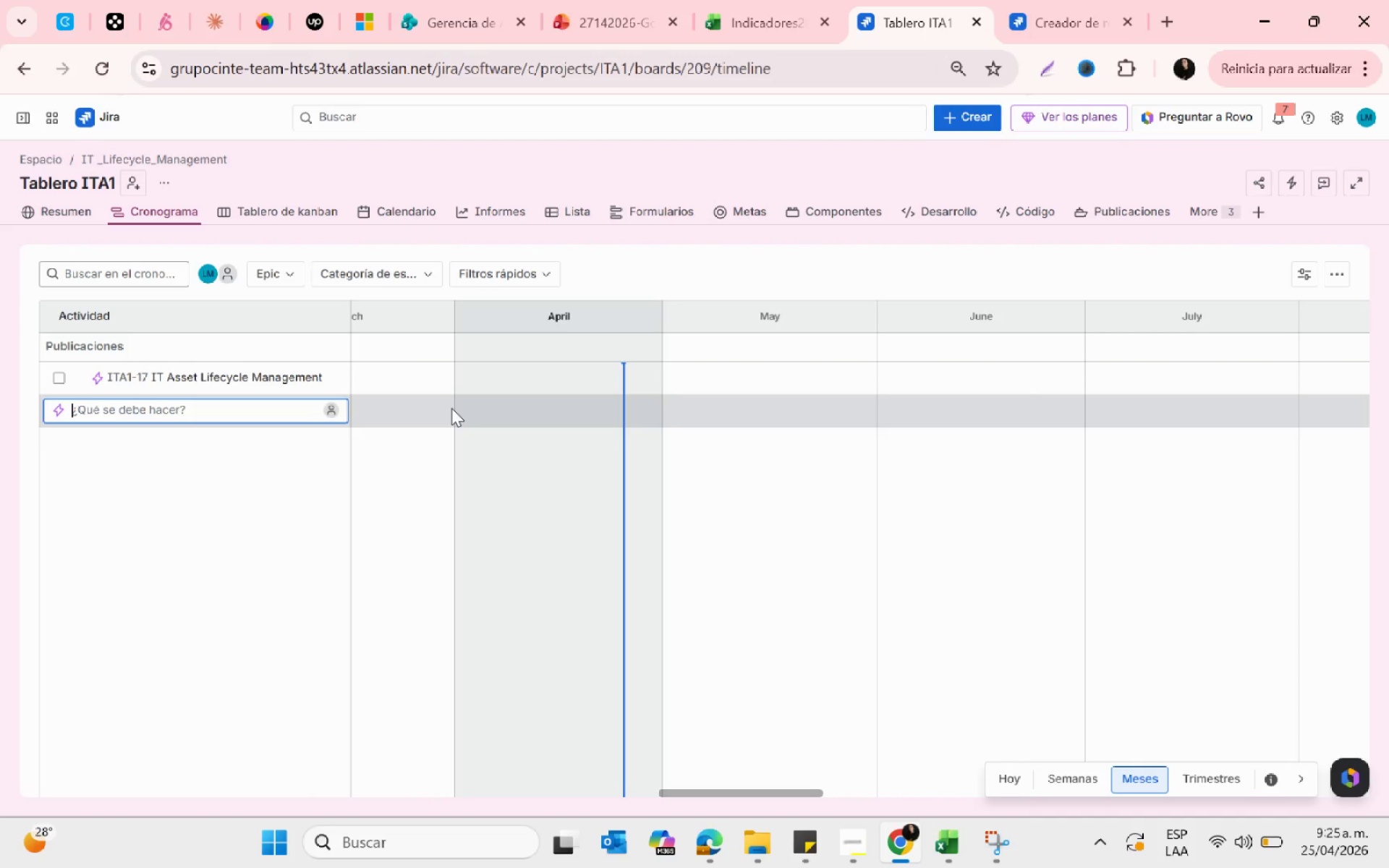 
left_click([288, 380])
 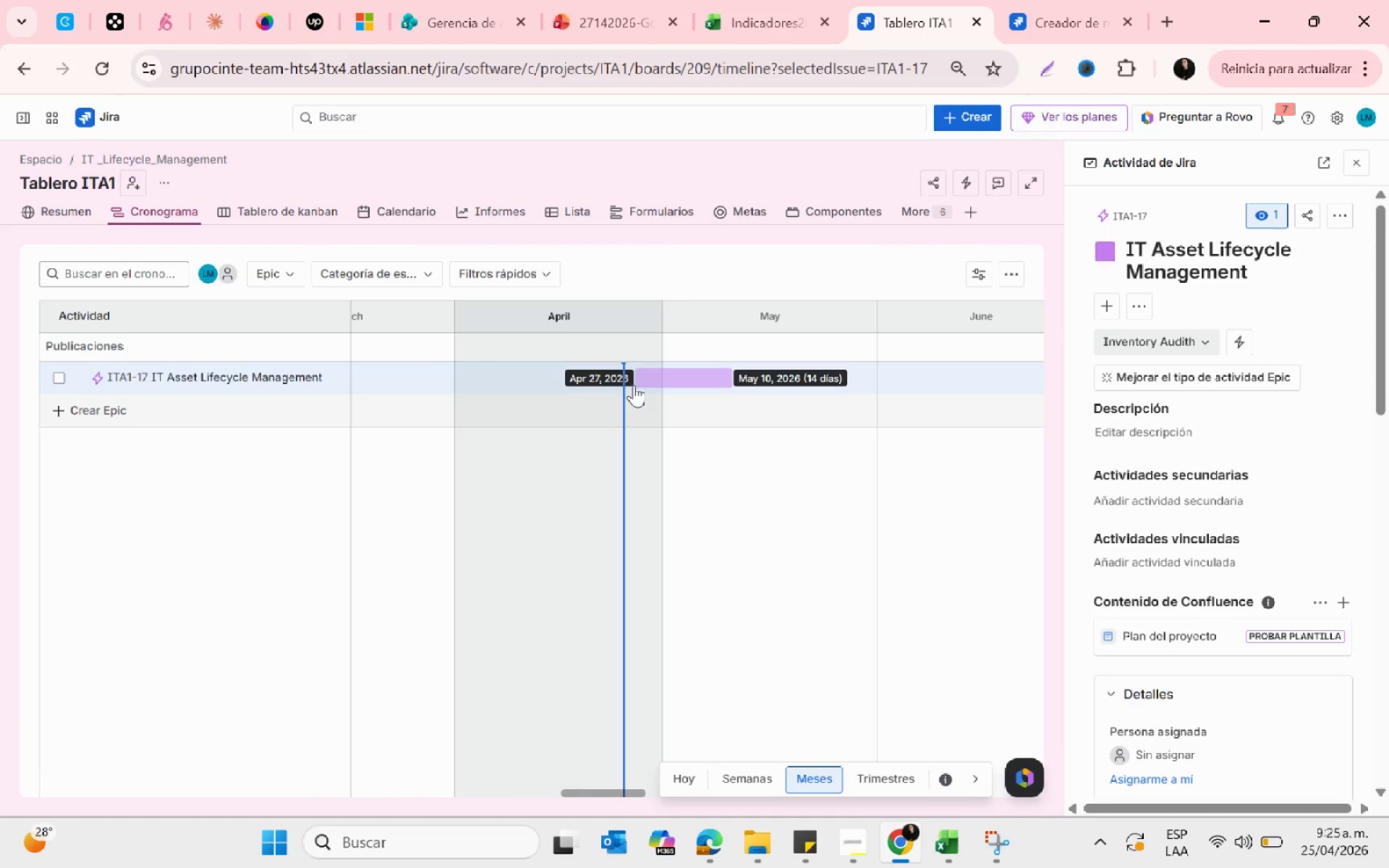 
wait(5.58)
 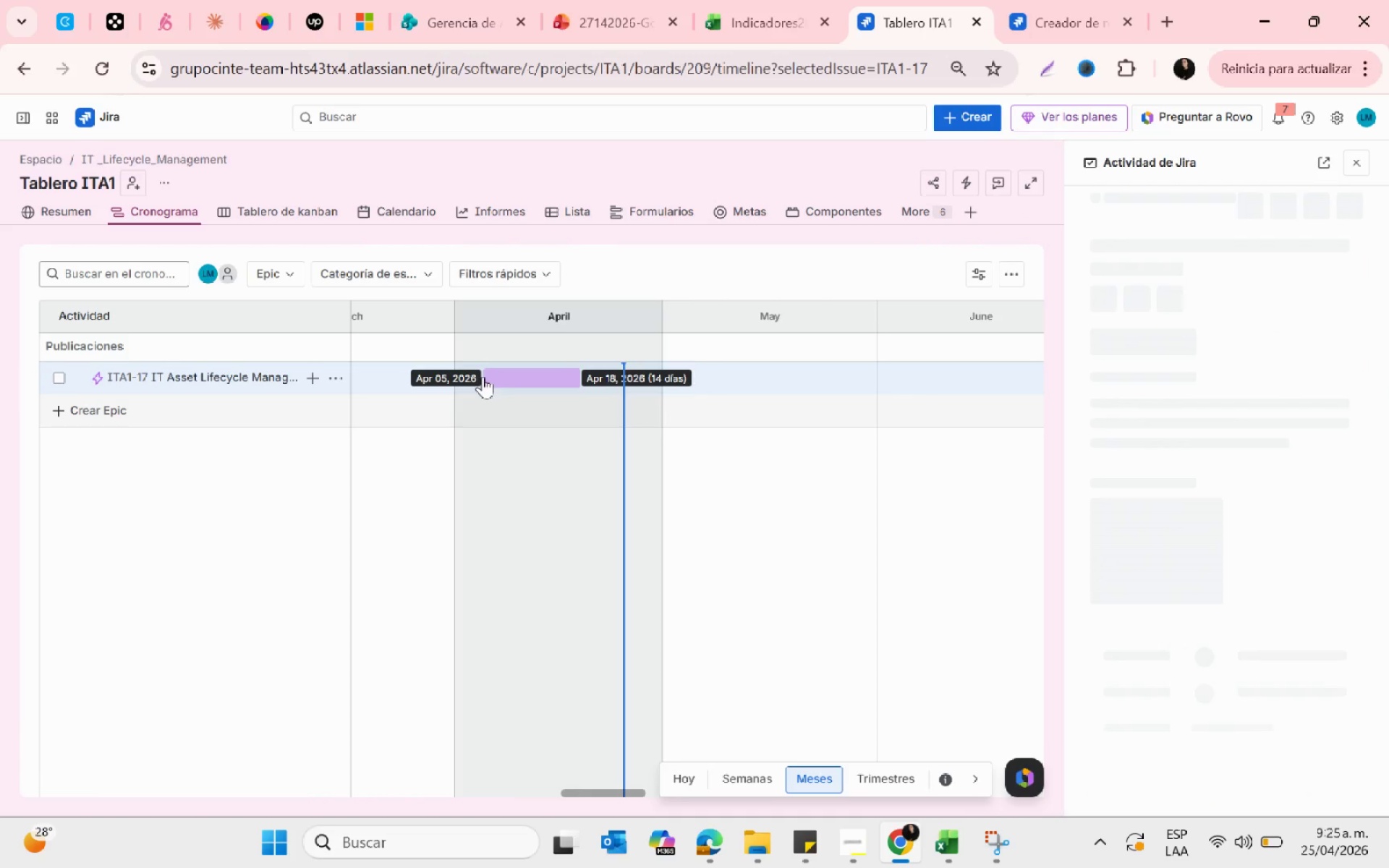 
left_click([621, 385])
 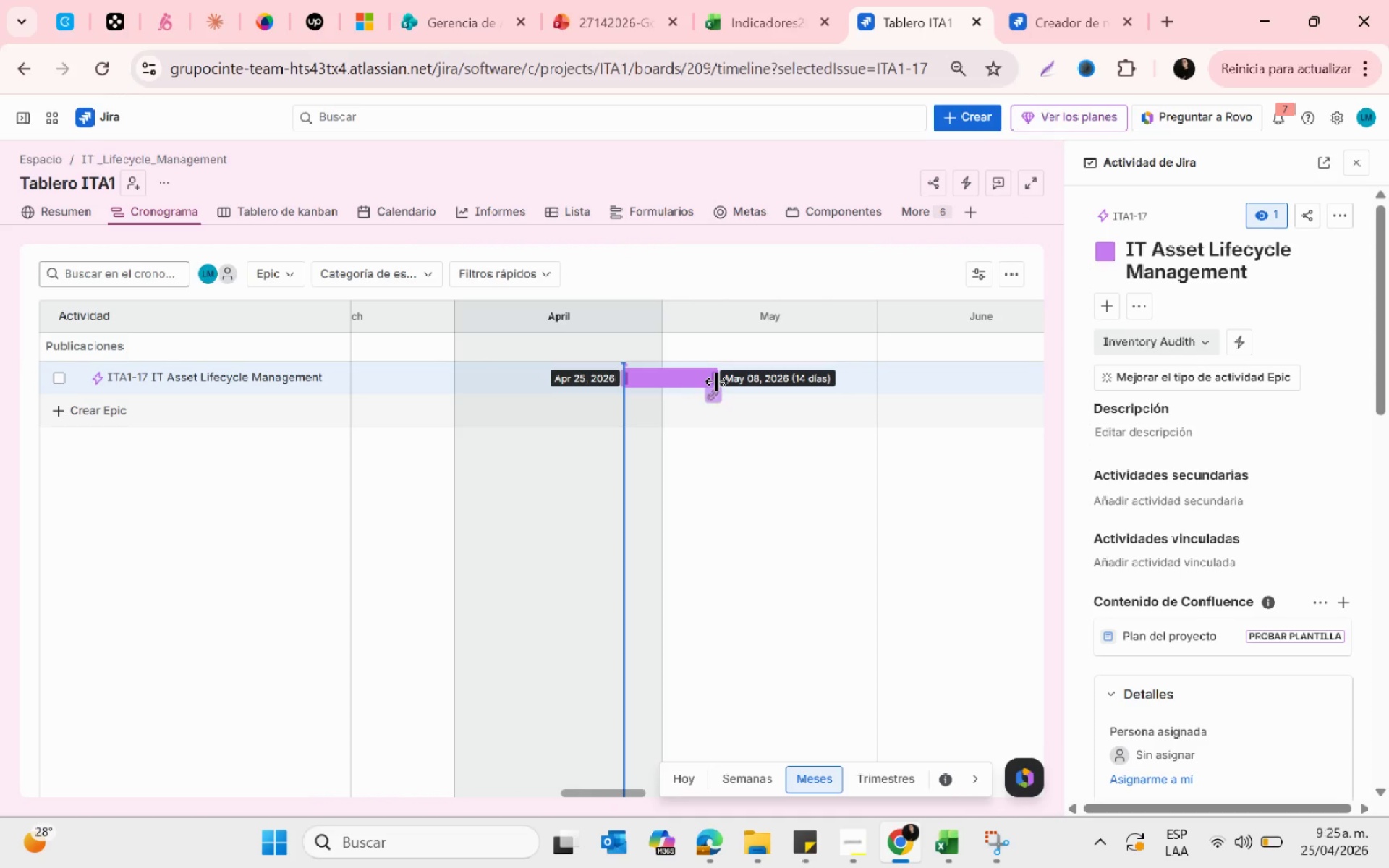 
left_click_drag(start_coordinate=[716, 381], to_coordinate=[891, 384])
 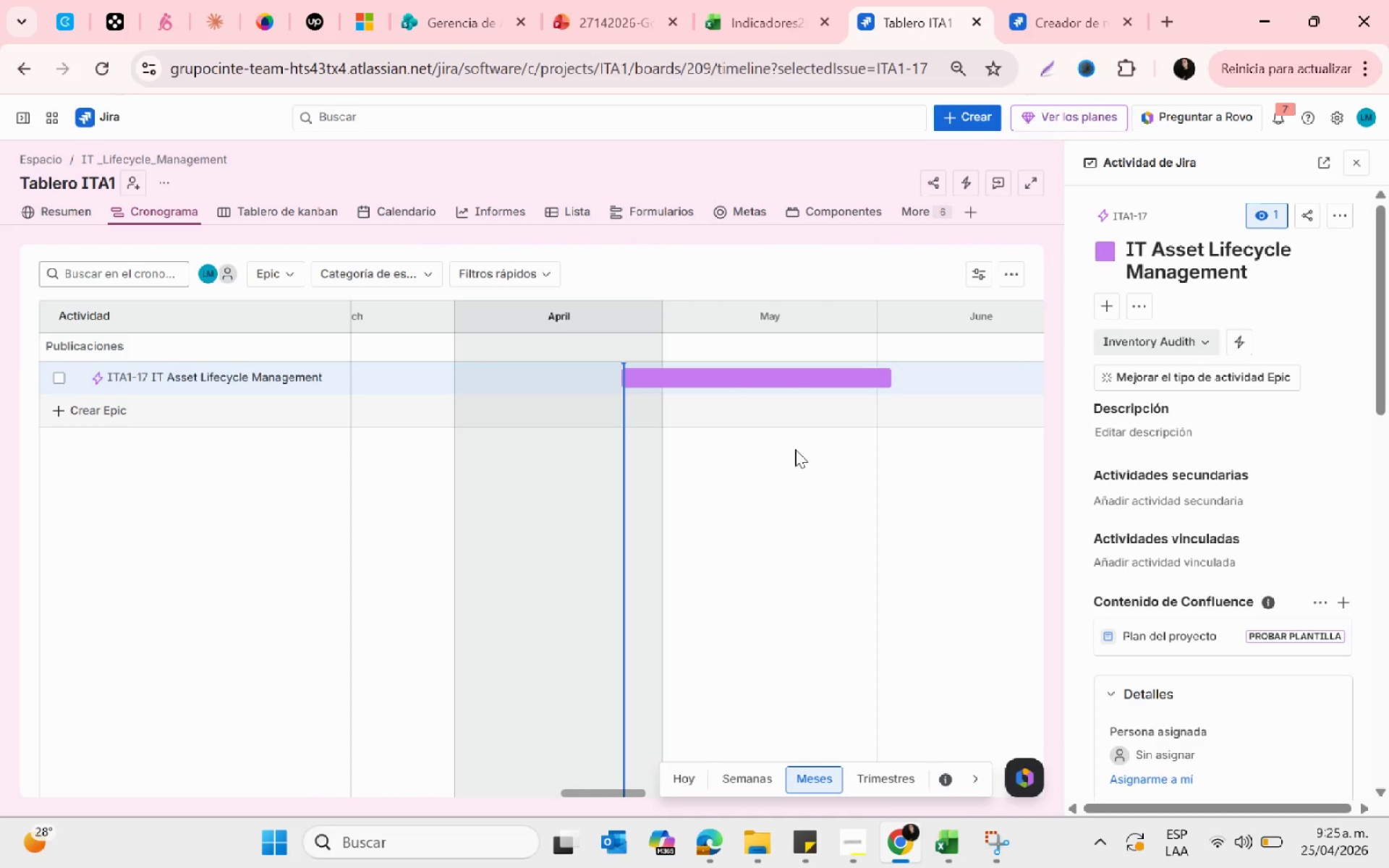 
left_click([795, 449])
 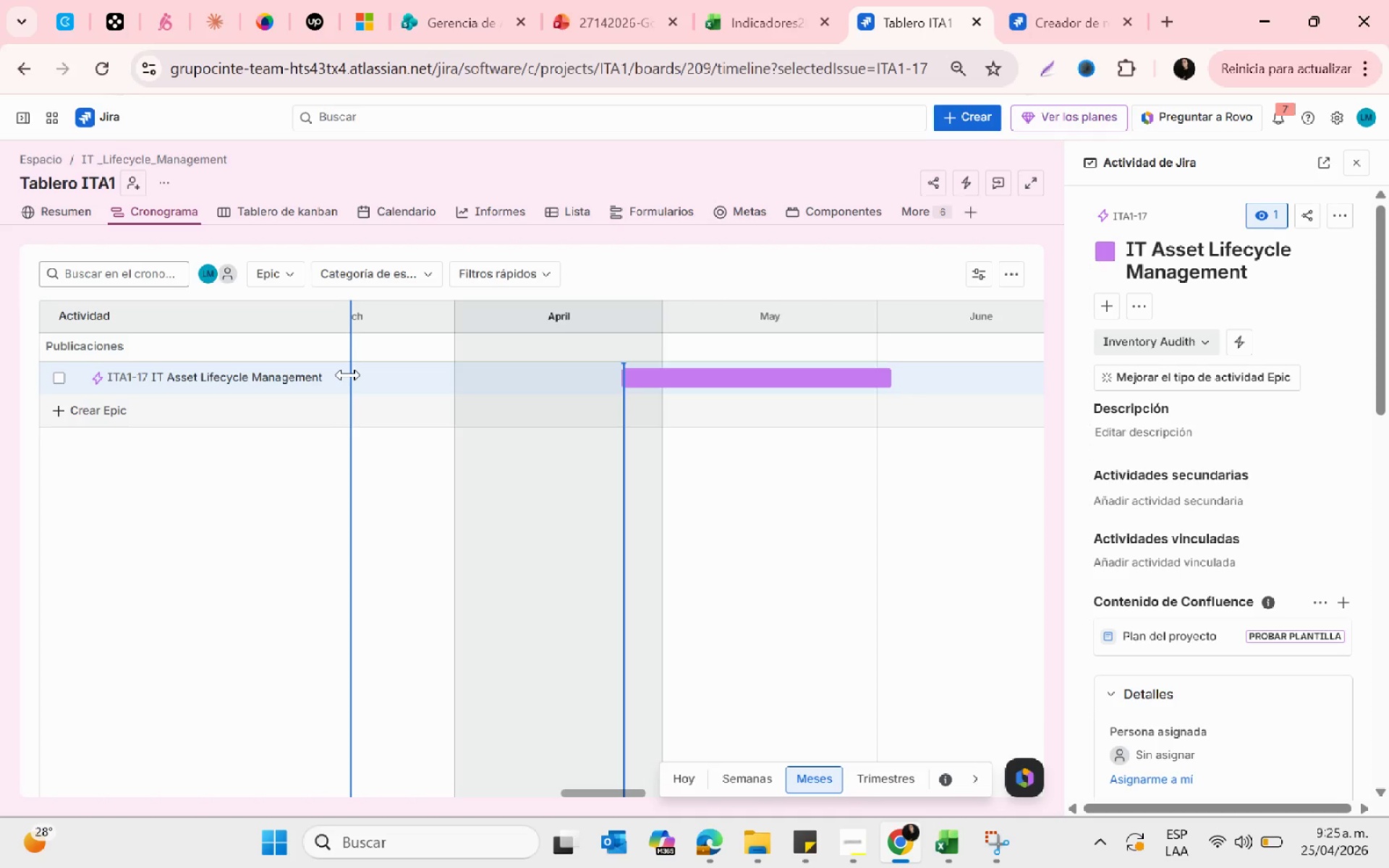 
wait(7.05)
 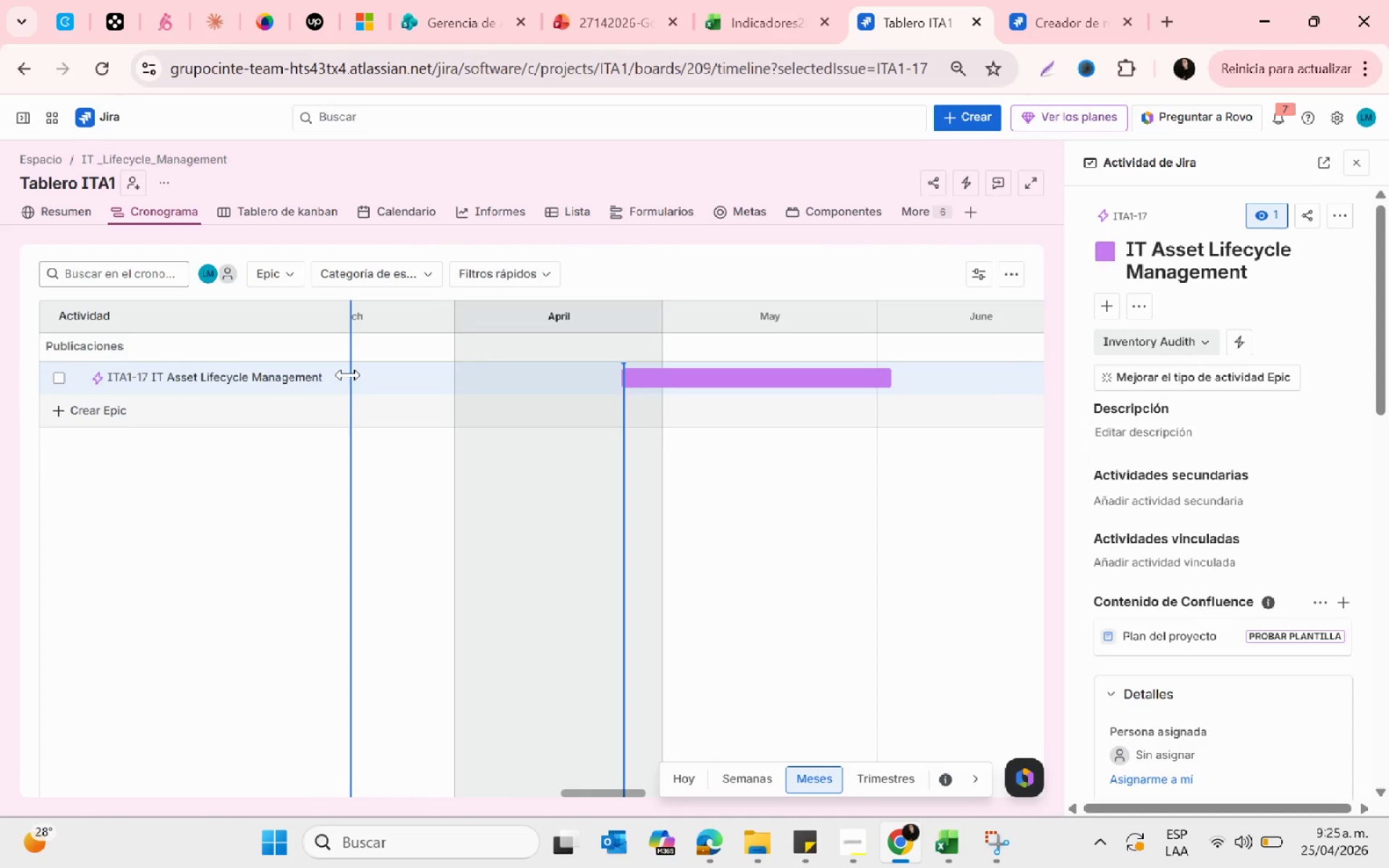 
left_click([328, 378])
 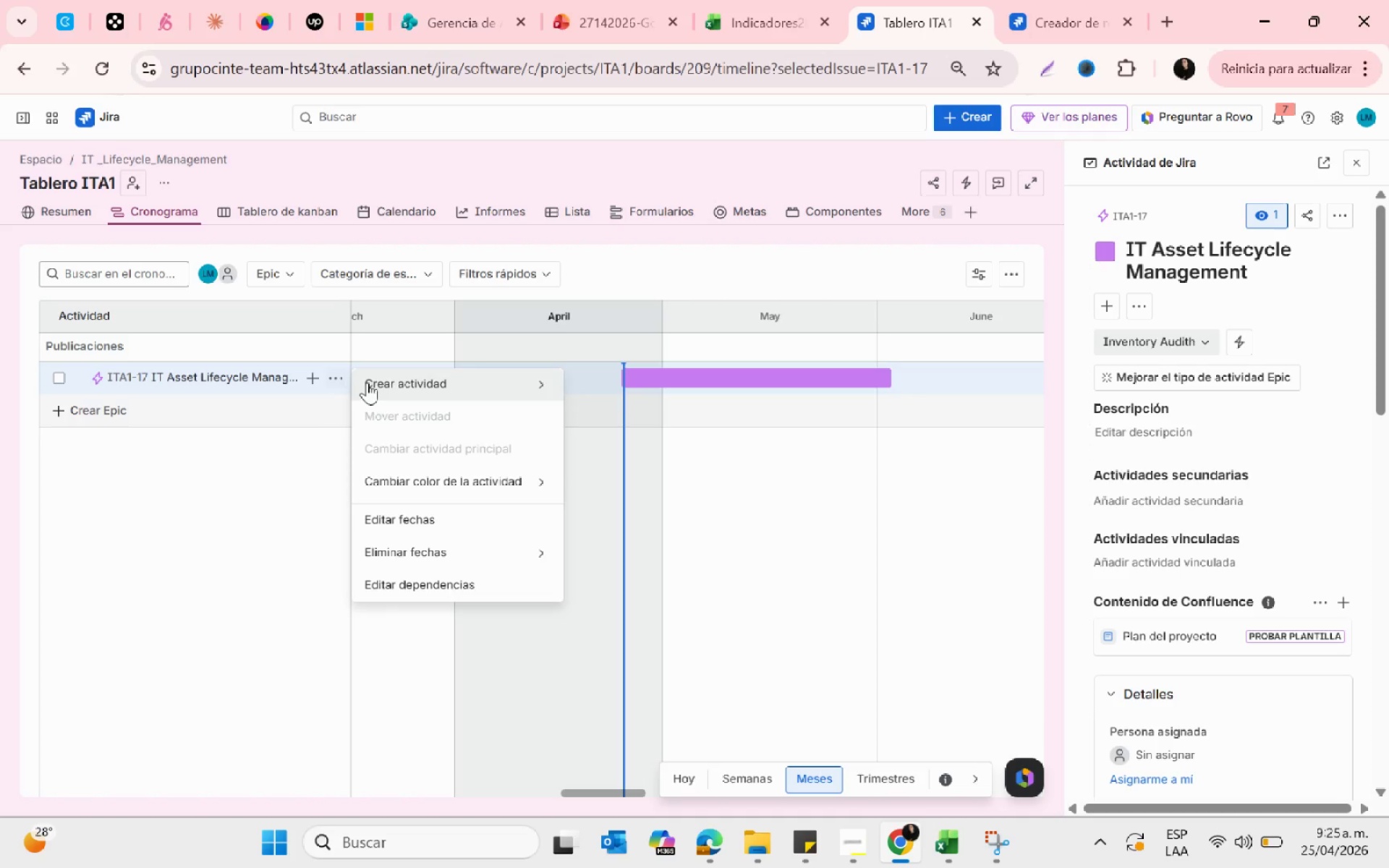 
left_click([370, 382])
 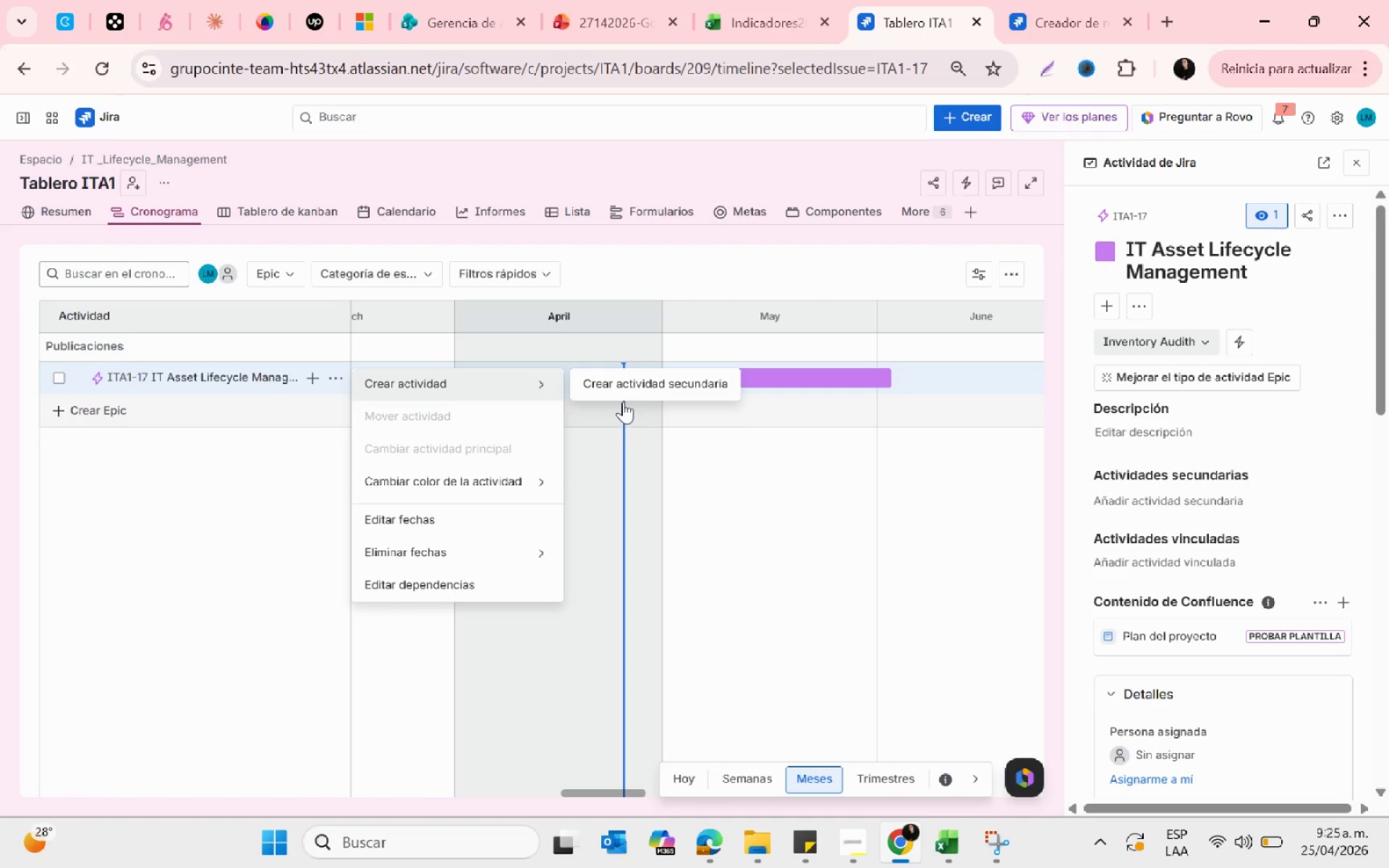 
left_click([613, 385])
 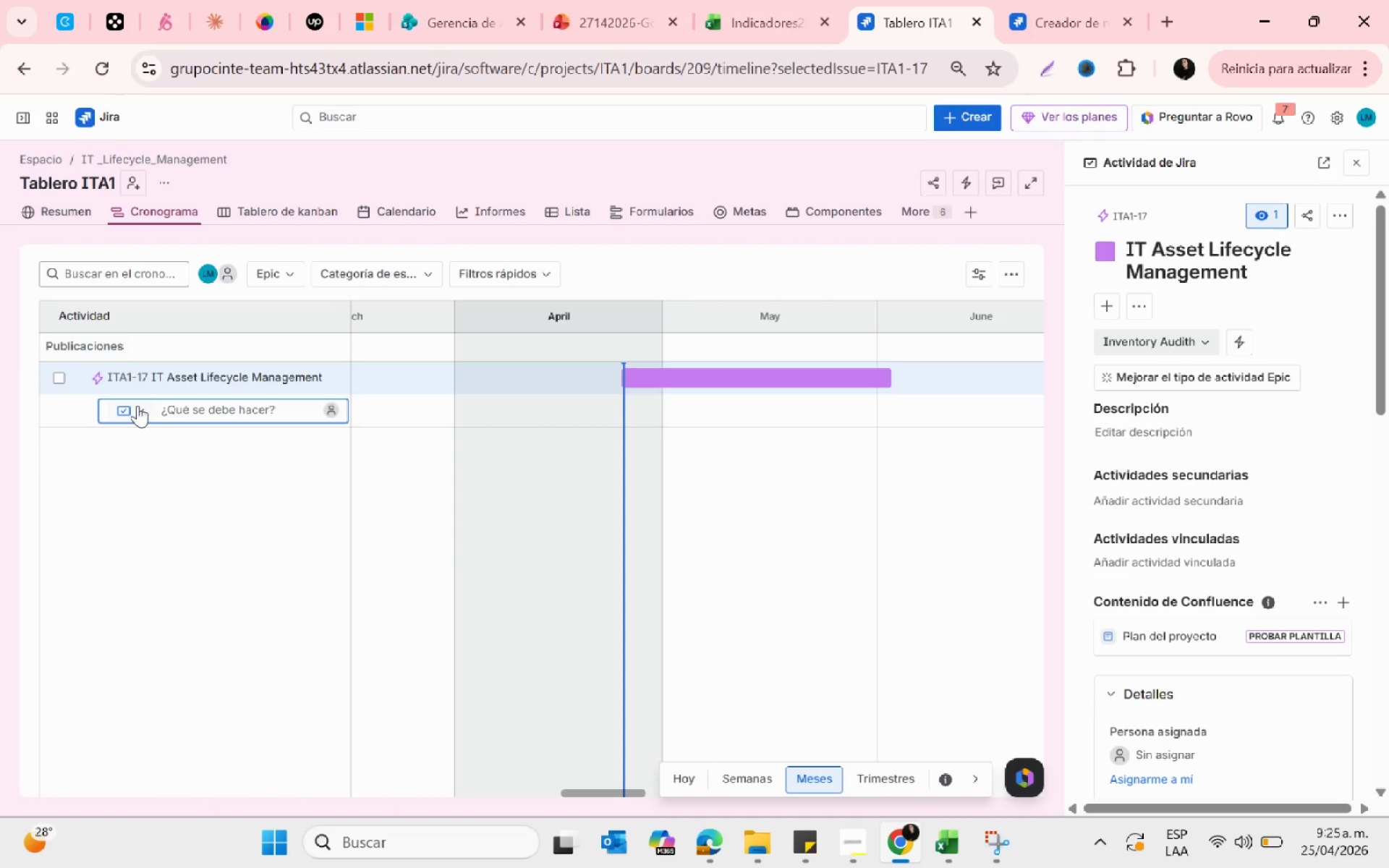 
left_click([134, 407])
 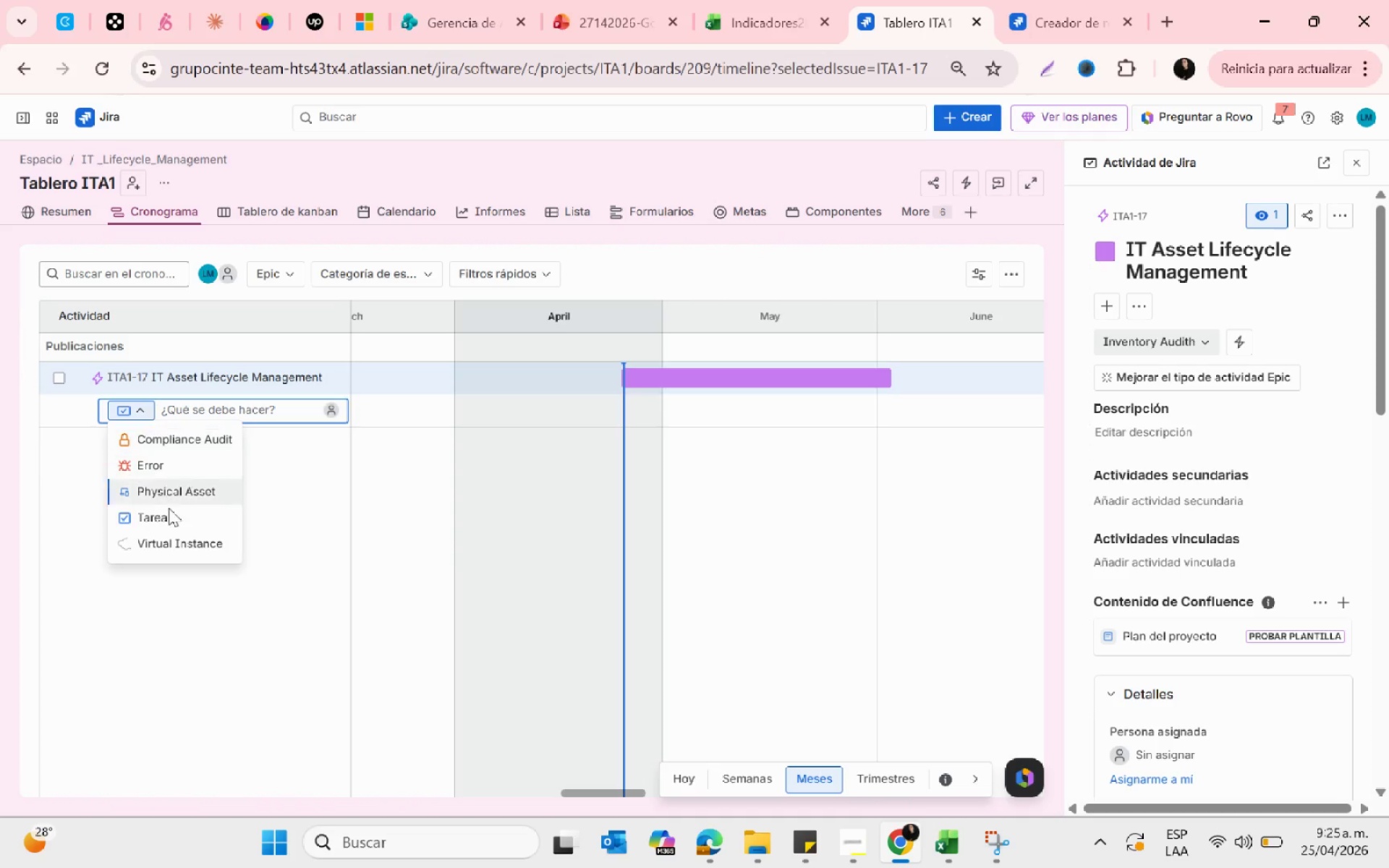 
scroll: coordinate [171, 515], scroll_direction: down, amount: 1.0
 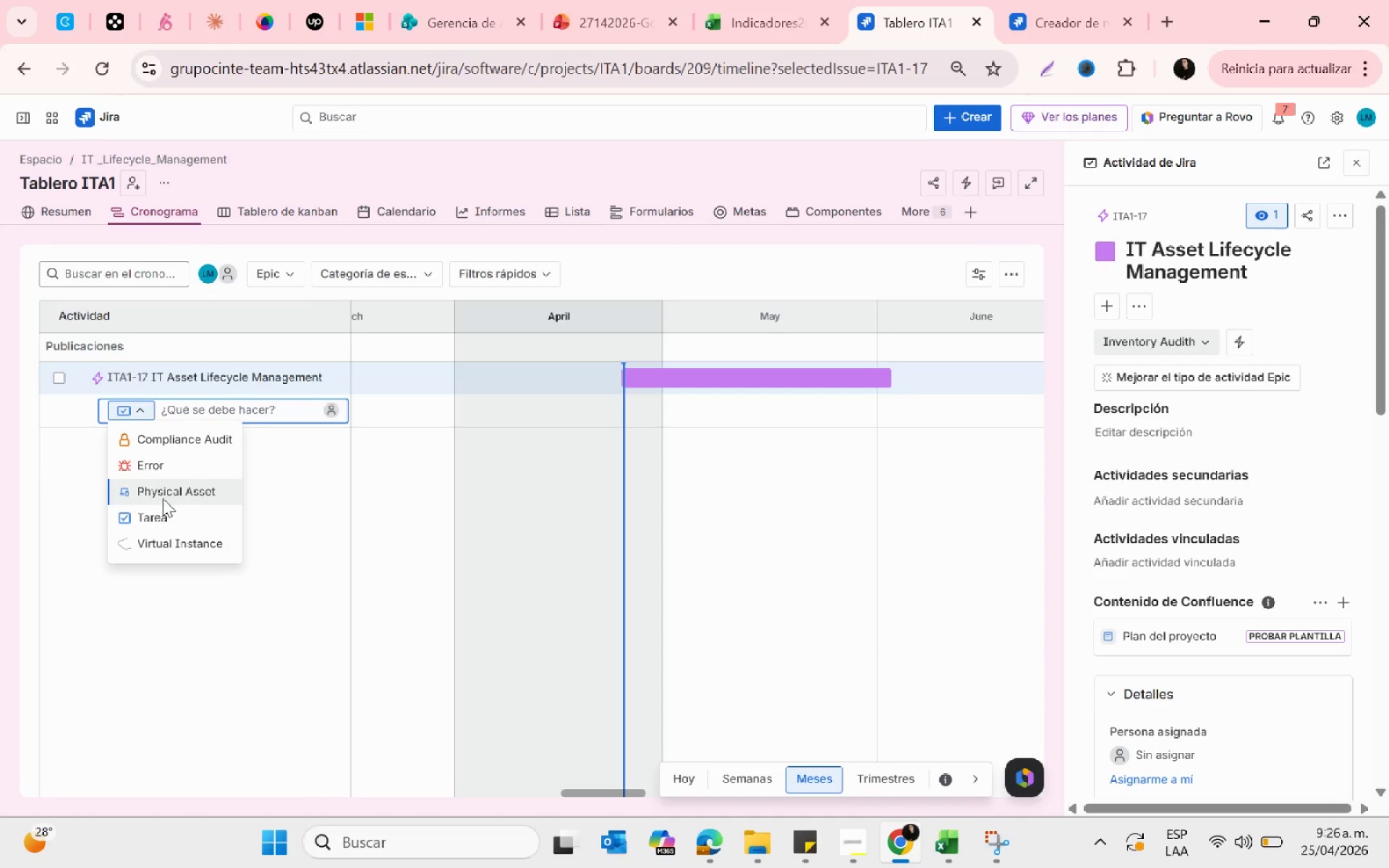 
left_click([163, 498])
 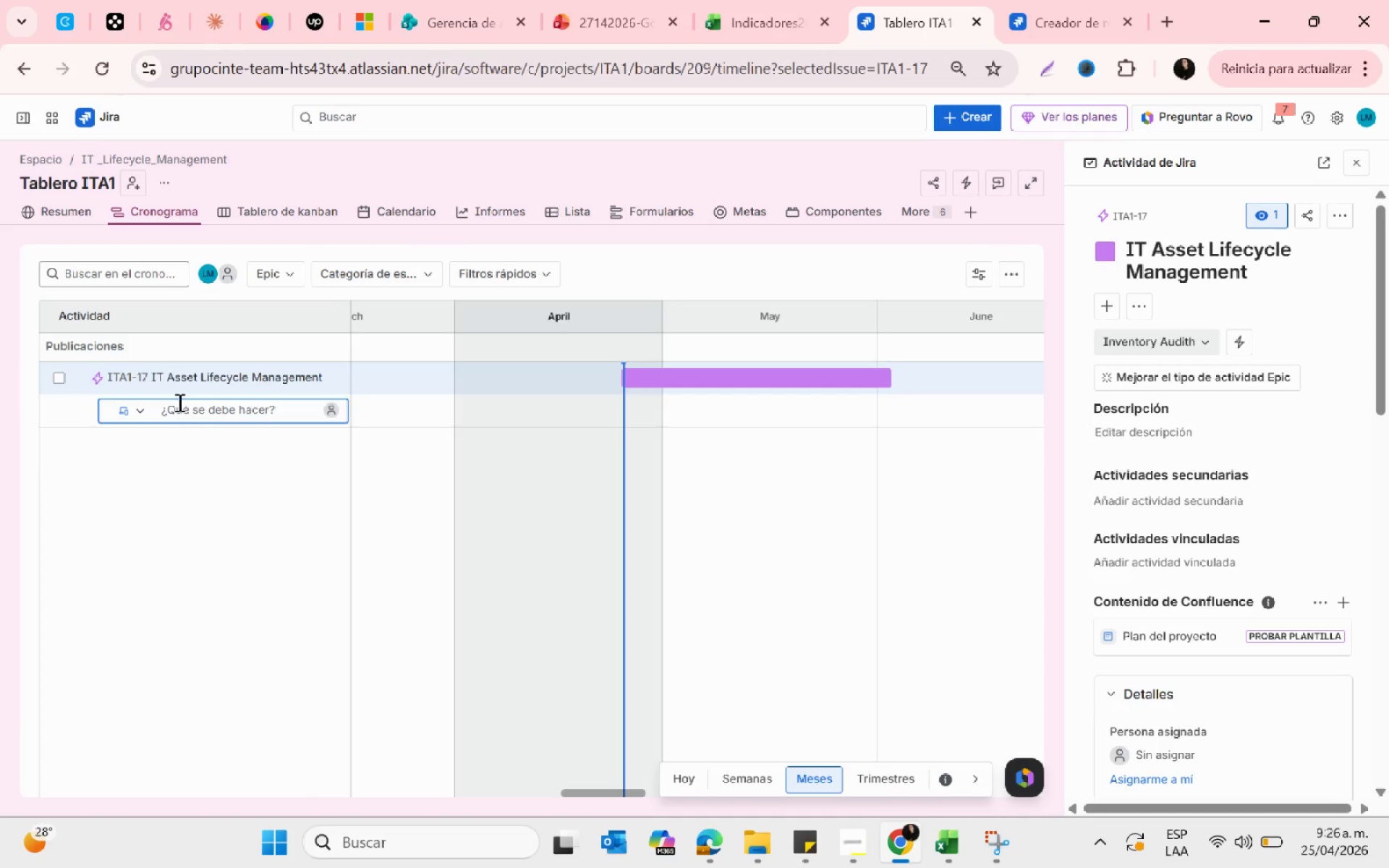 
left_click([178, 402])
 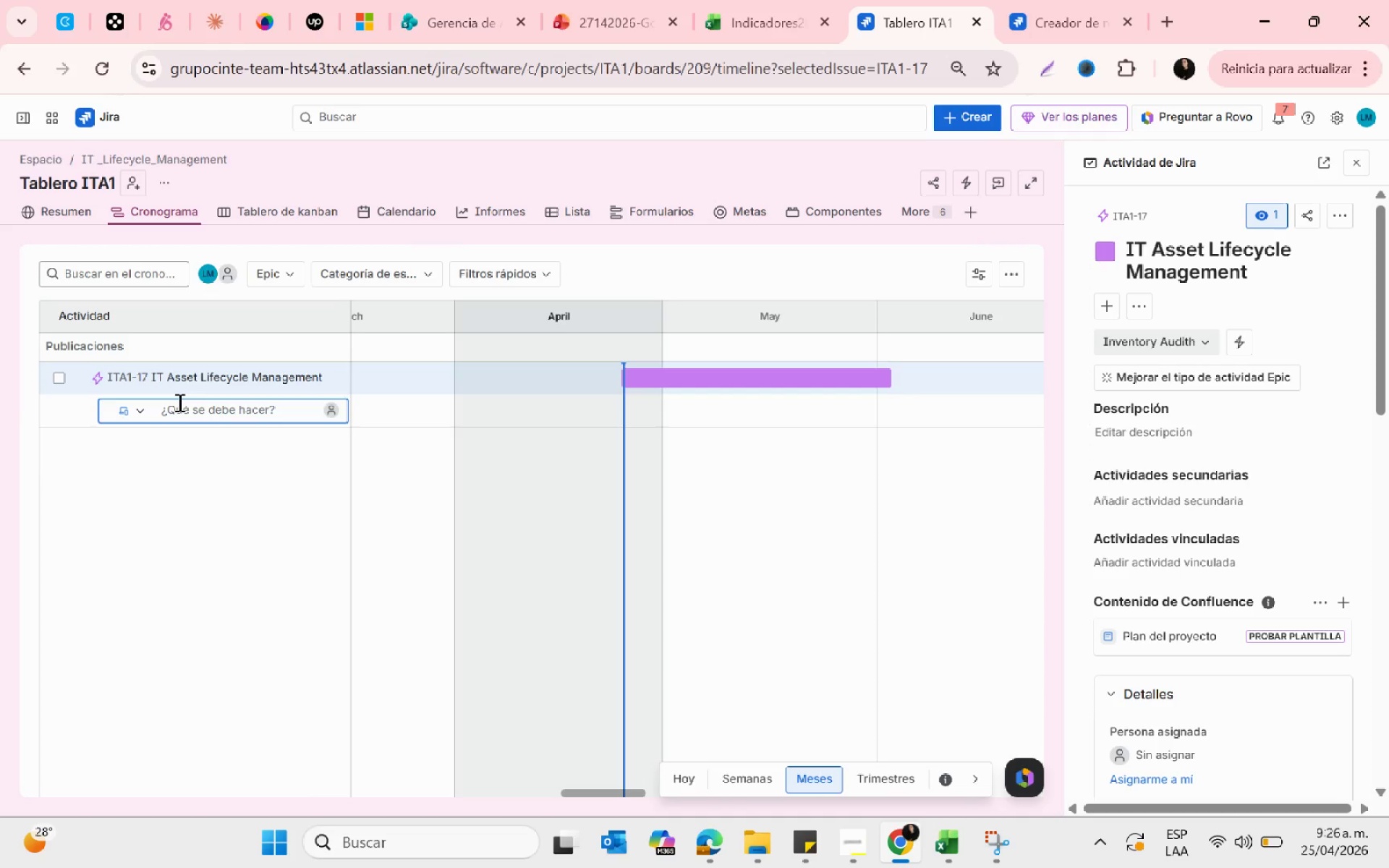 
type(Sever Rack A12)
 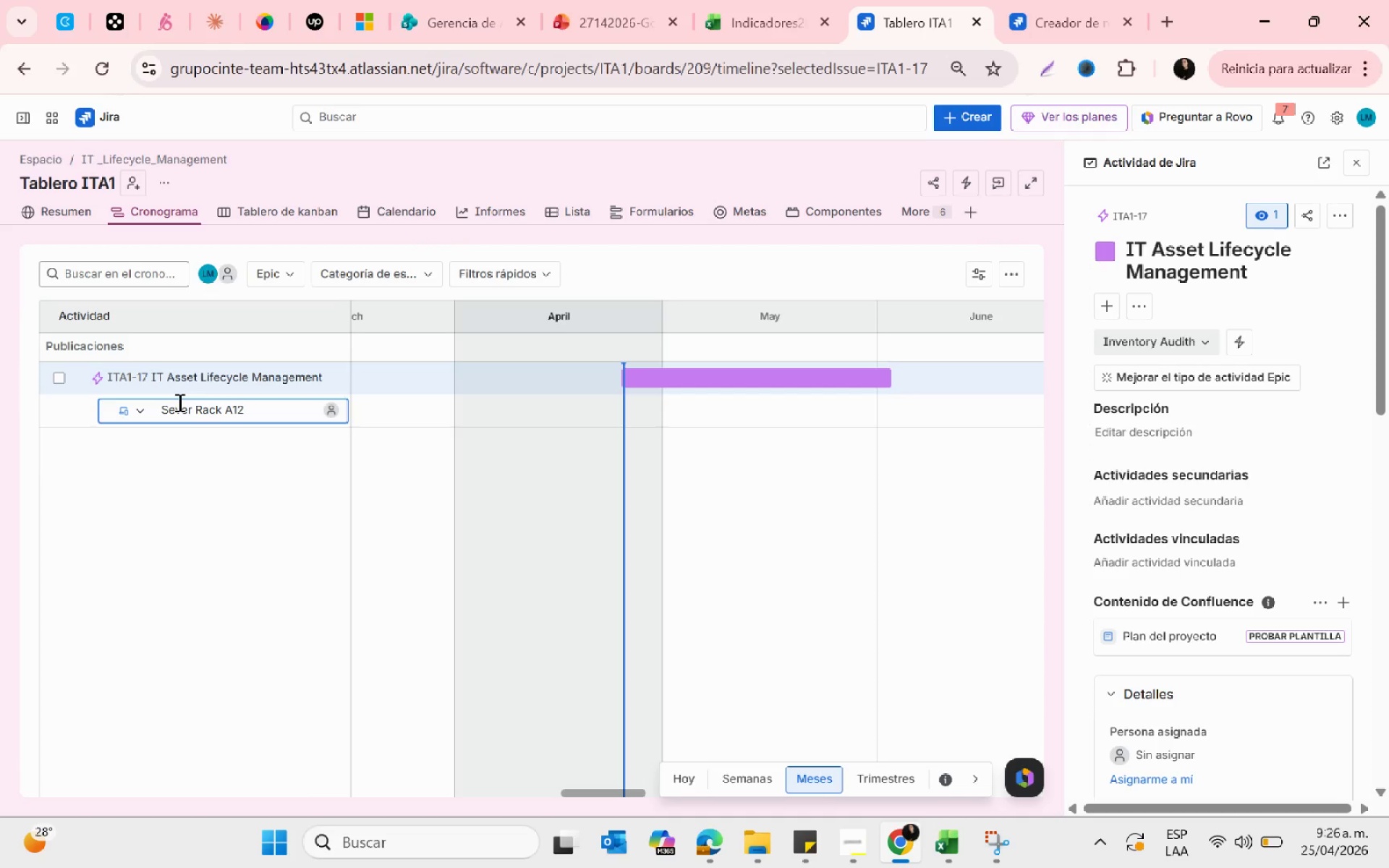 
key(Enter)
 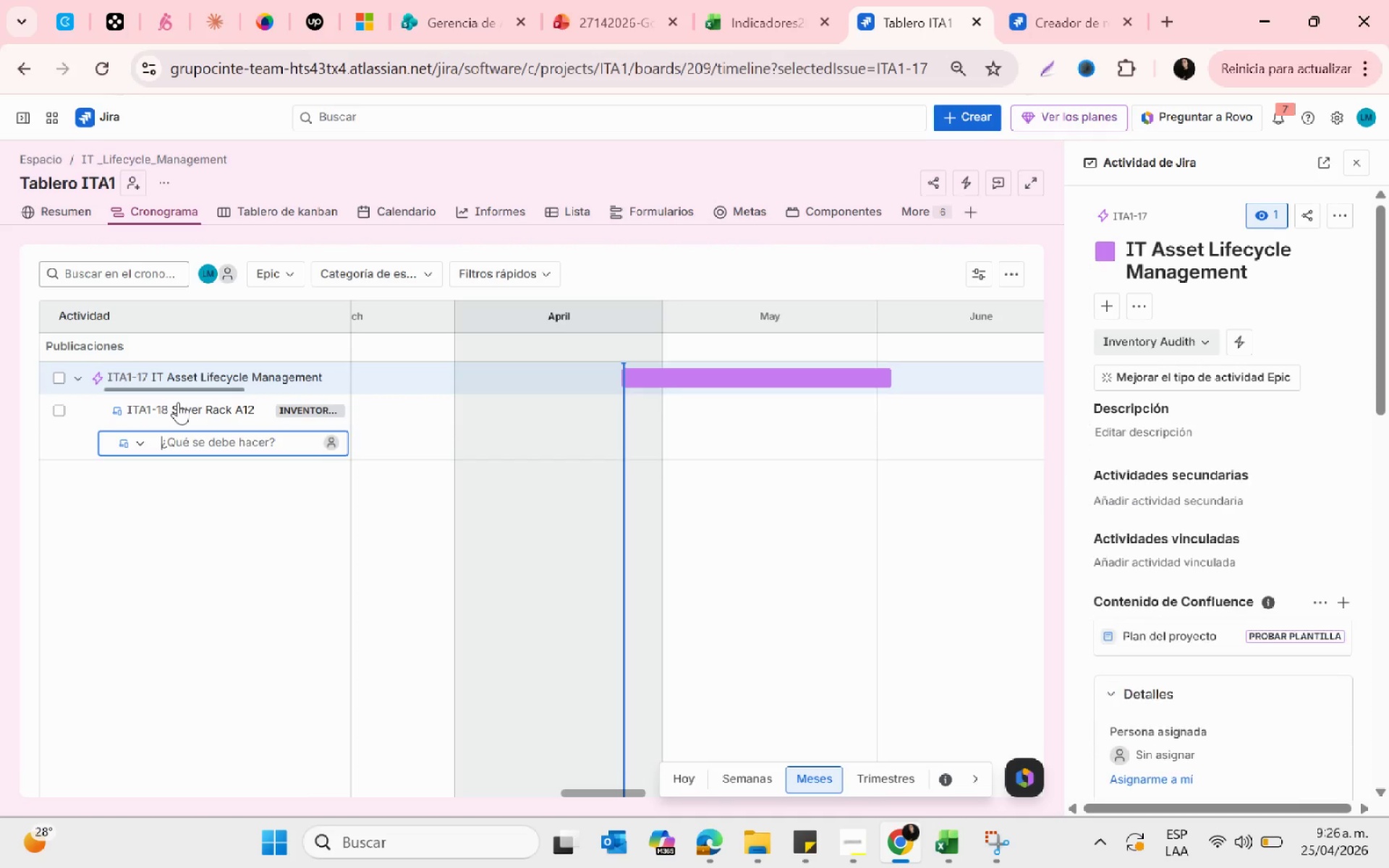 
type(BA)
key(Backspace)
type(acku)
 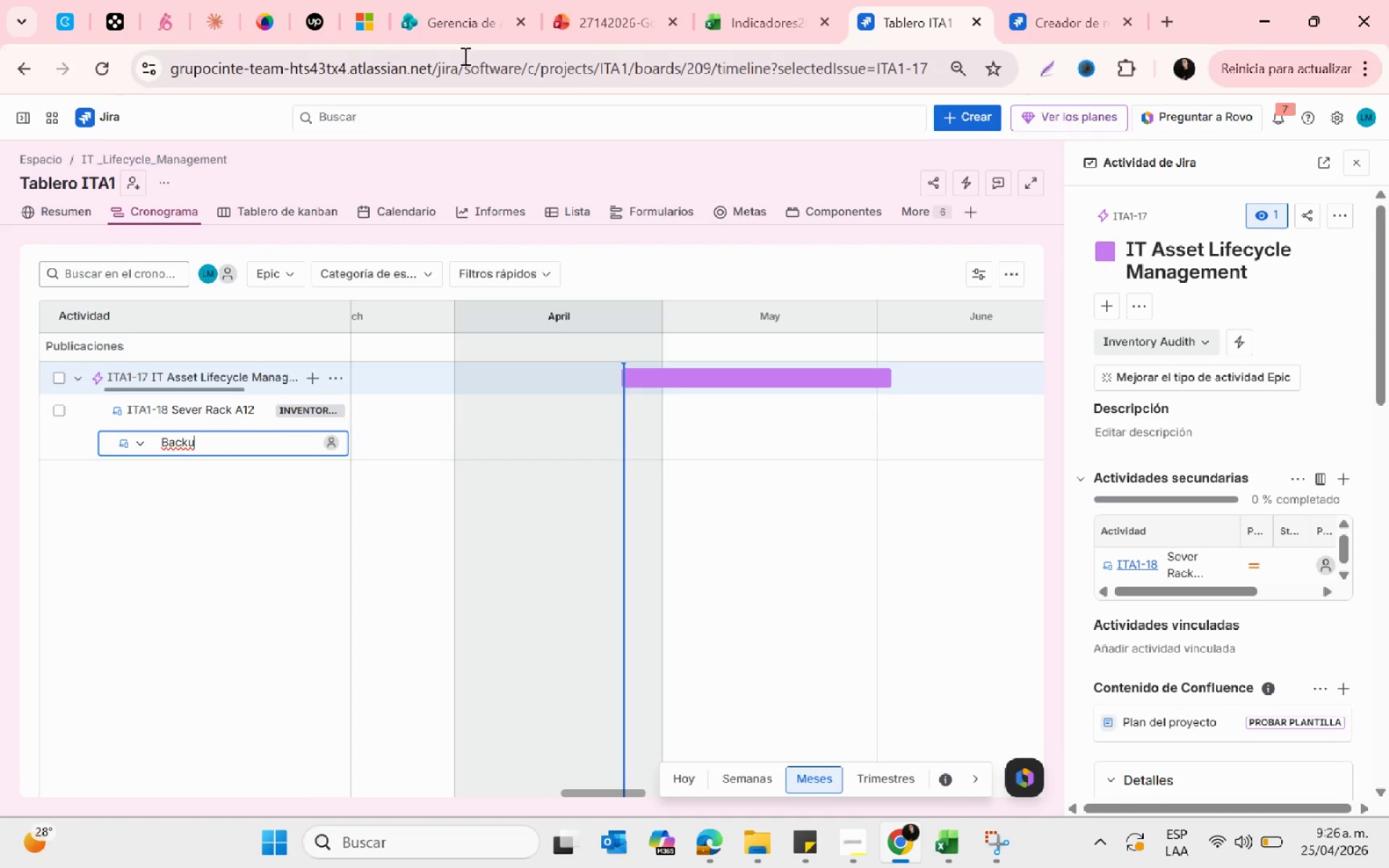 
left_click([997, 9])
 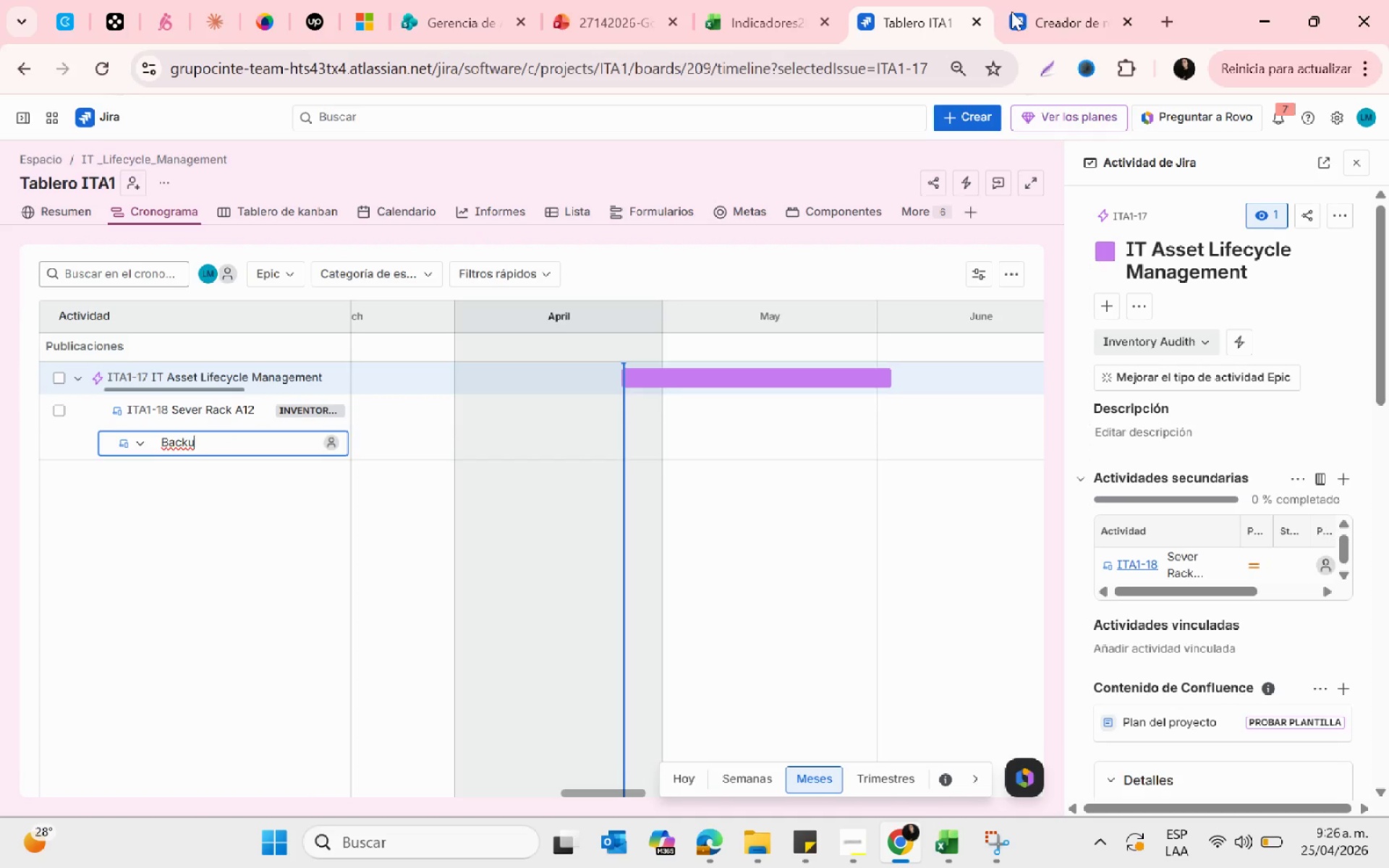 
left_click([1043, 17])
 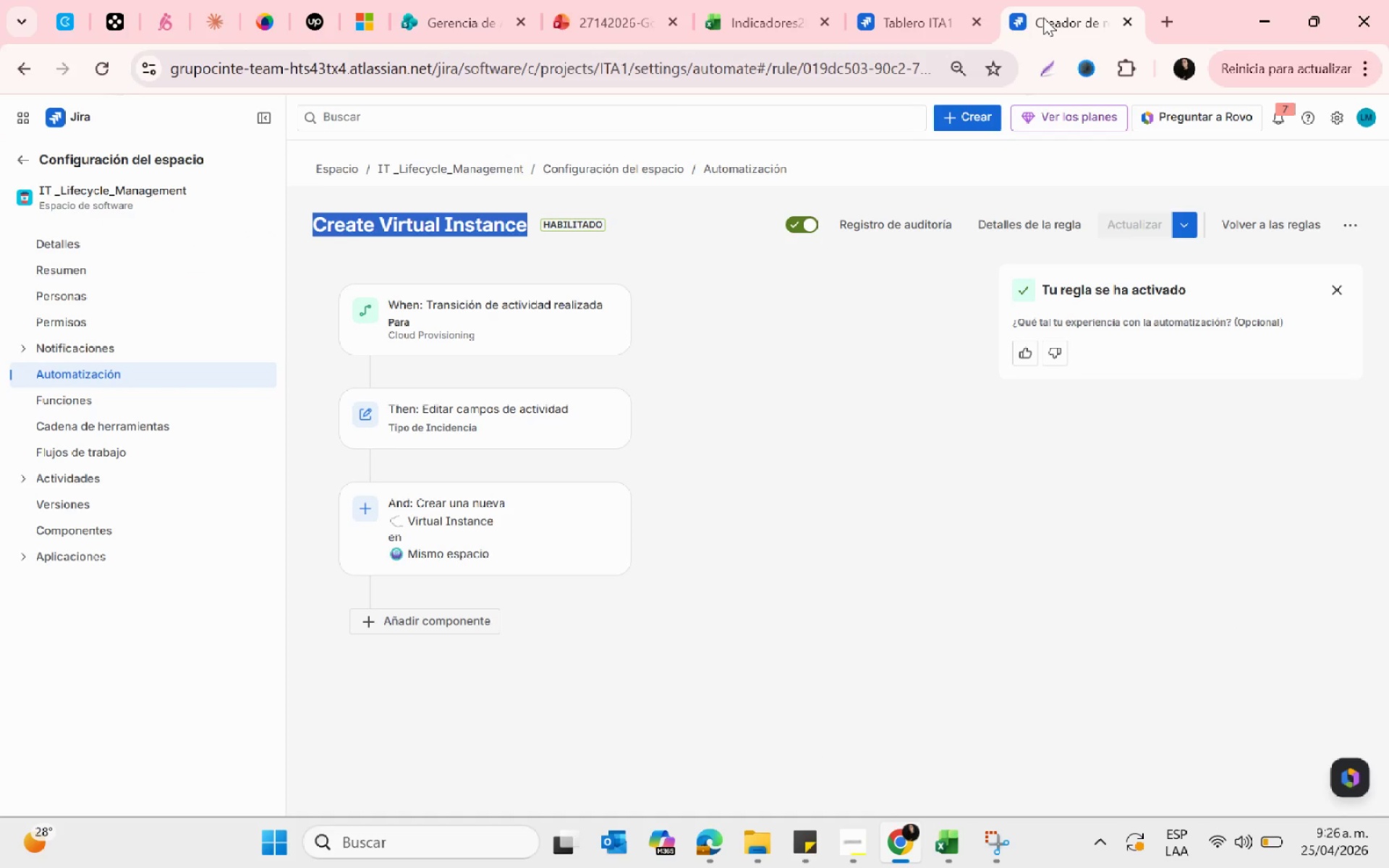 
wait(6.89)
 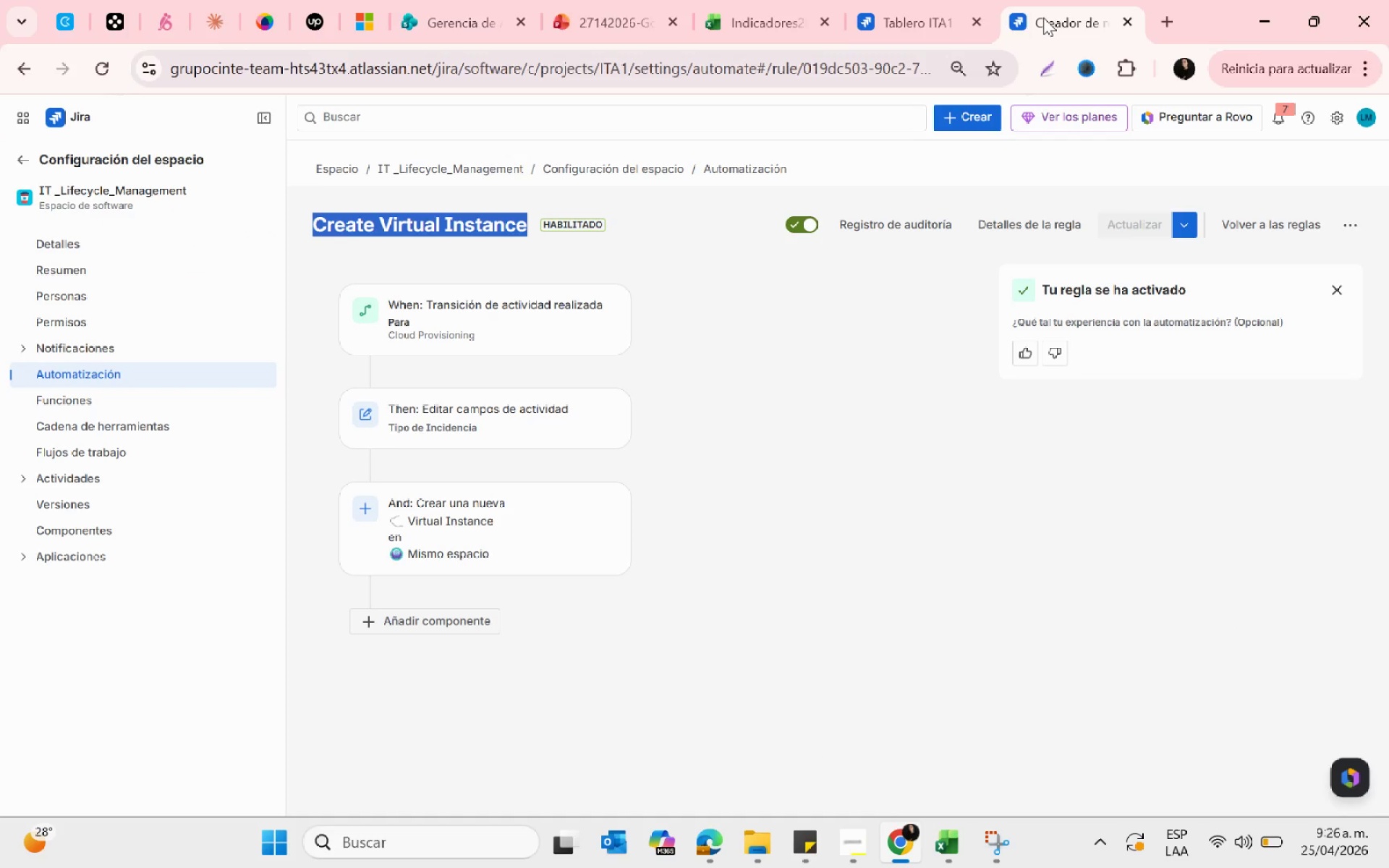 
left_click([598, 418])
 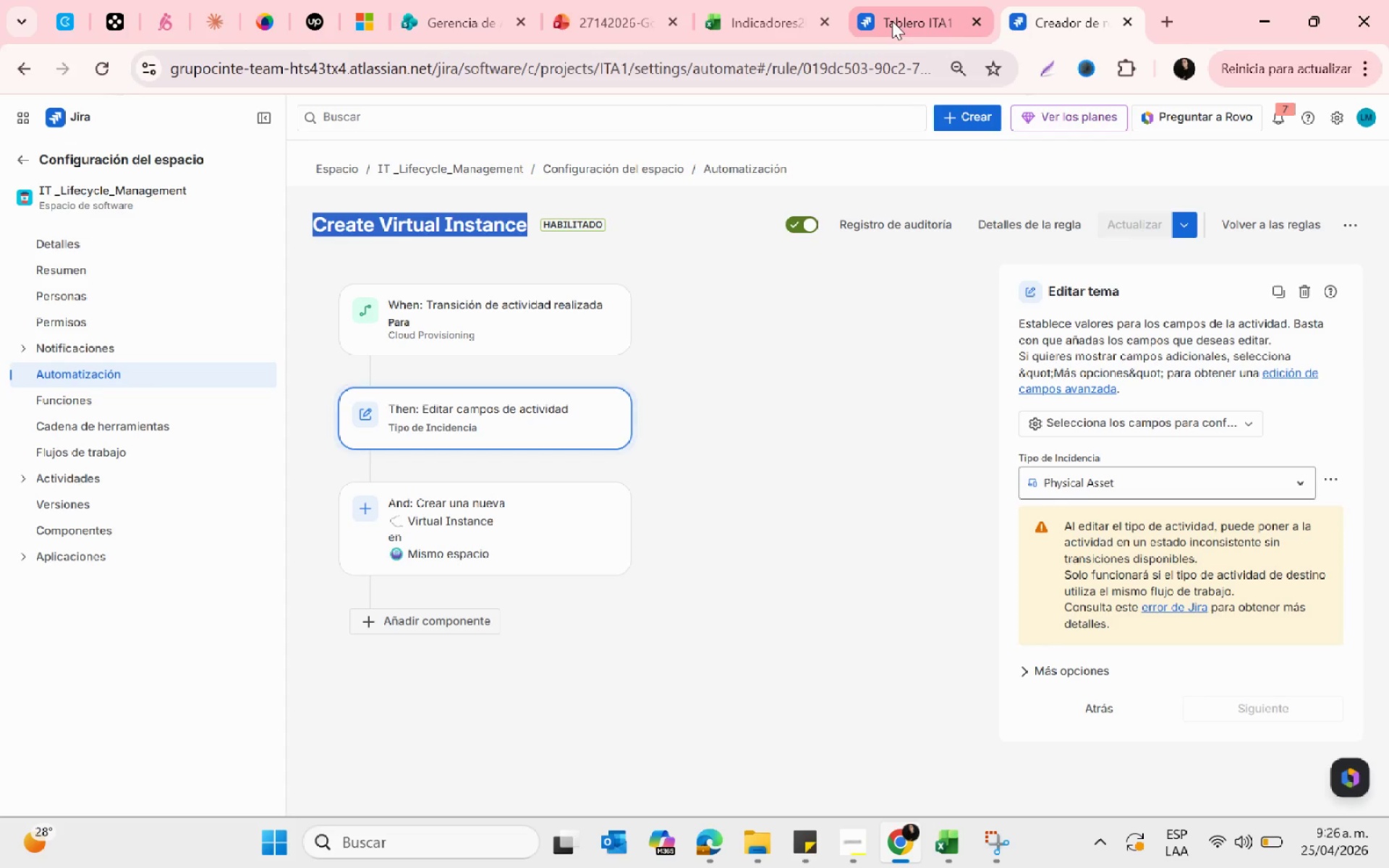 
left_click([892, 21])
 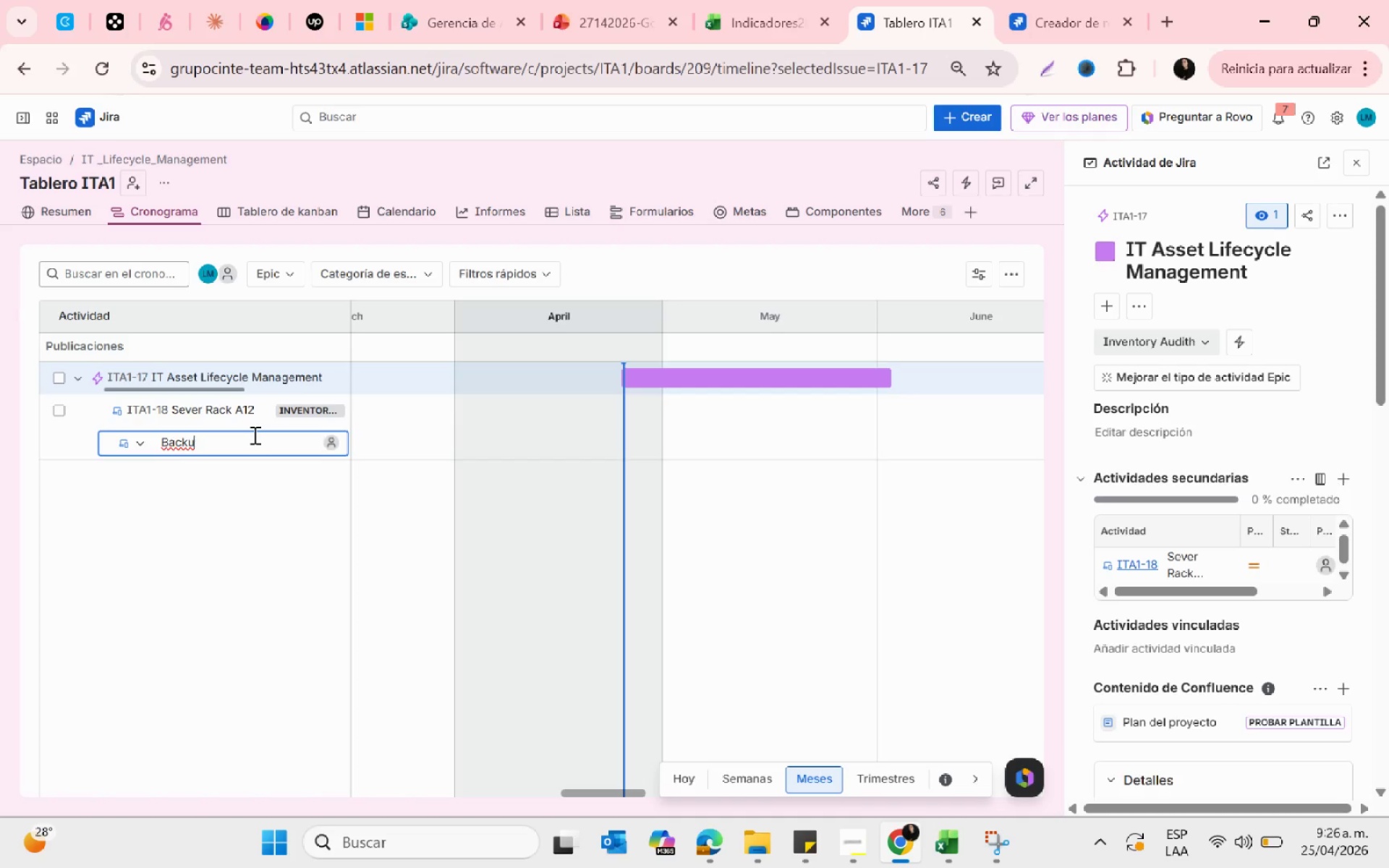 
type(p server B05)
 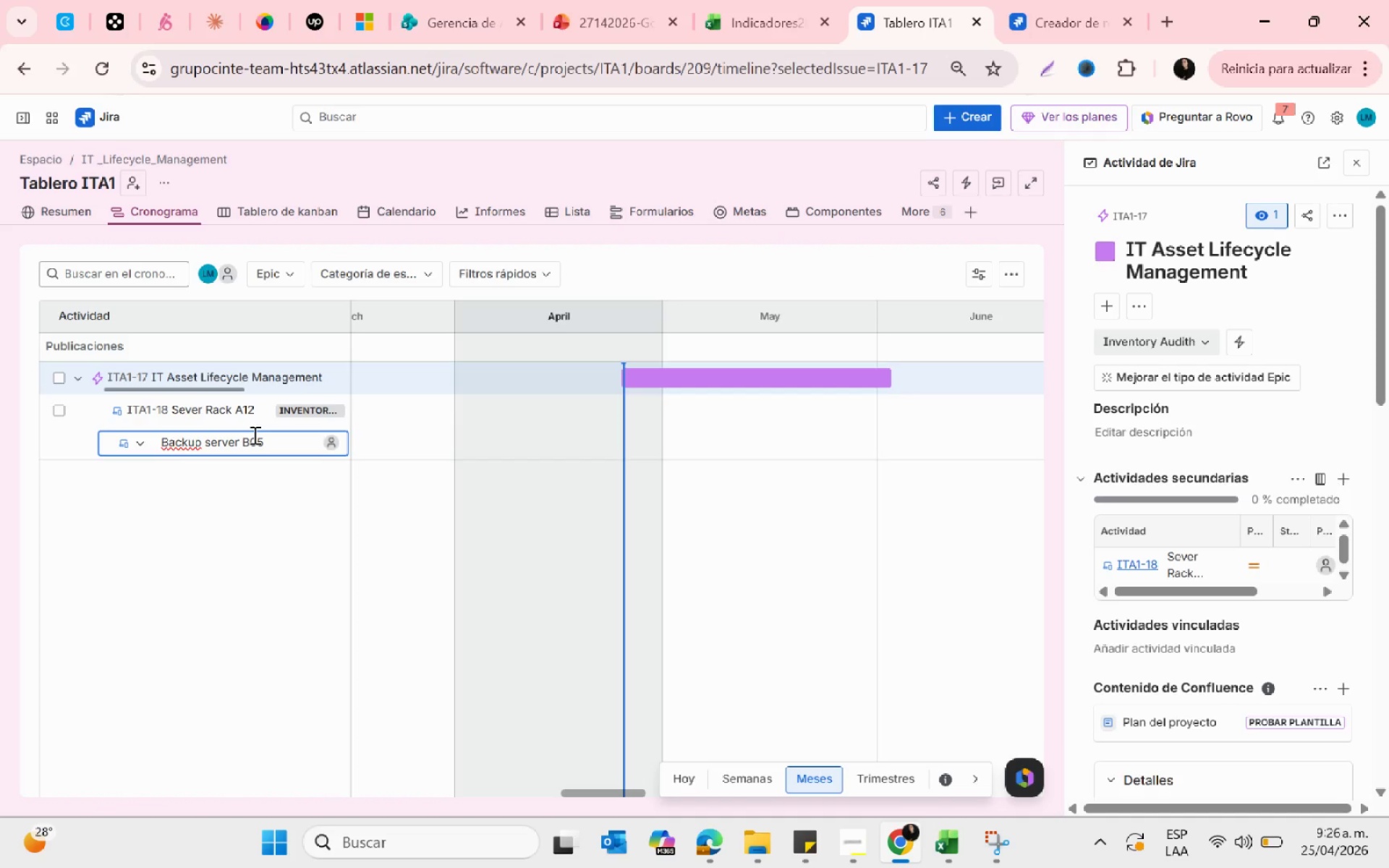 
key(Enter)
 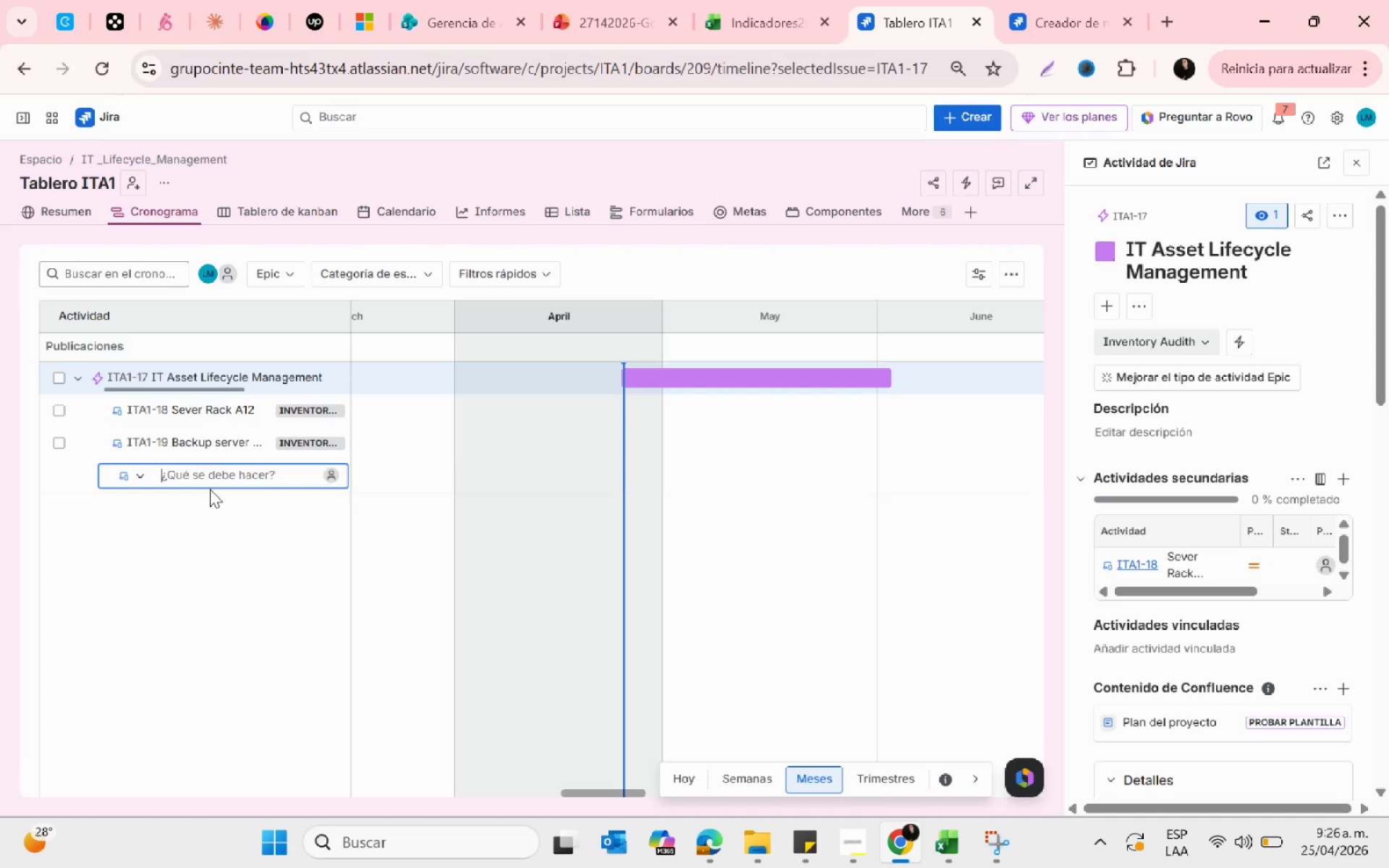 
type(finance)
key(Backspace)
key(Backspace)
key(Backspace)
key(Backspace)
key(Backspace)
key(Backspace)
key(Backspace)
type(Finc)
key(Backspace)
type(ance DB server )
 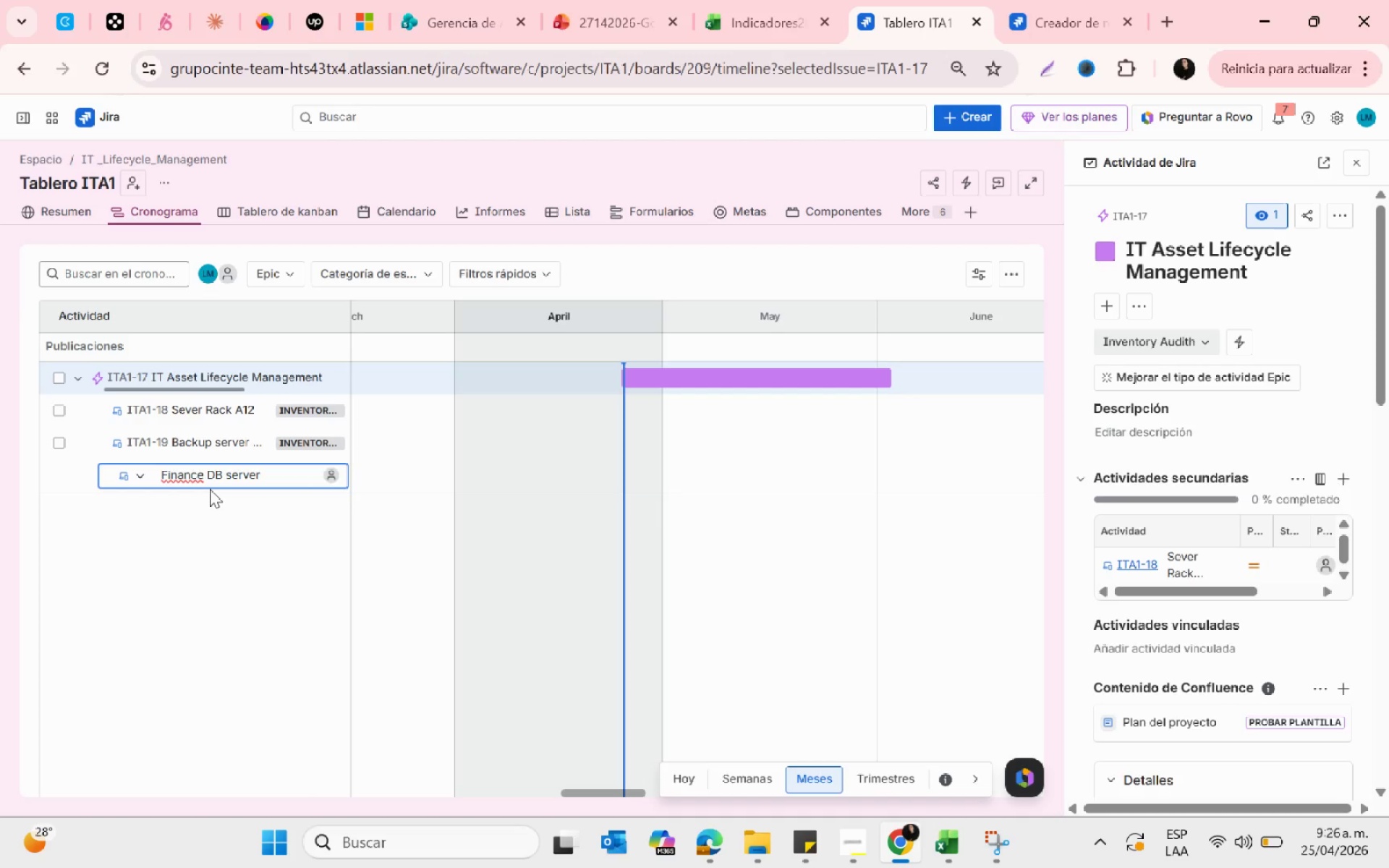 
key(Enter)
 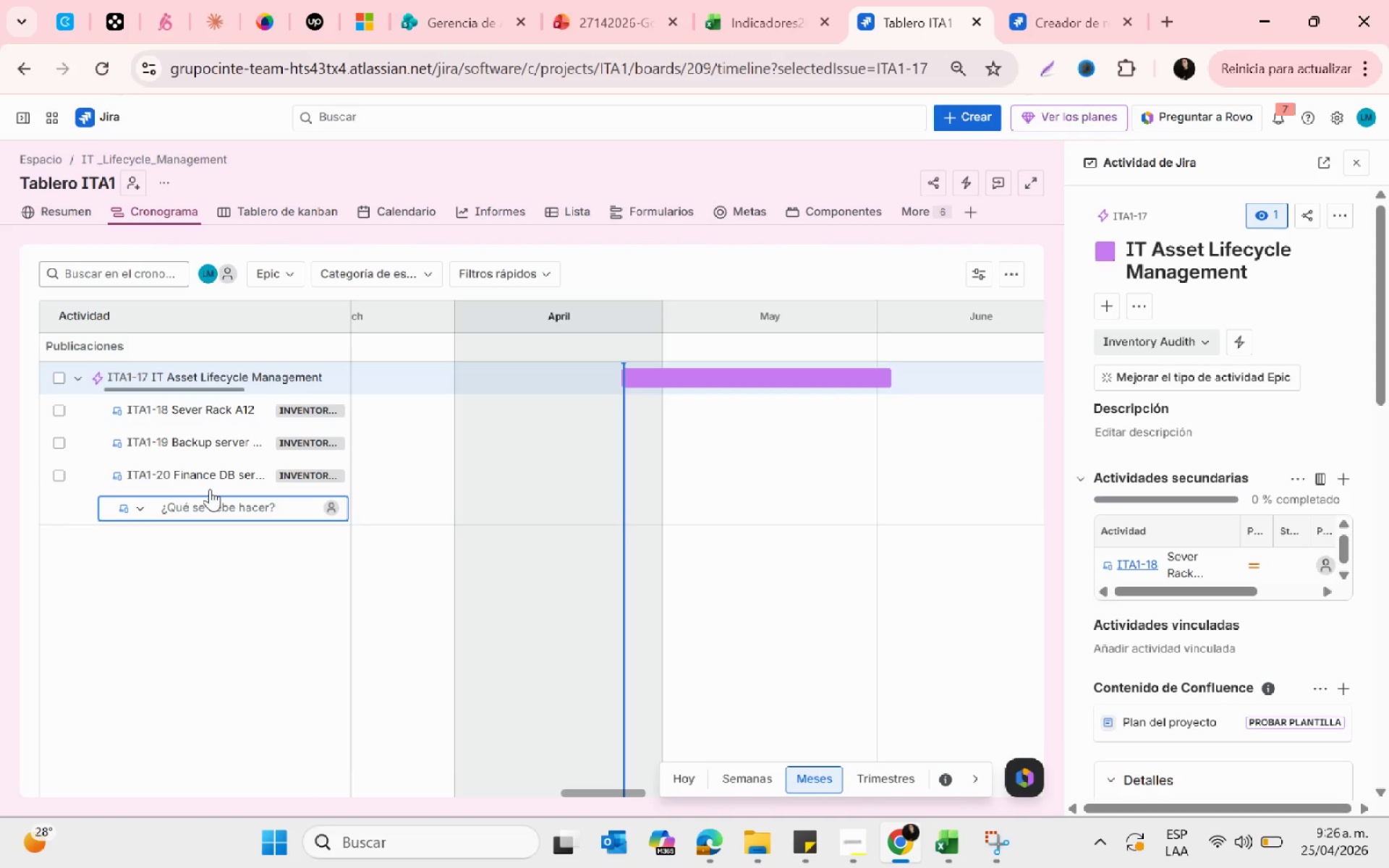 
type(HR )
 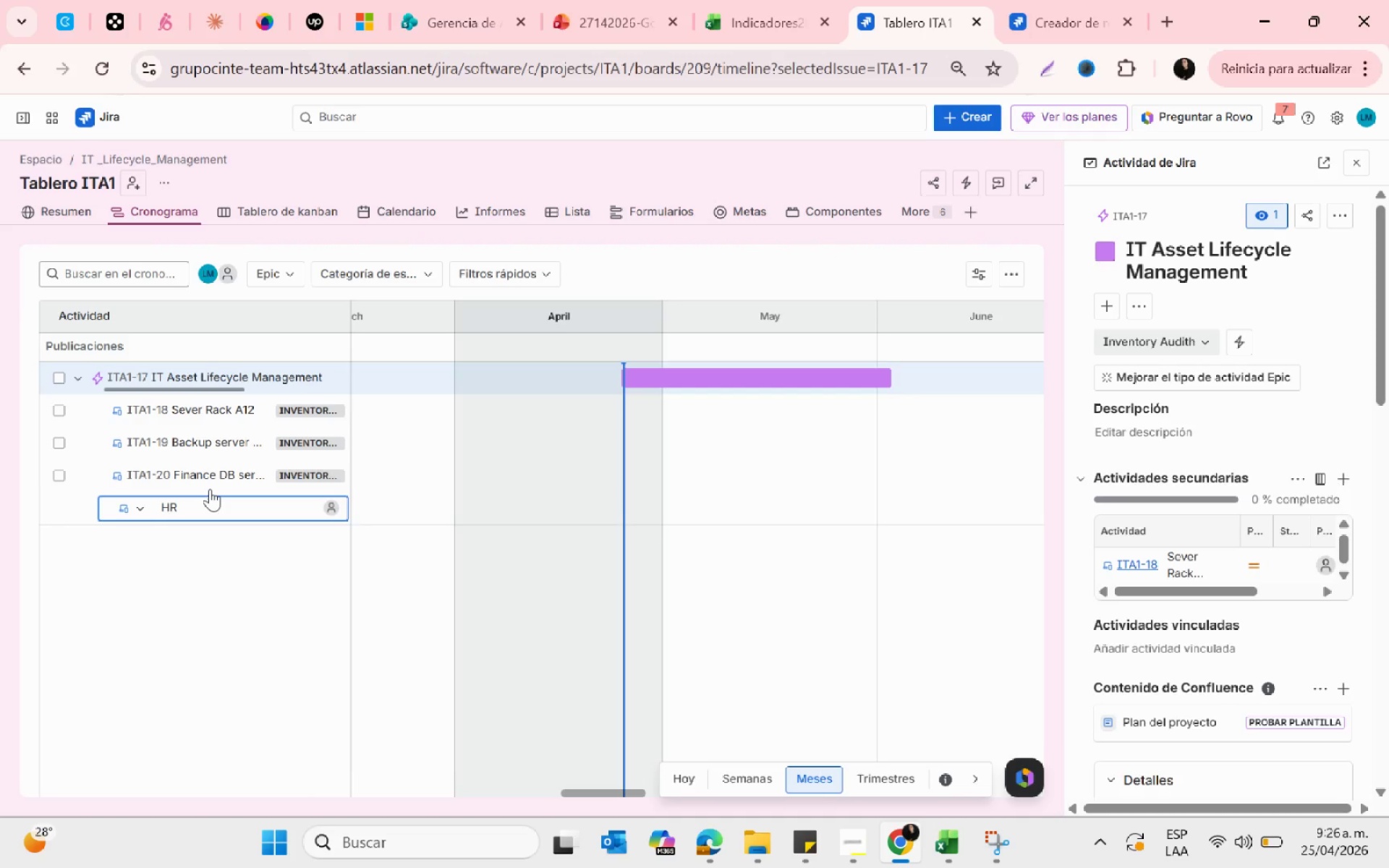 
wait(5.14)
 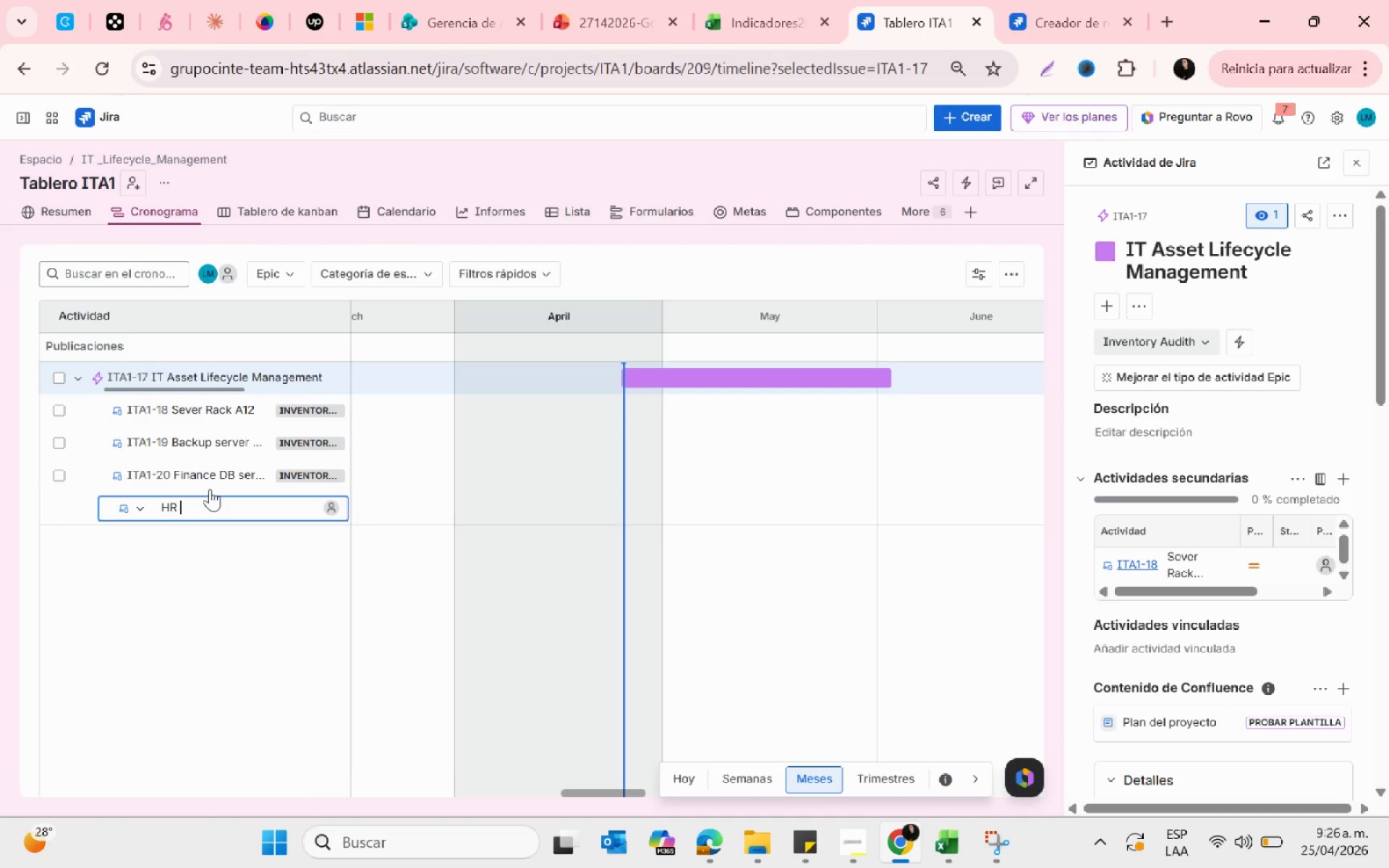 
type(Storage Unit )
 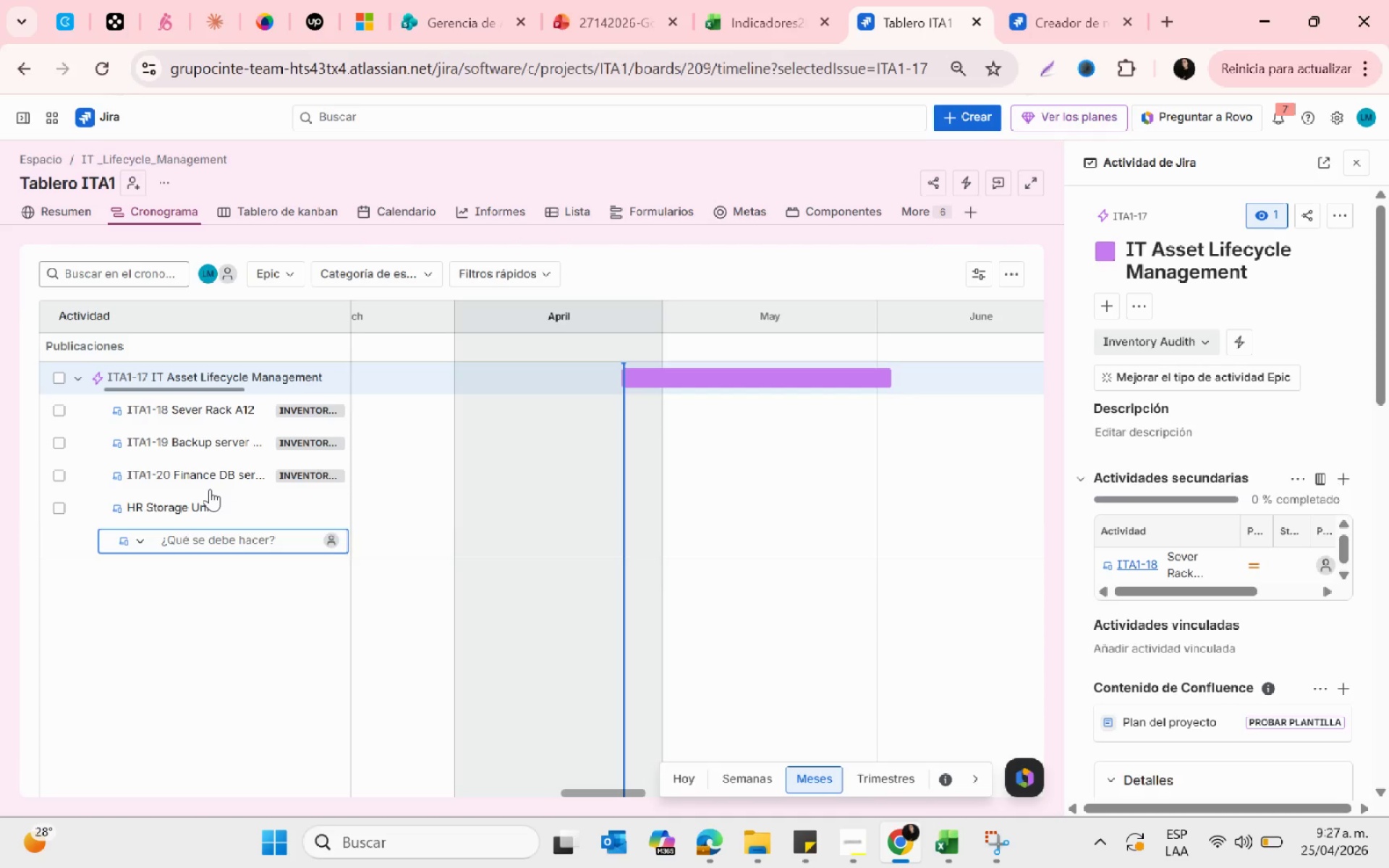 
 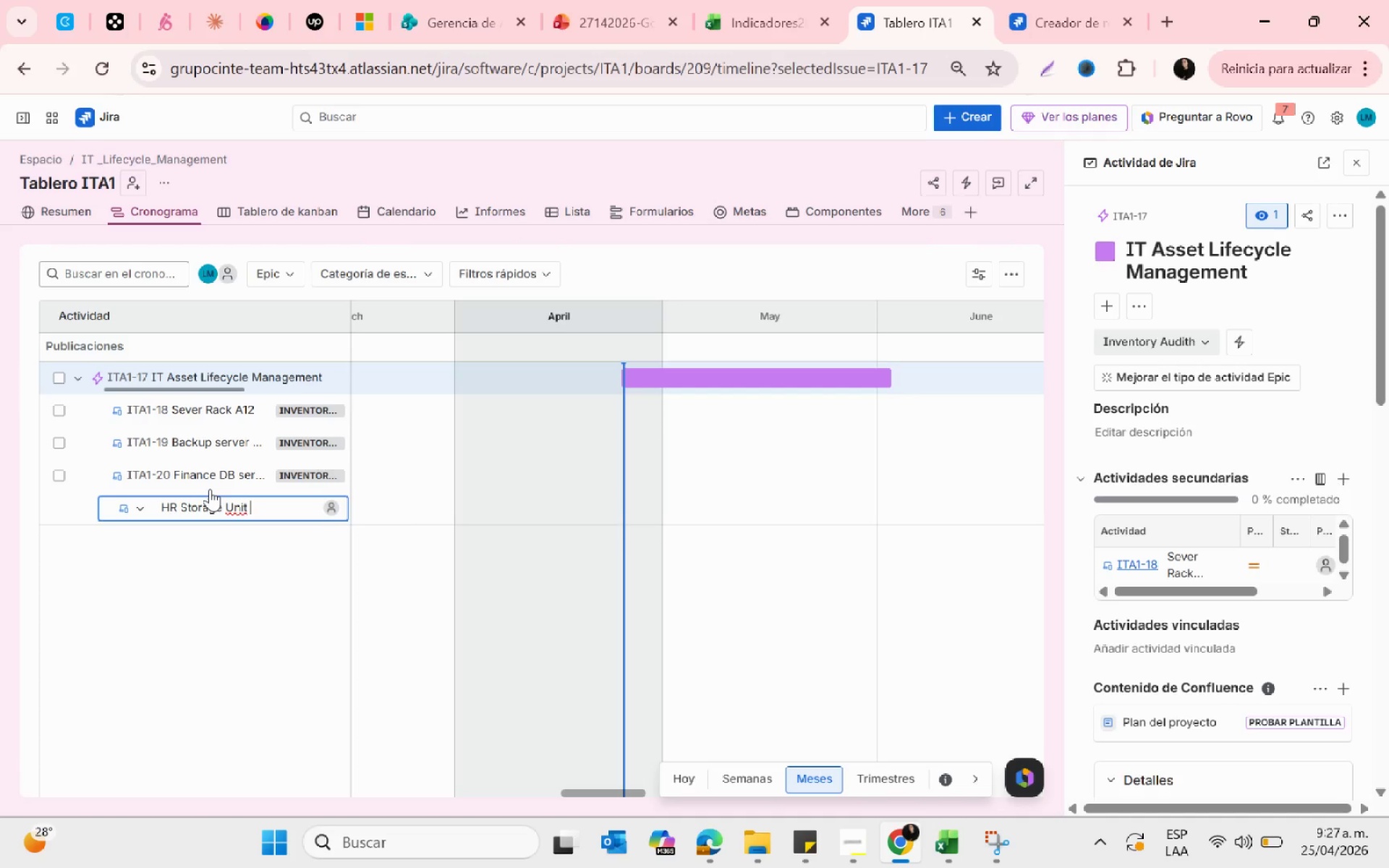 
key(Enter)
 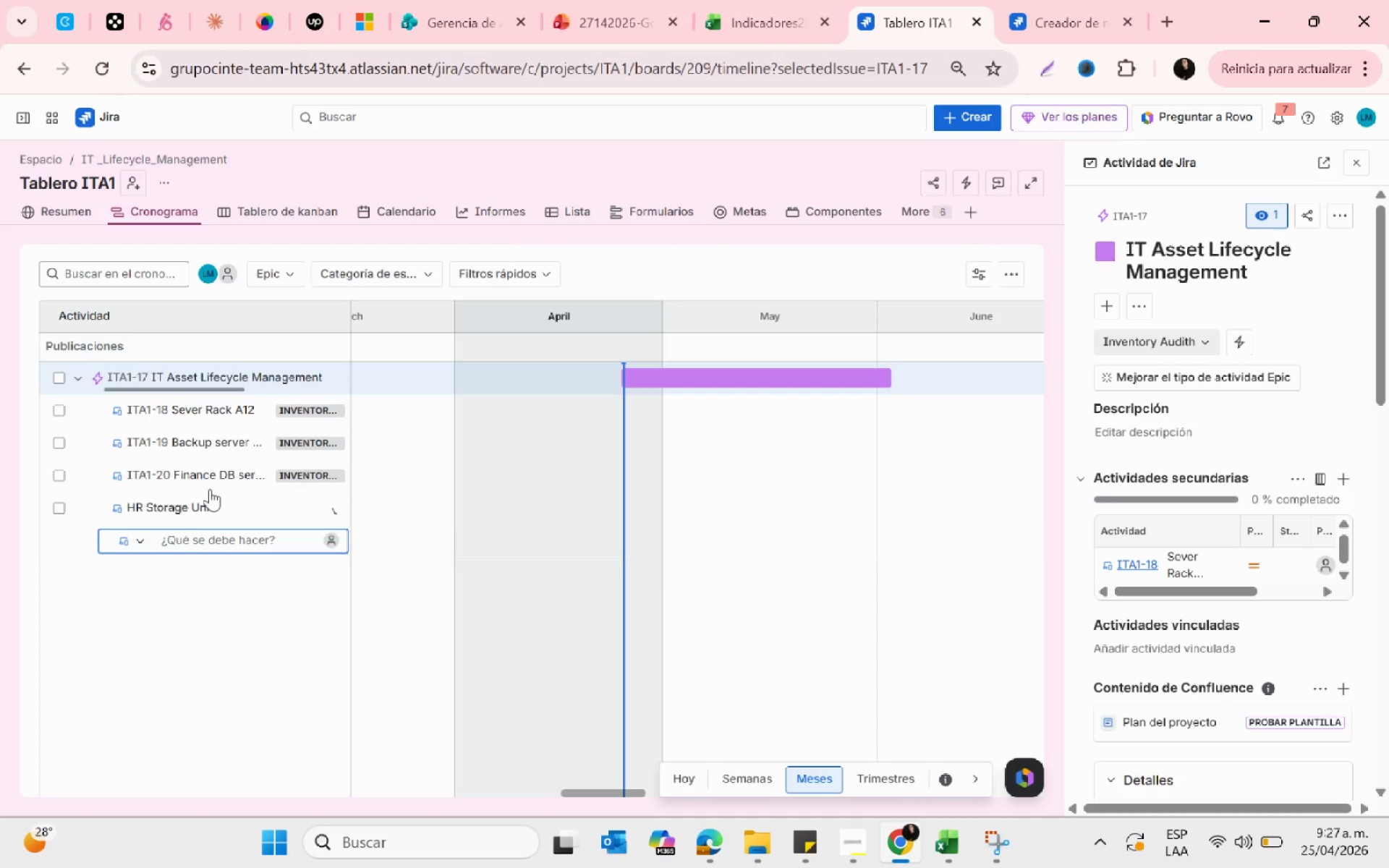 
type(Legacy Server X1)
 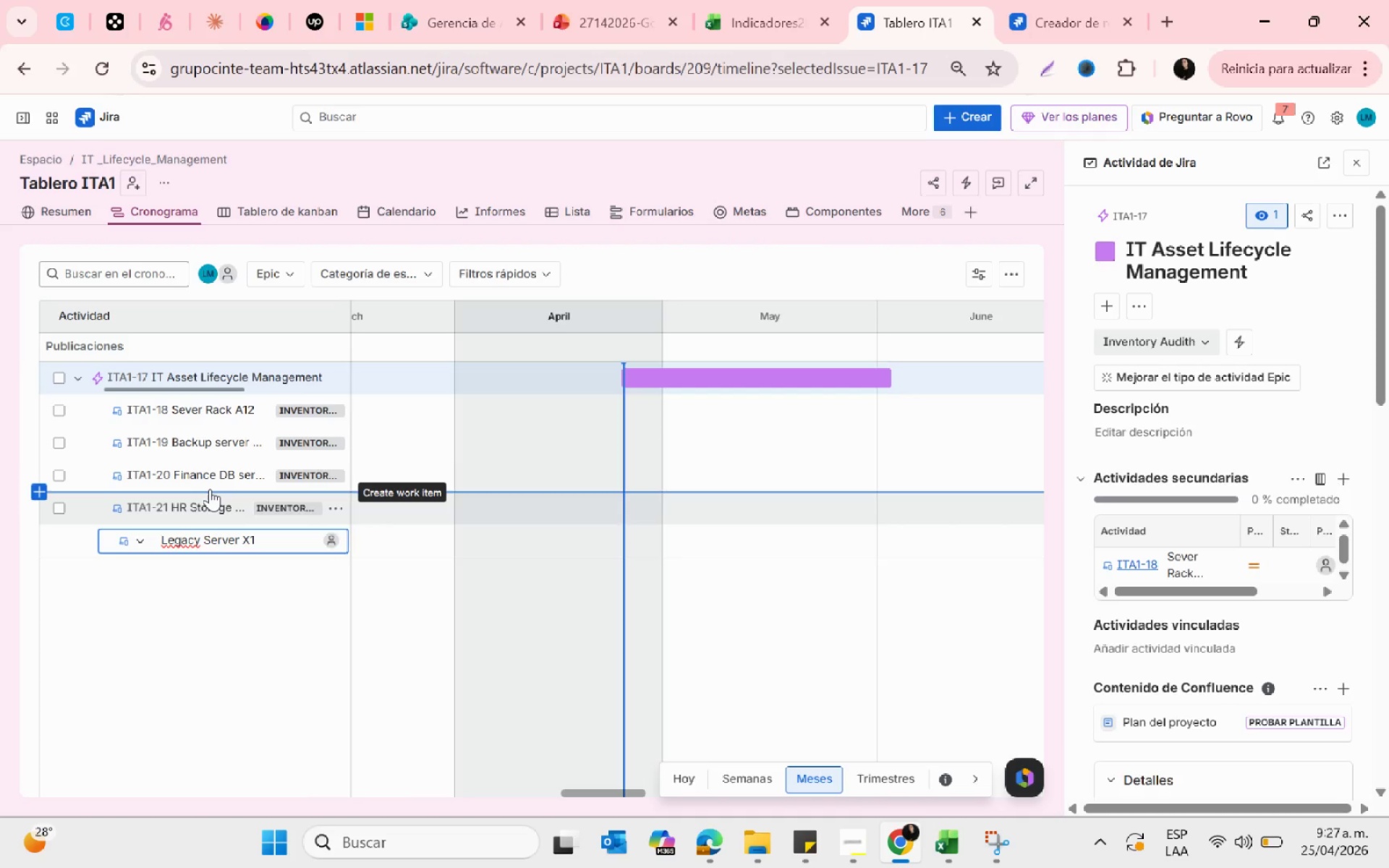 
key(Enter)
 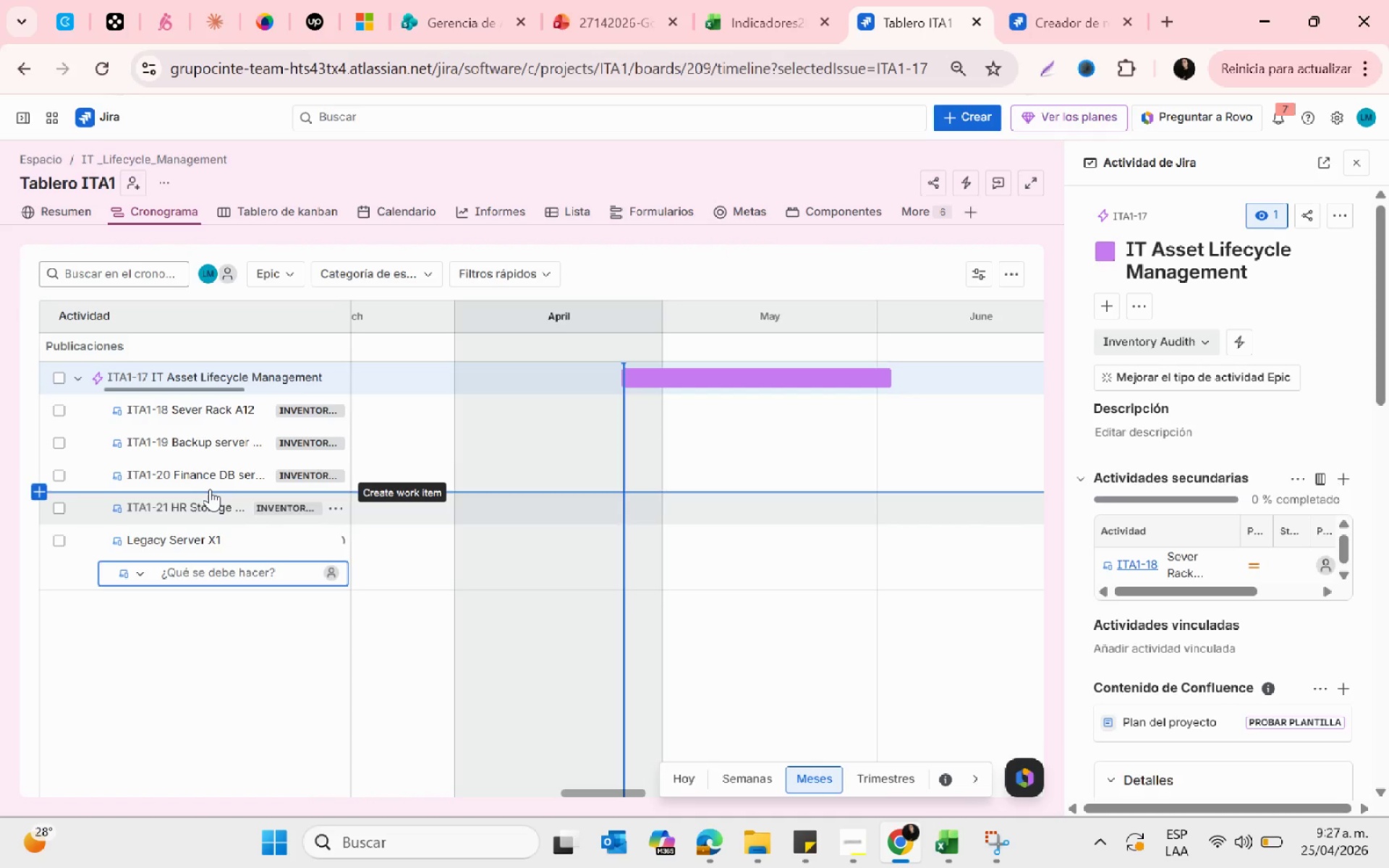 
type(AWS EC2 Fiannce App)
 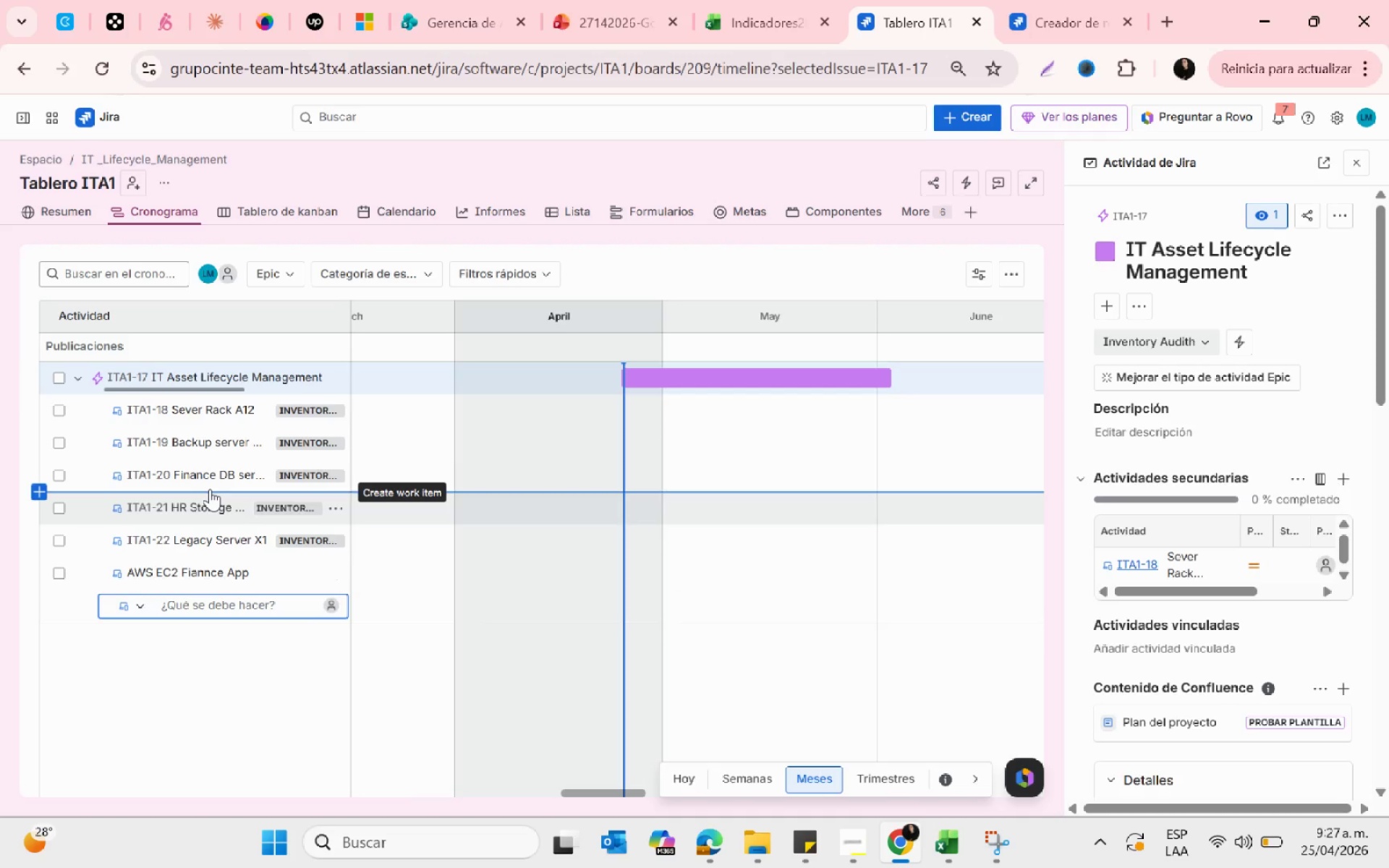 
 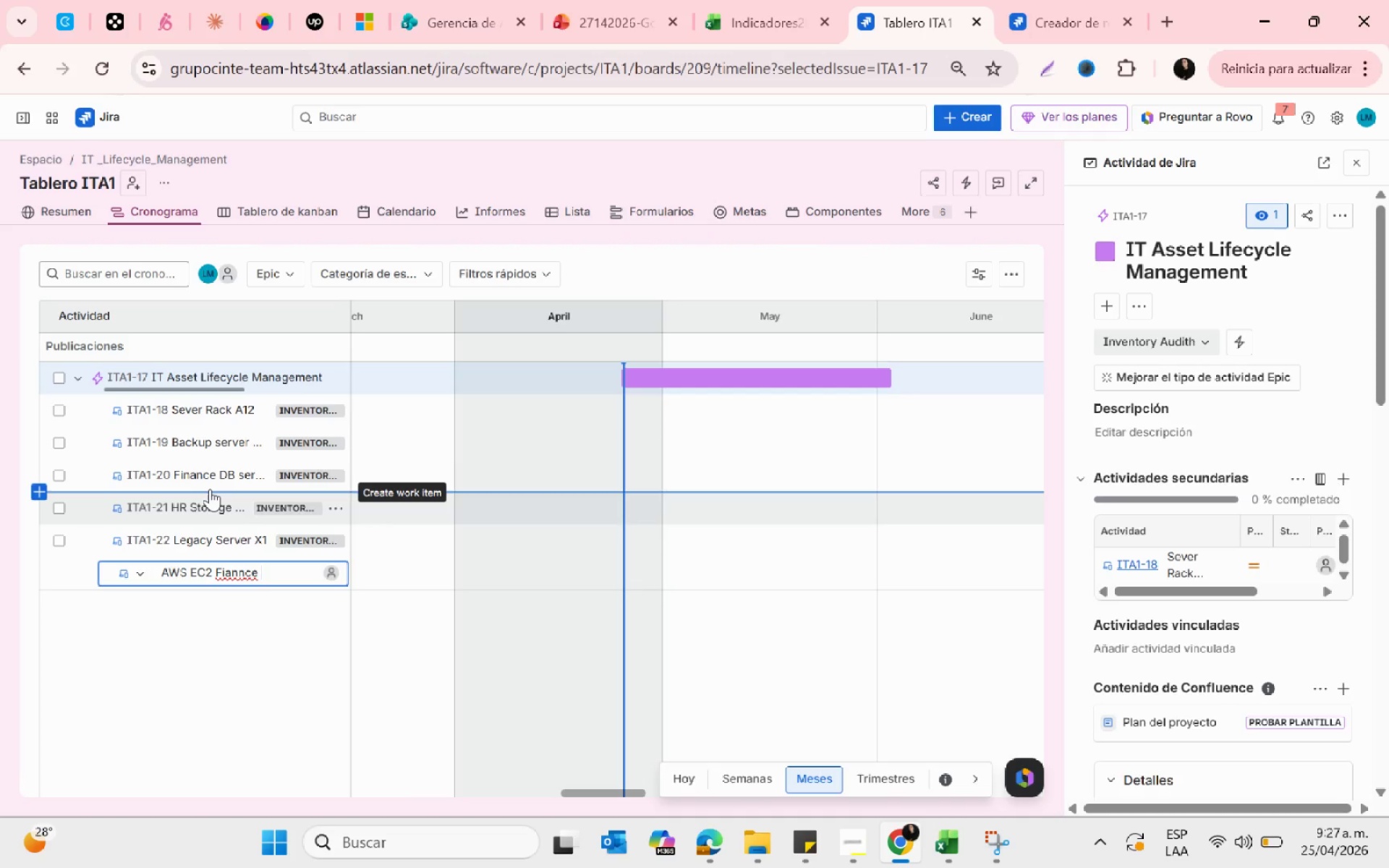 
key(Enter)
 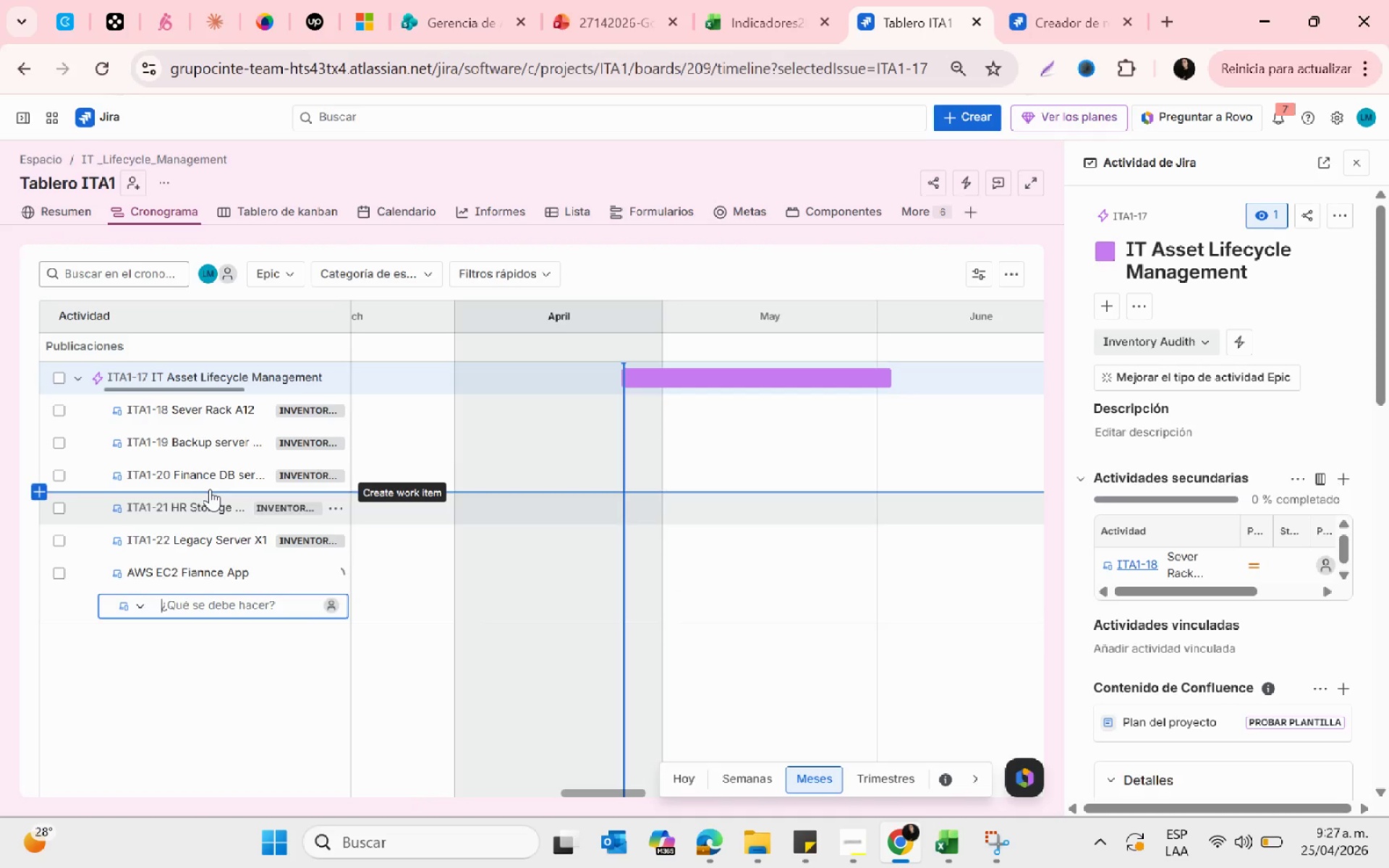 
type(Azure VI)
key(Backspace)
type(M H)
 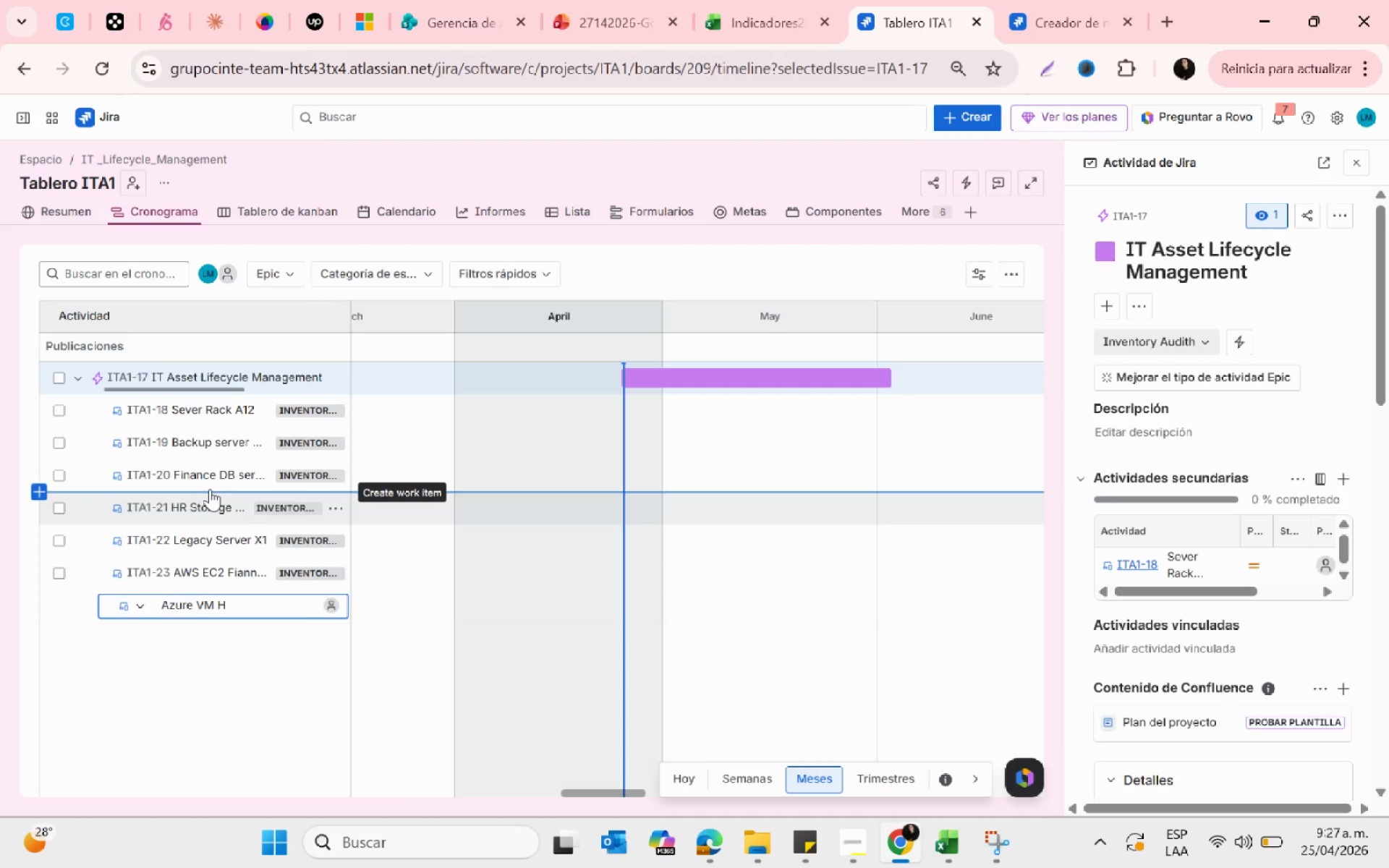 
wait(12.14)
 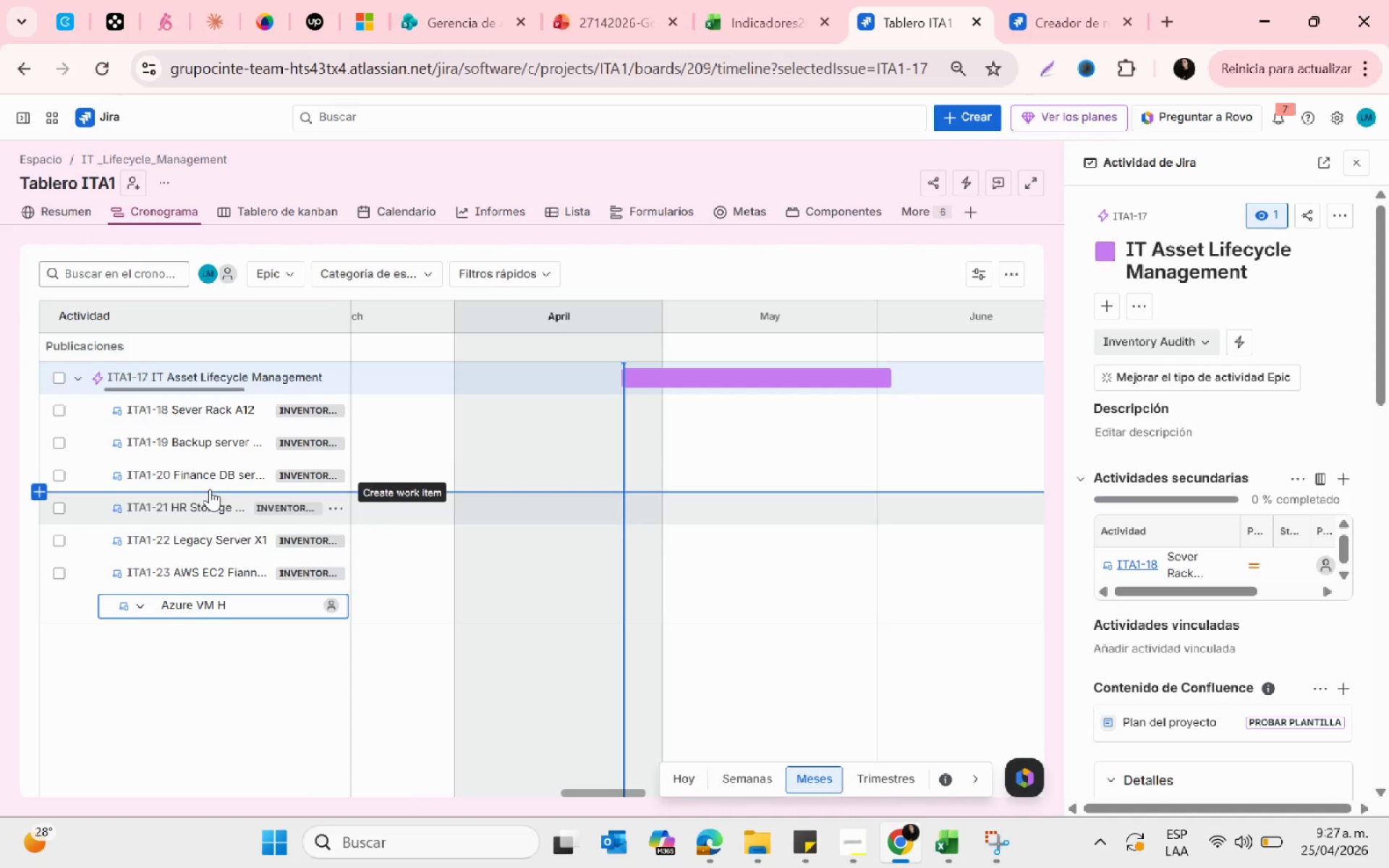 
key(Backspace)
 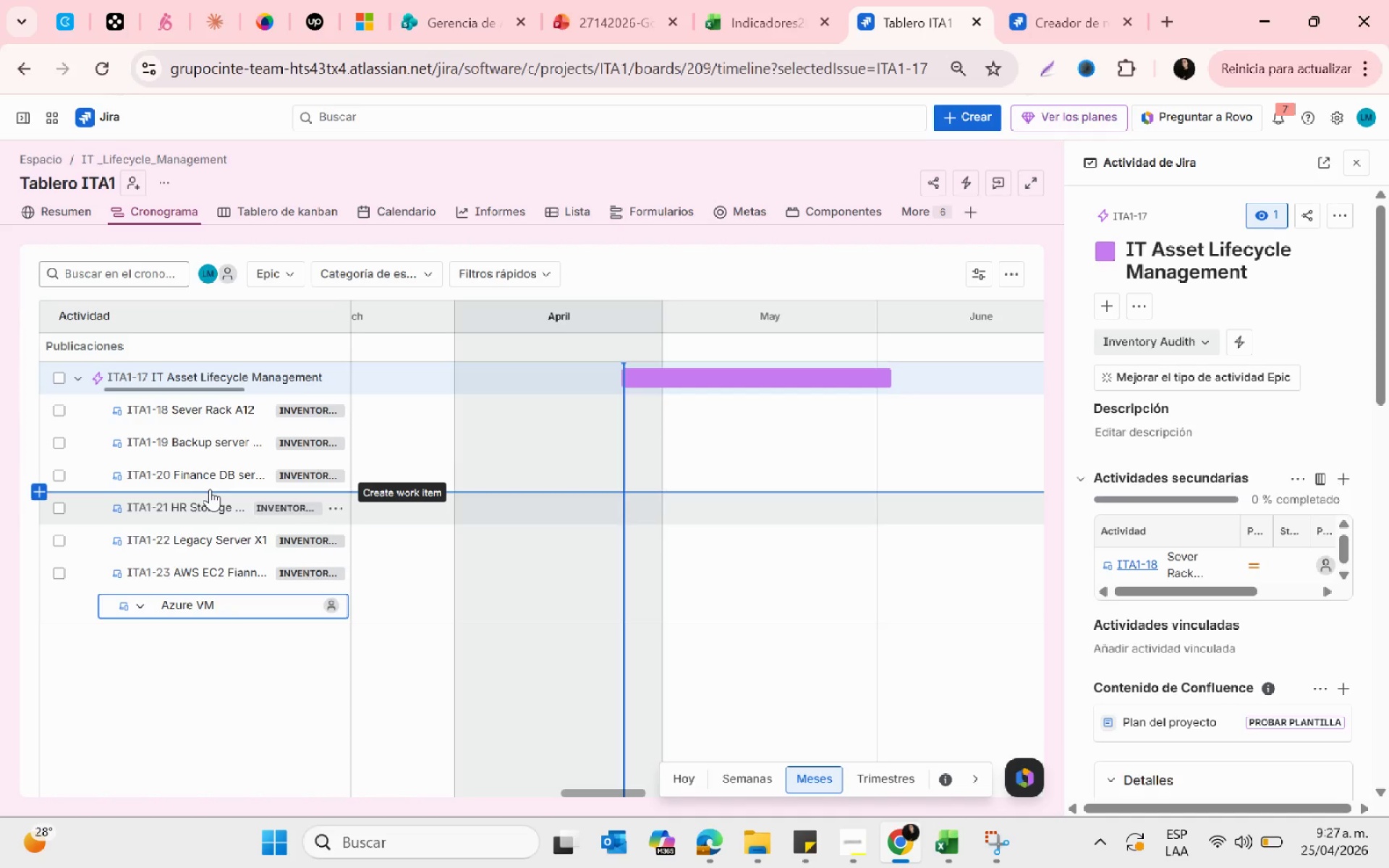 
key(Backspace)
 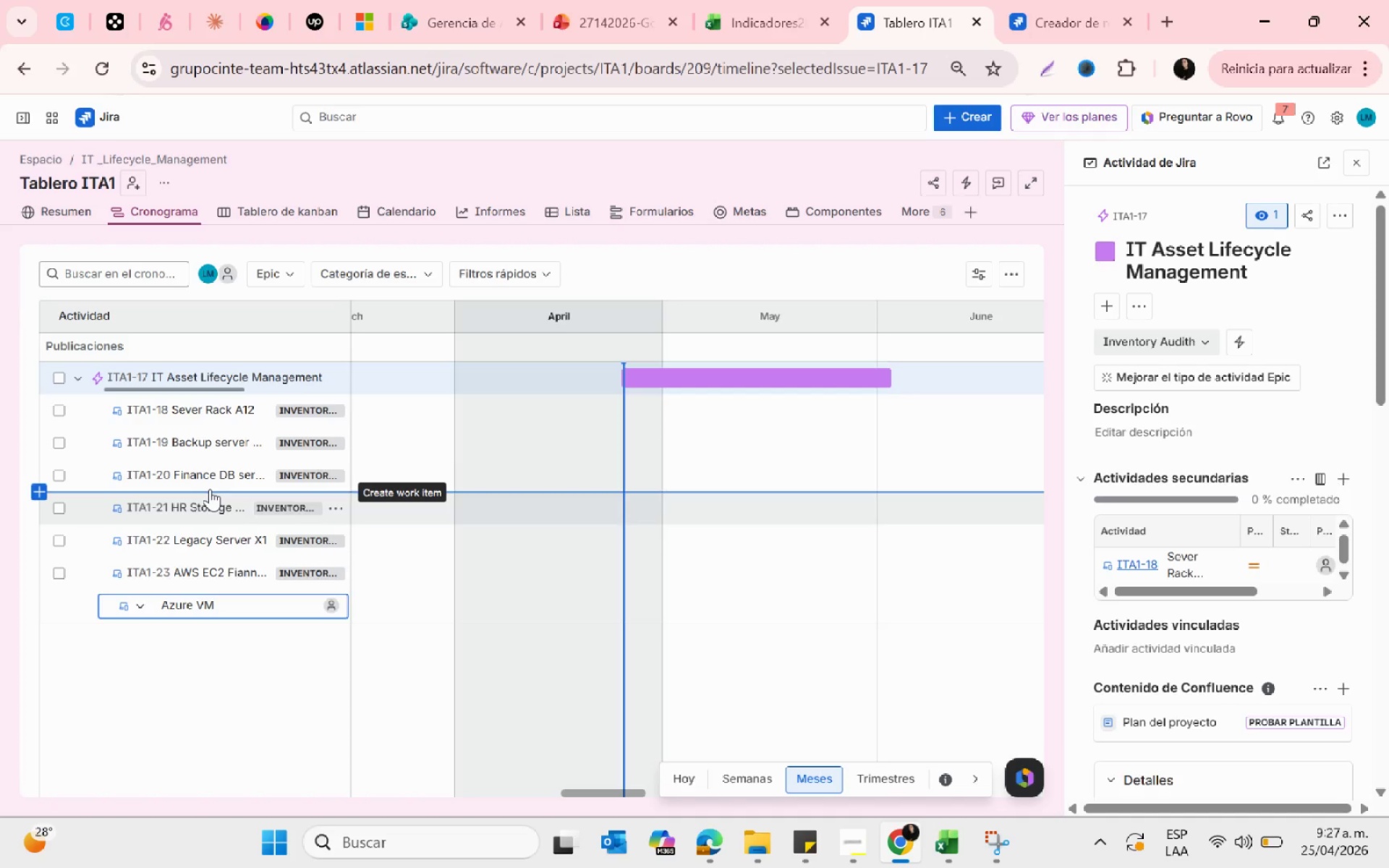 
key(Backspace)
 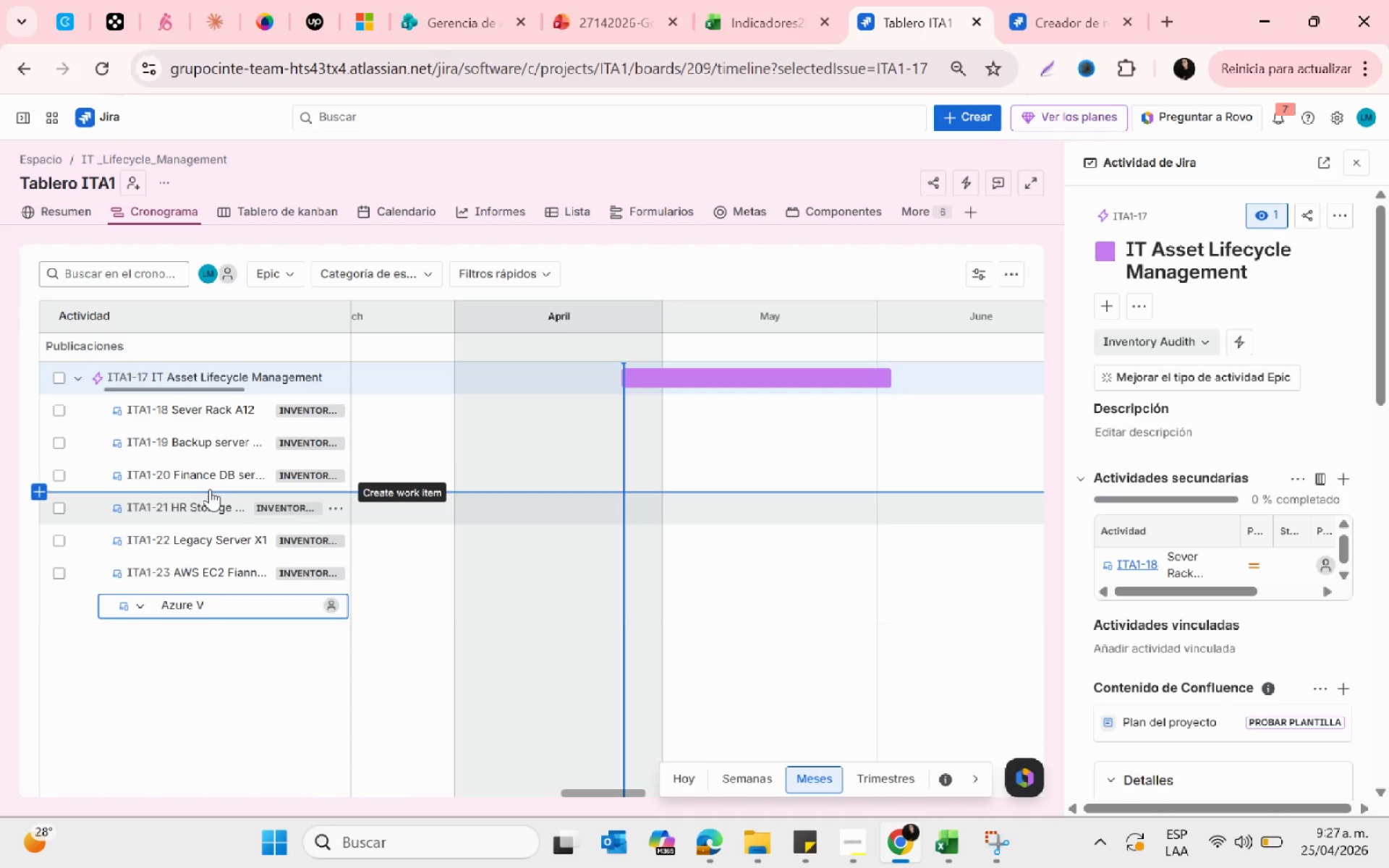 
key(Backspace)
 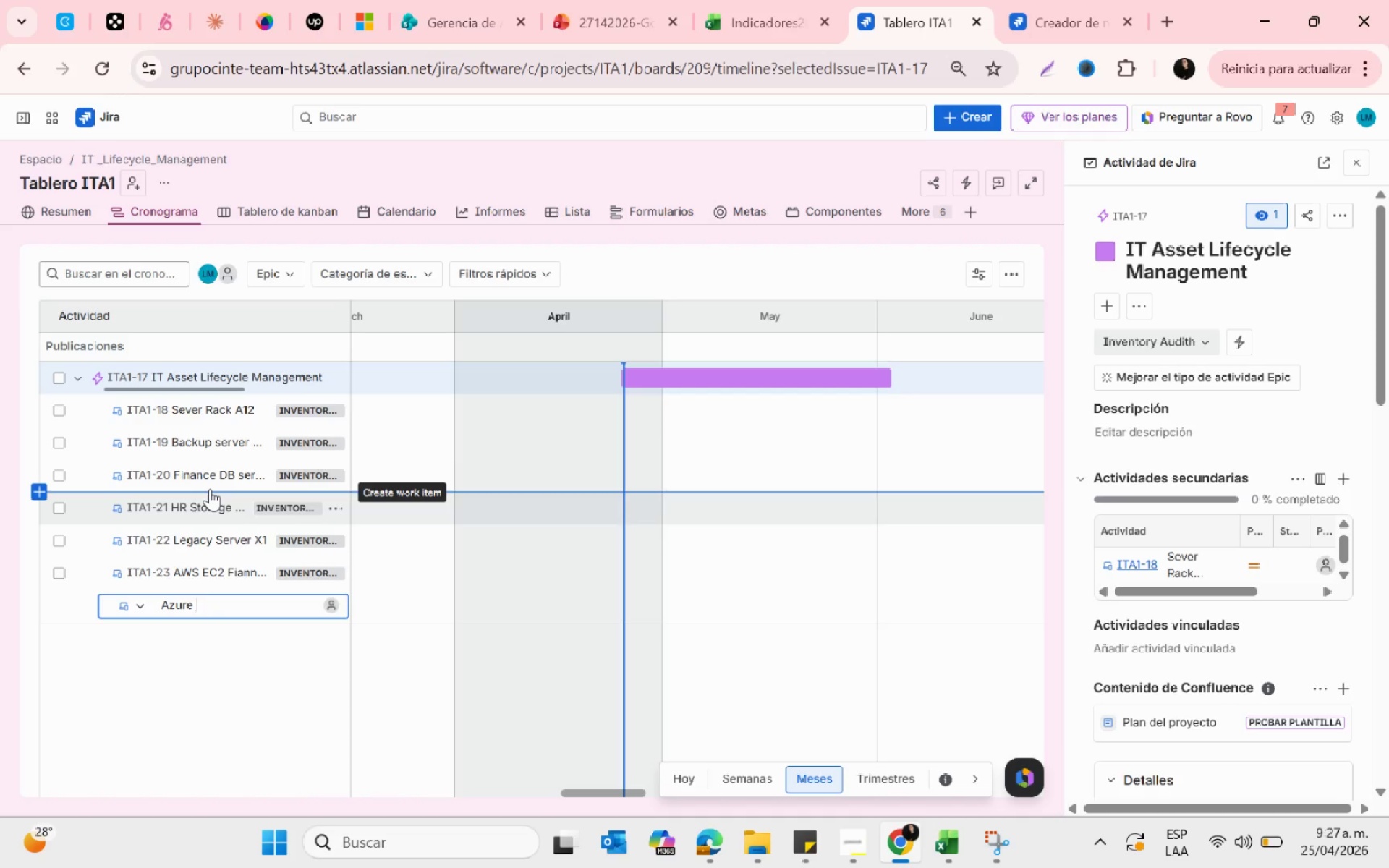 
key(Backspace)
 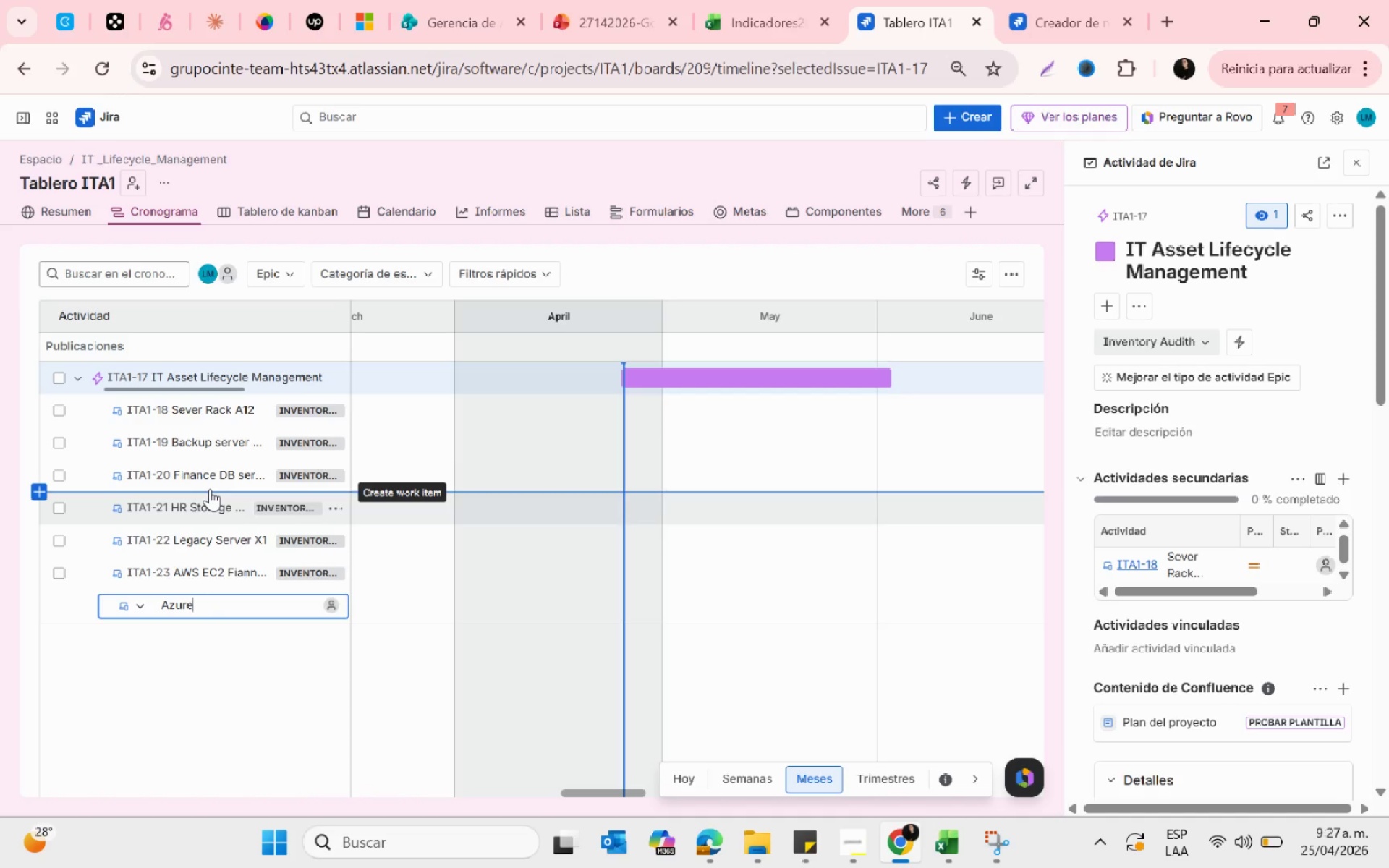 
key(Backspace)
 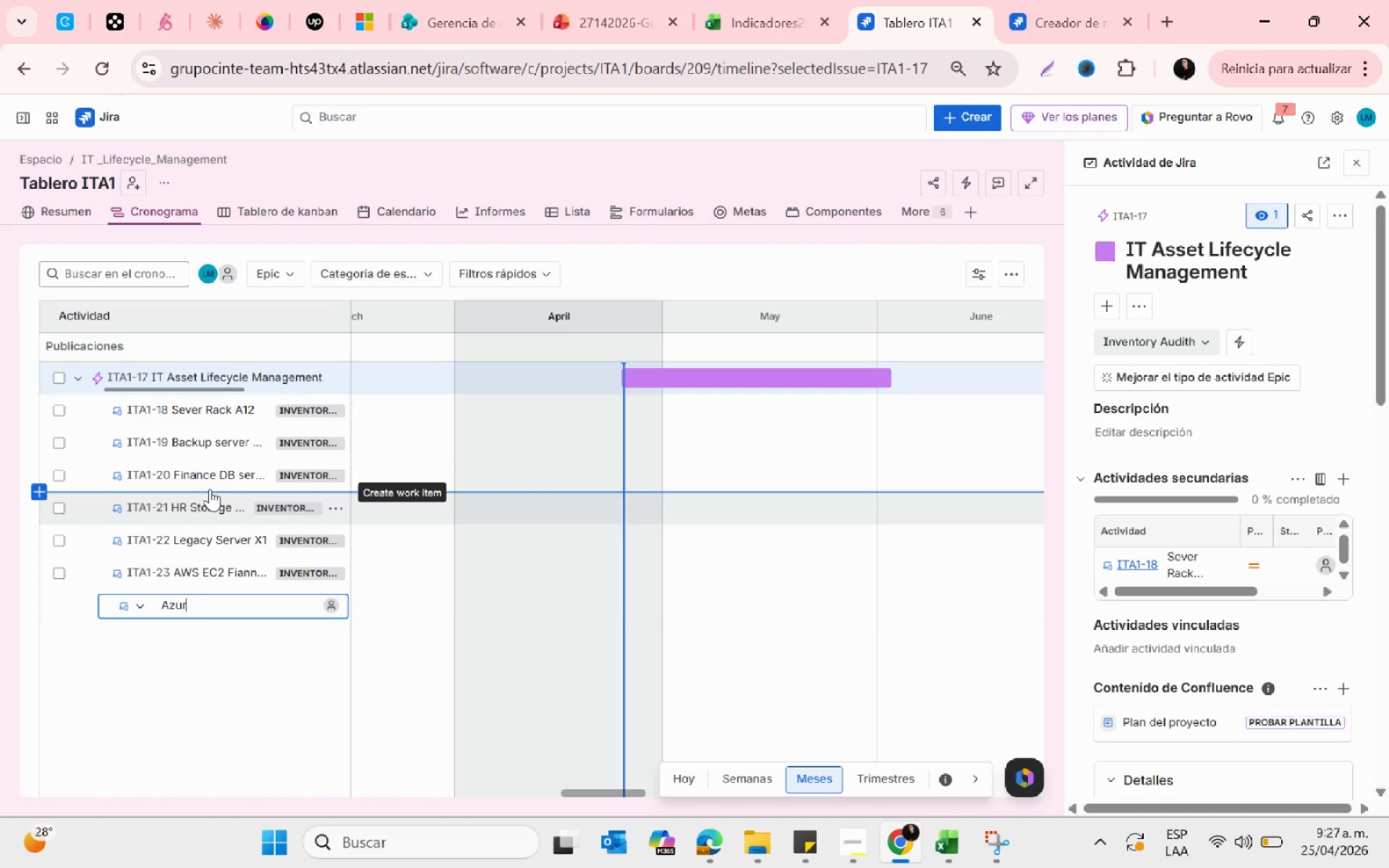 
key(Backspace)
 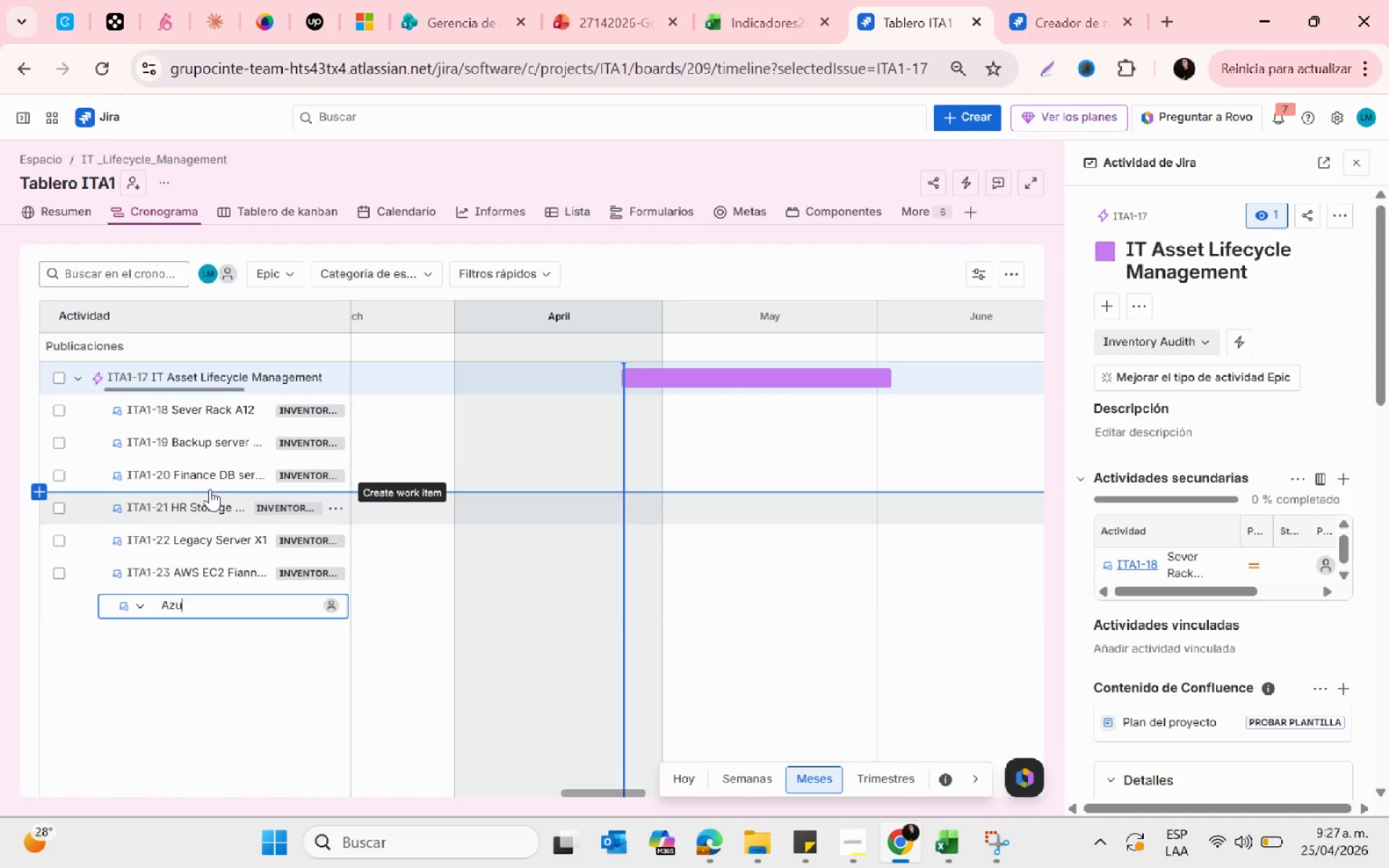 
key(Backspace)
 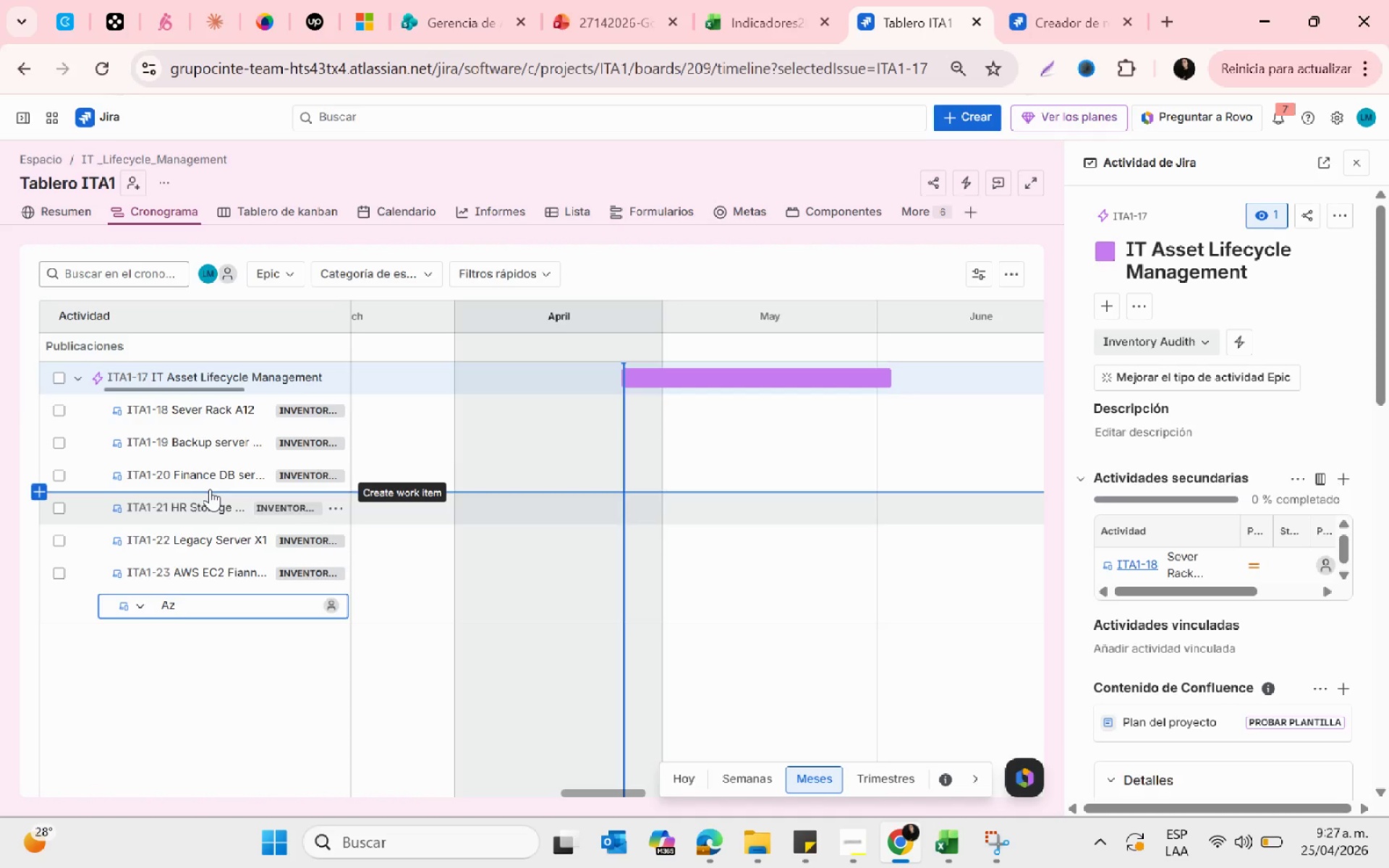 
key(Backspace)
 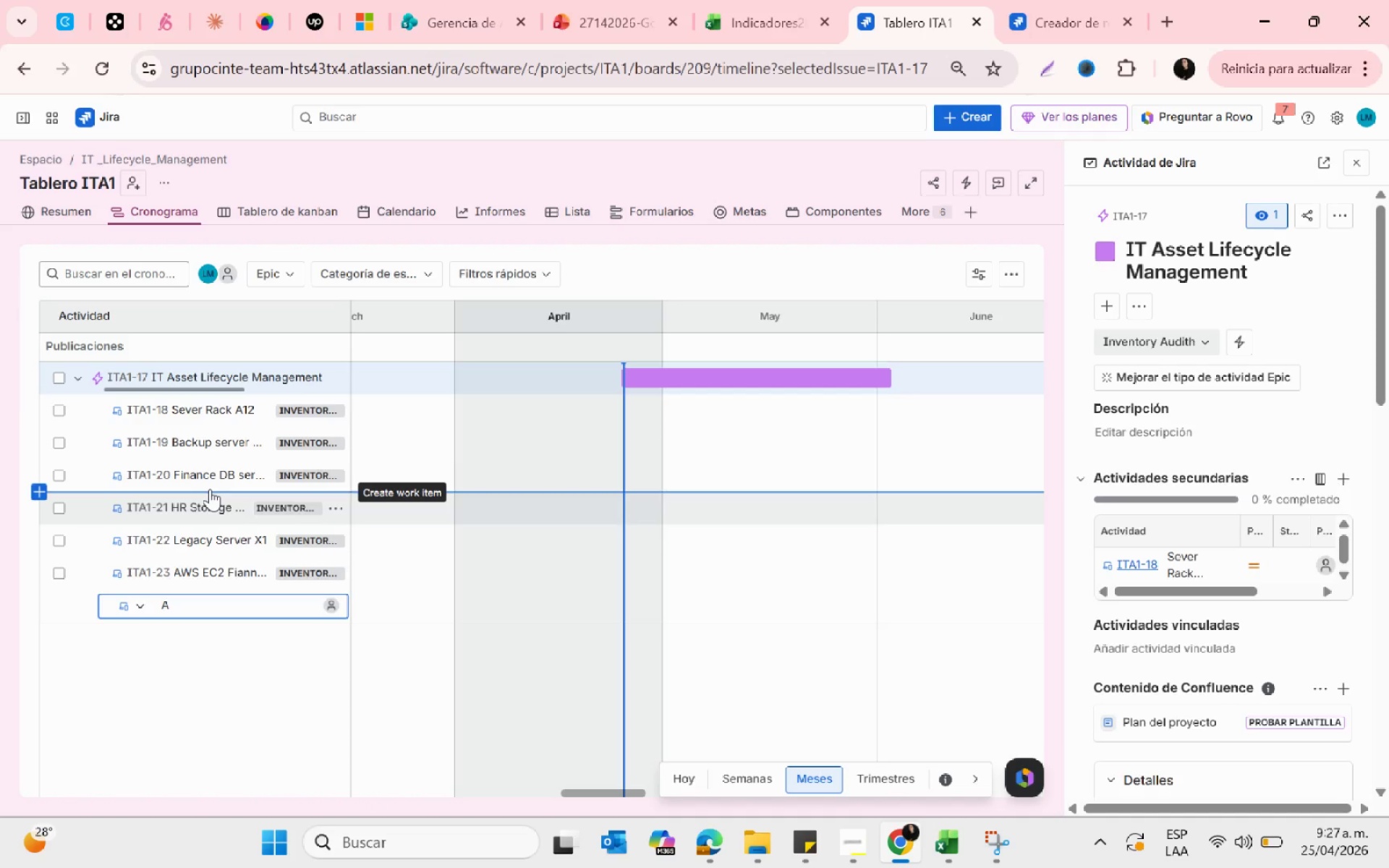 
key(Backspace)
 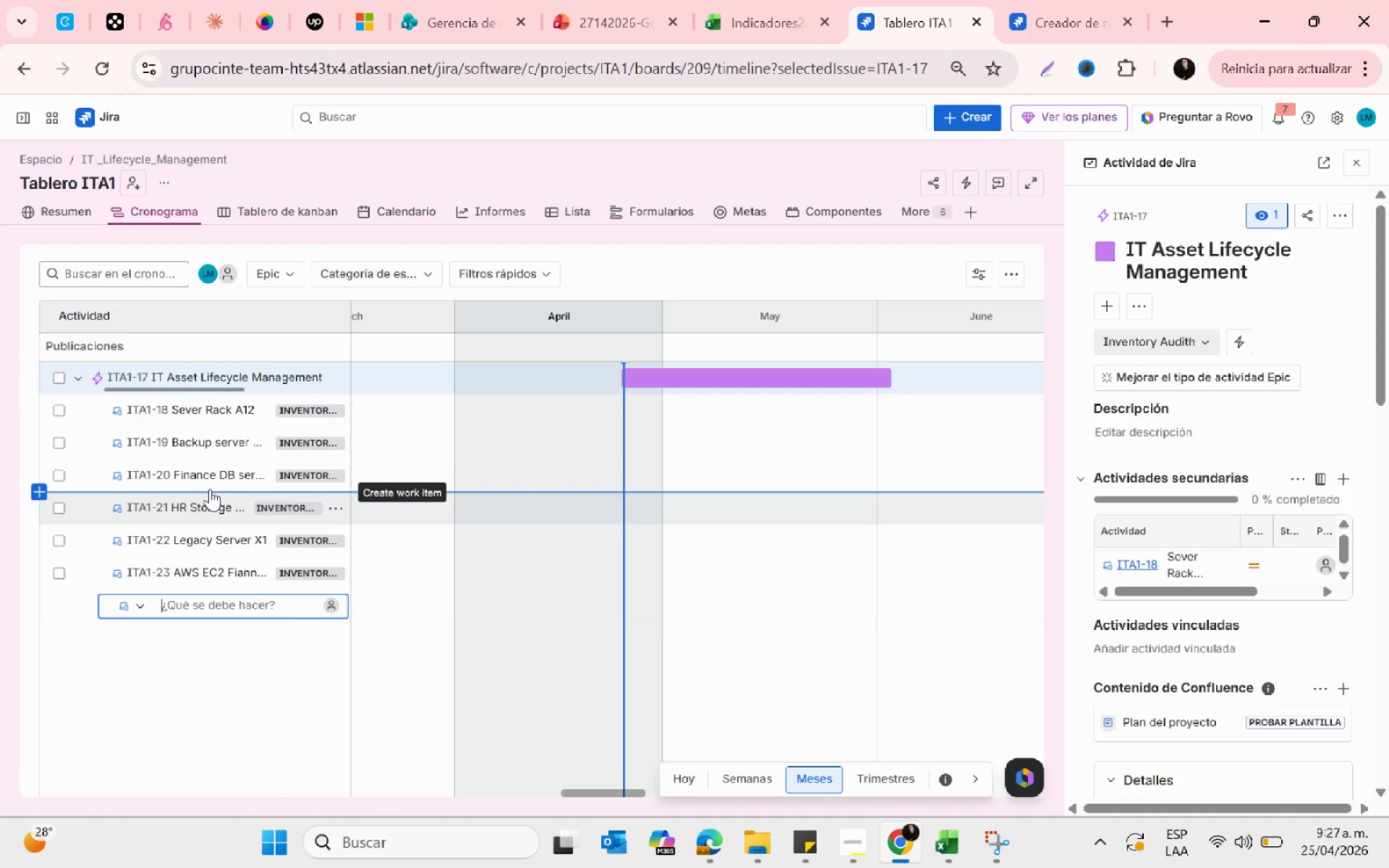 
key(Backspace)
 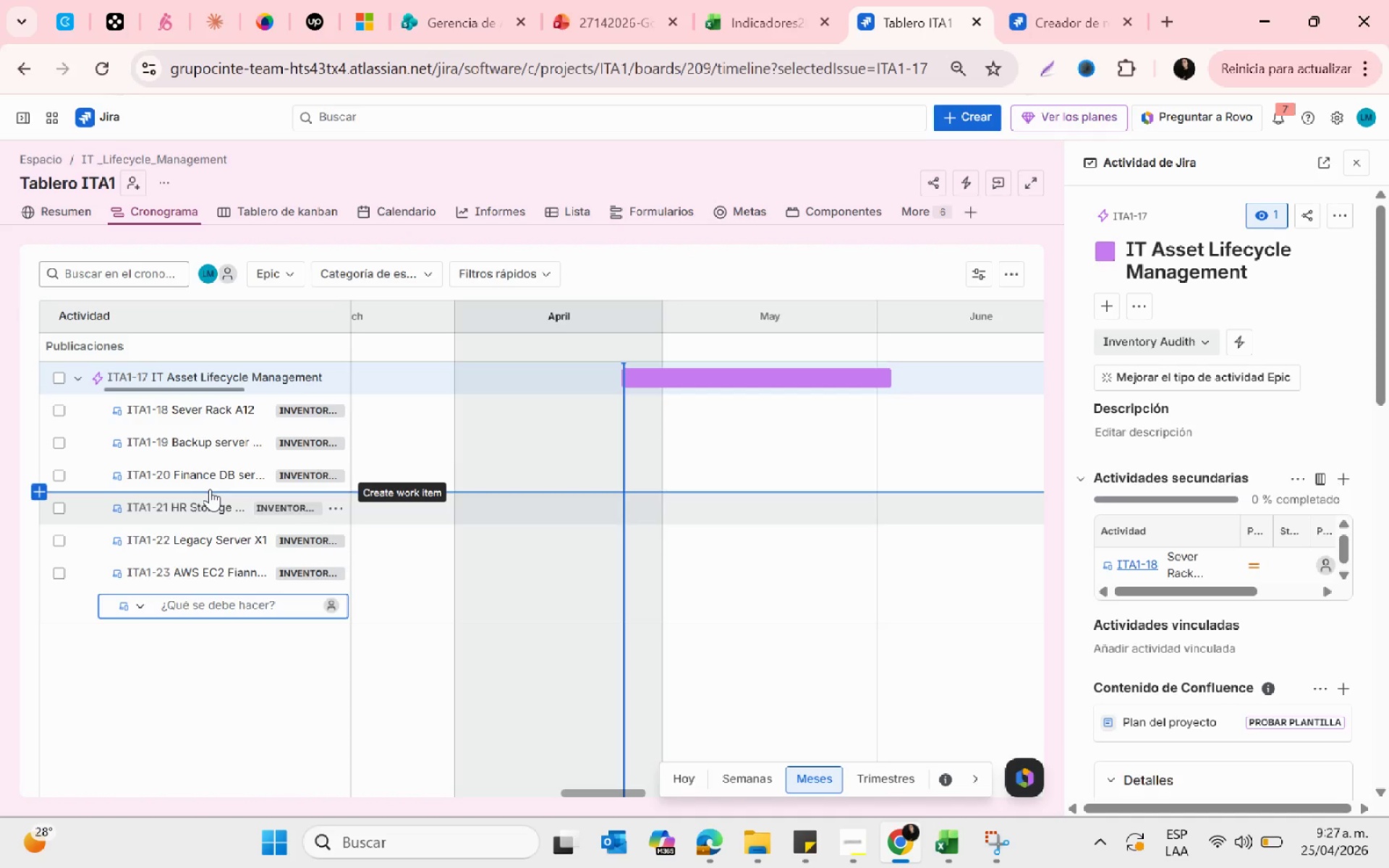 
key(Backspace)
 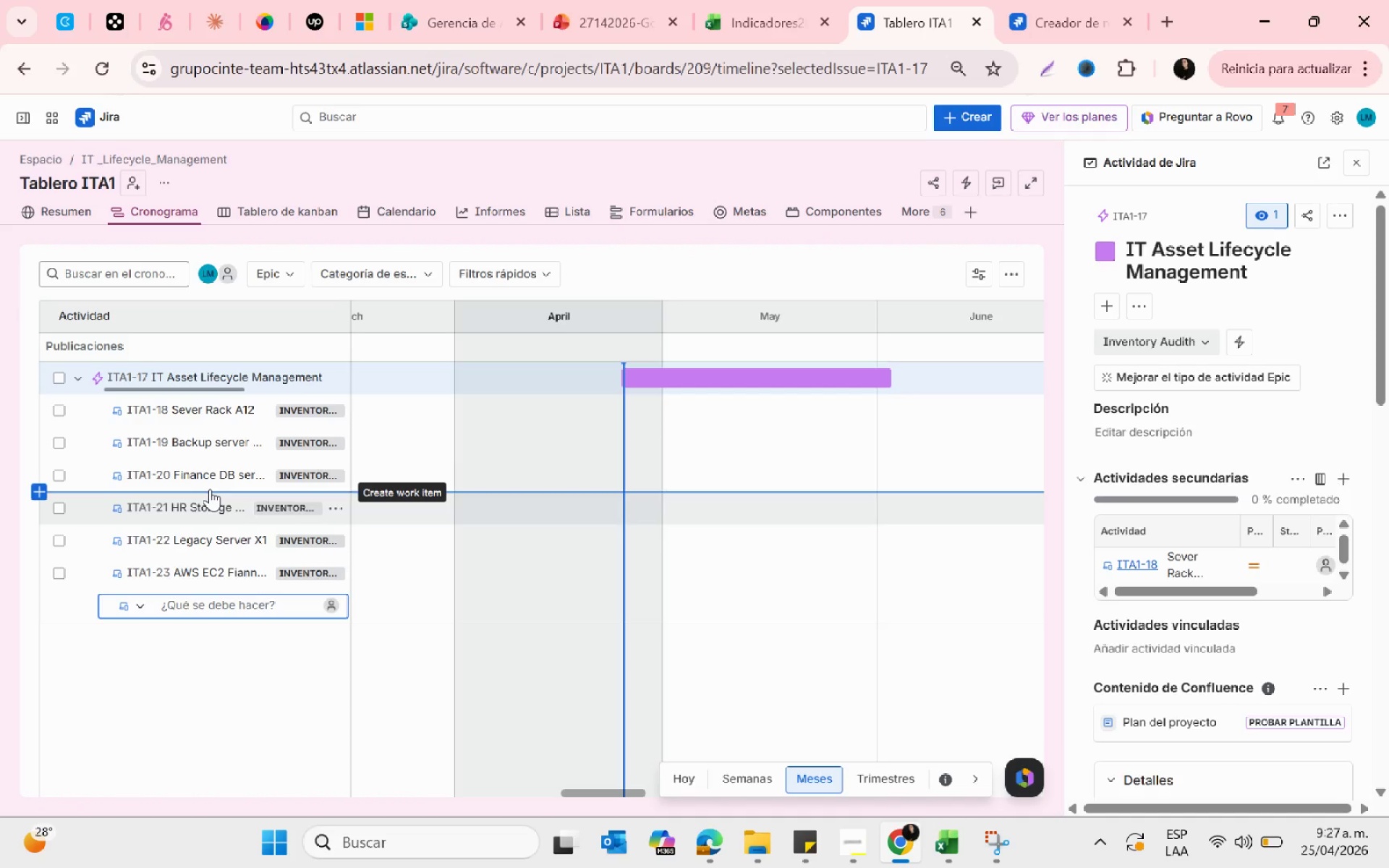 
key(Backspace)
 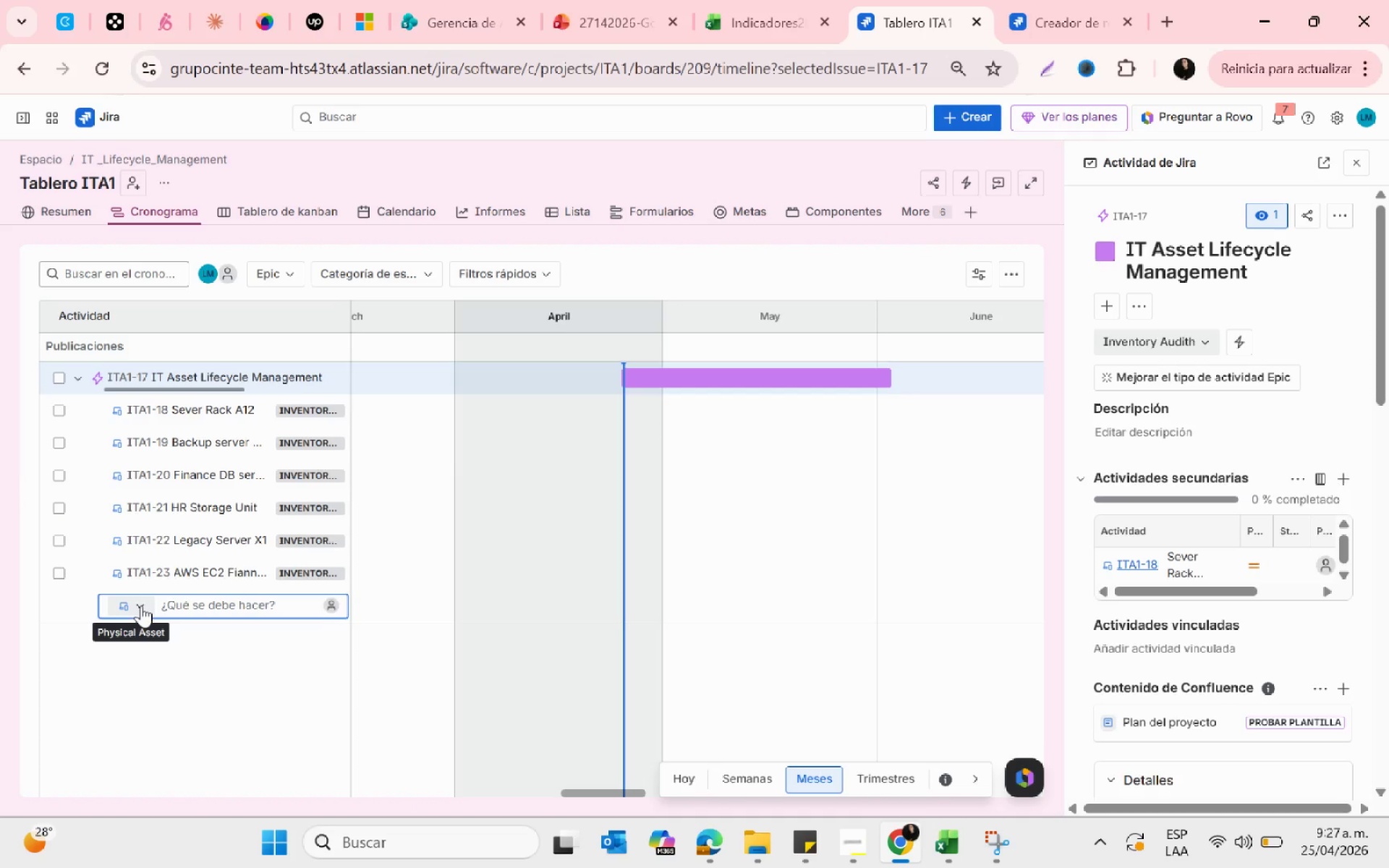 
wait(5.67)
 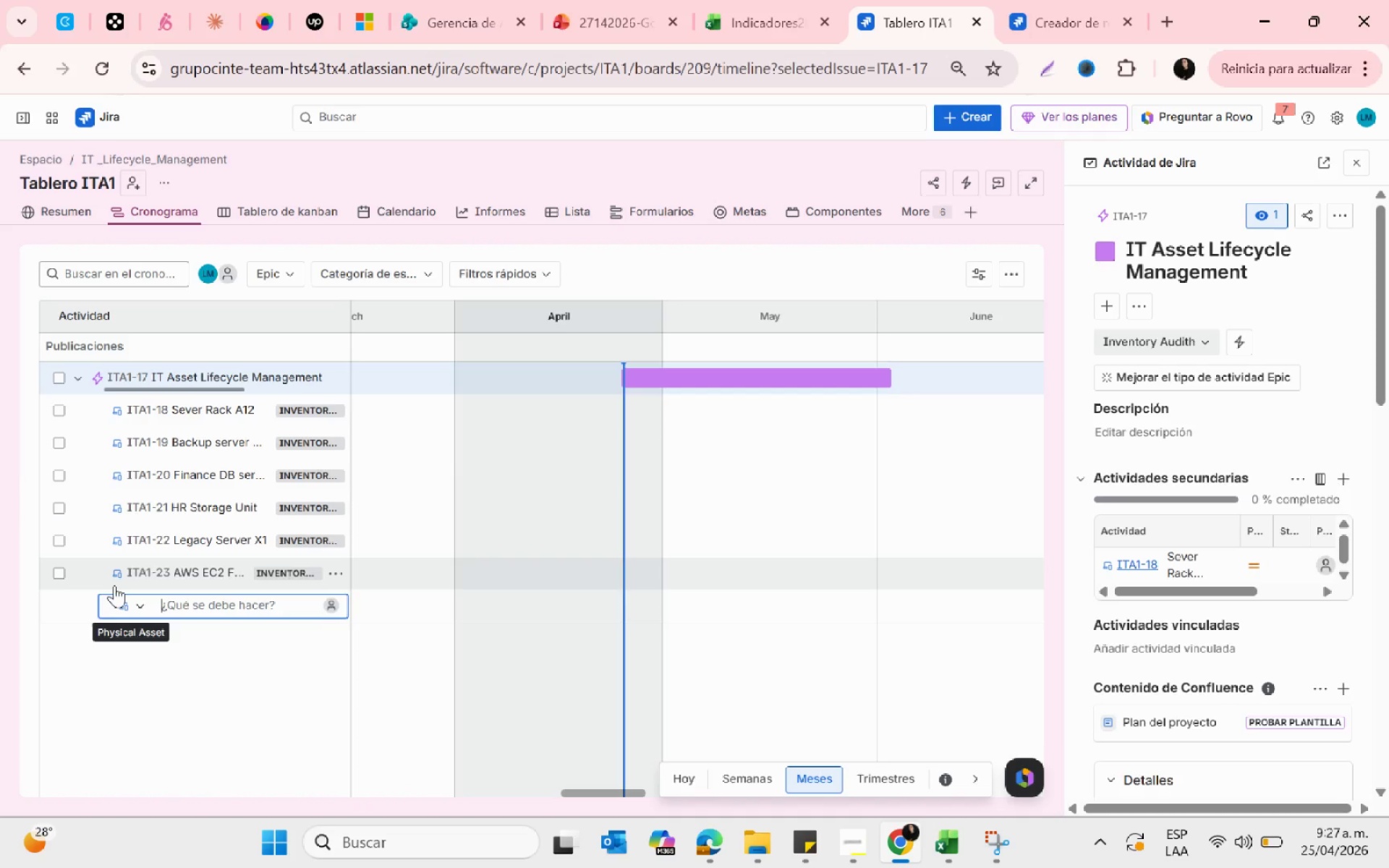 
left_click([141, 605])
 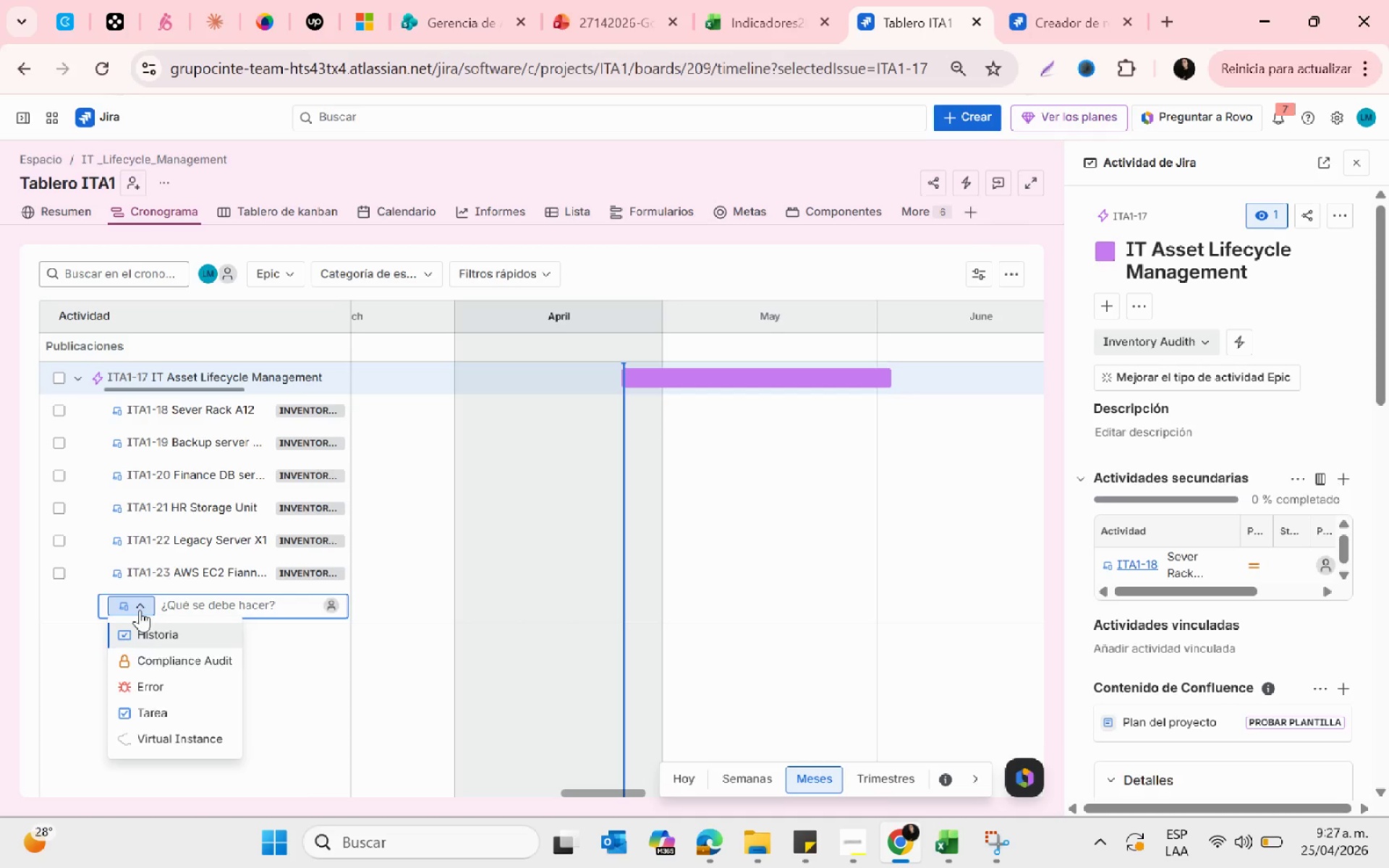 
scroll: coordinate [199, 746], scroll_direction: down, amount: 5.0
 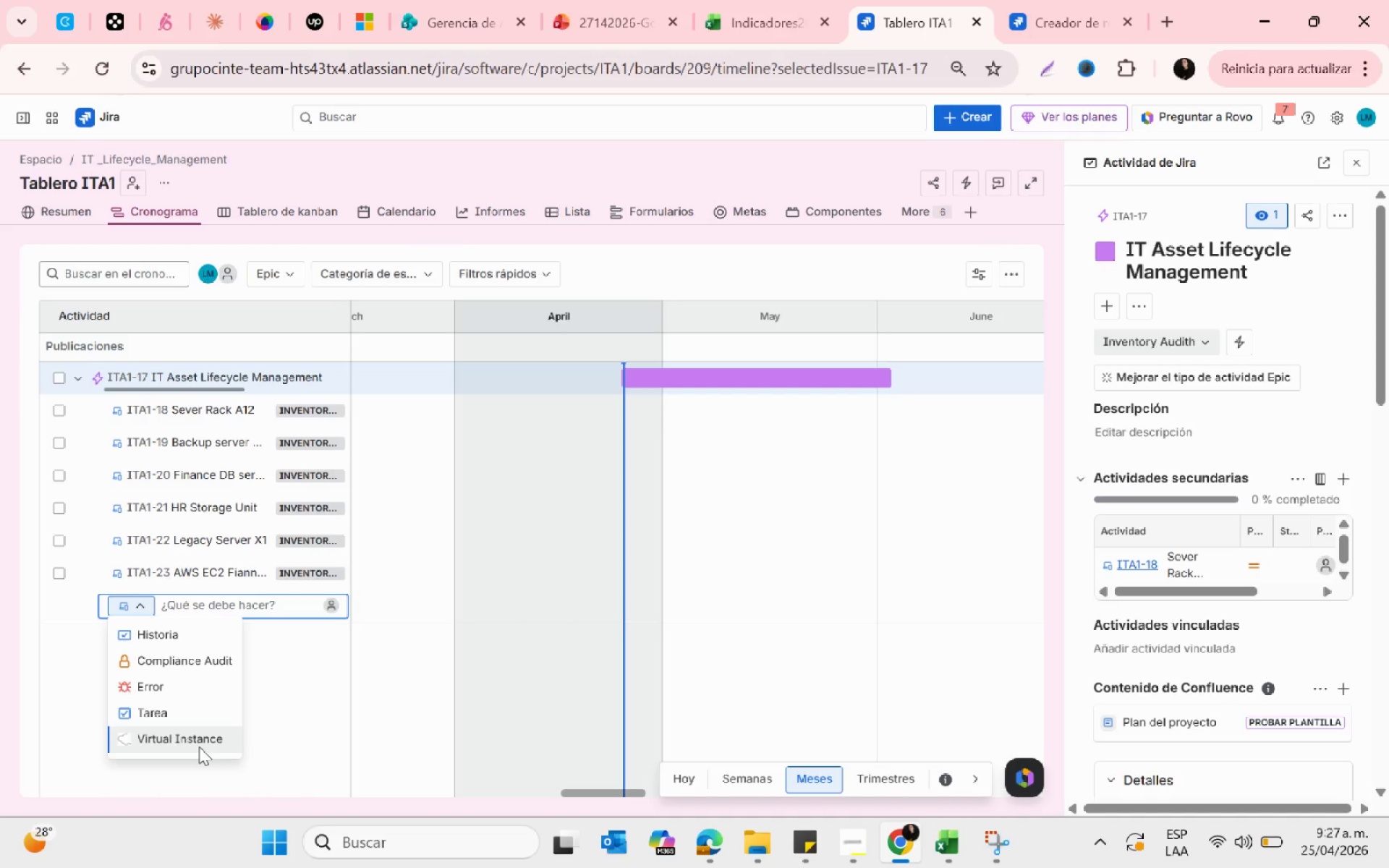 
left_click([199, 746])
 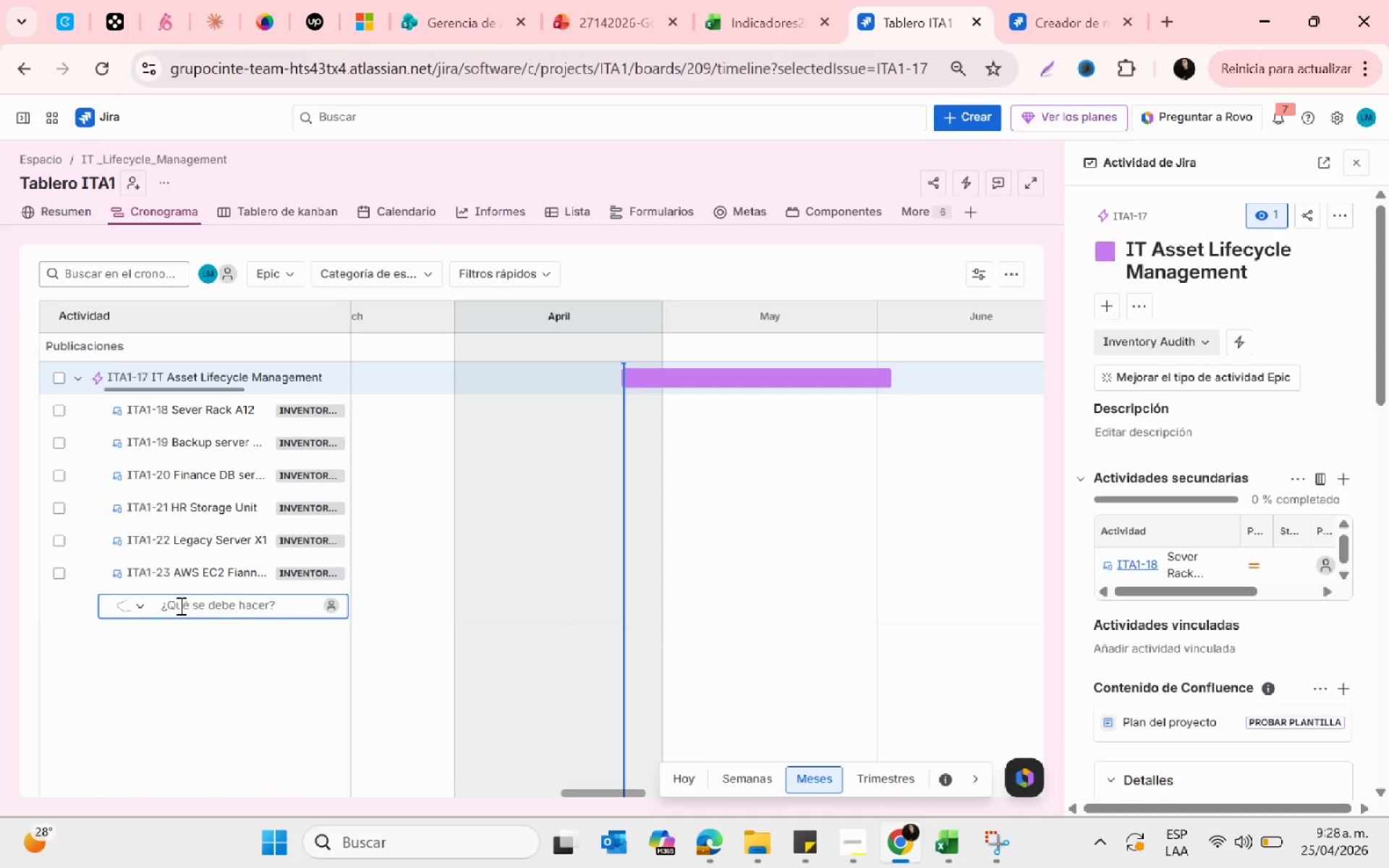 
left_click([179, 605])
 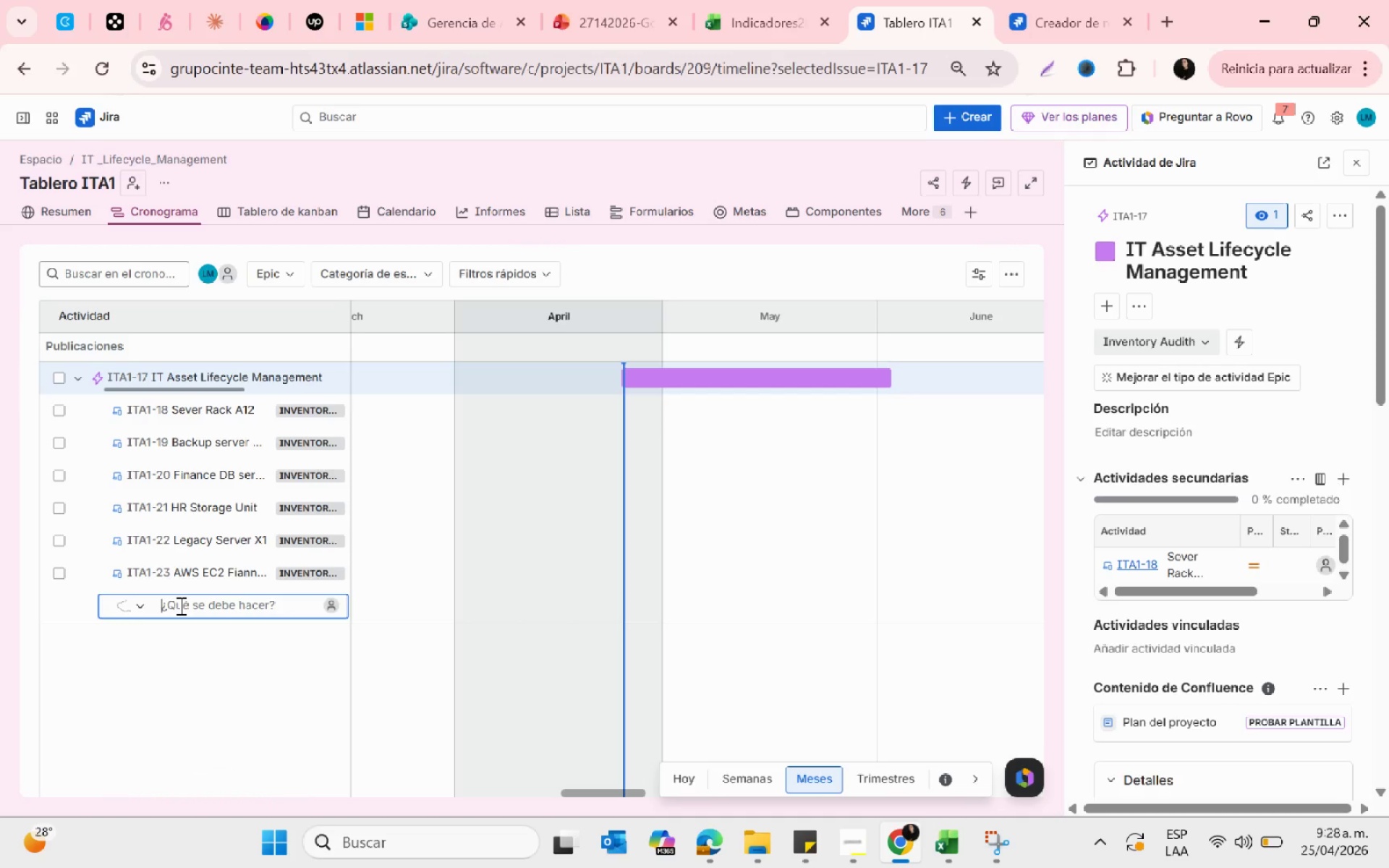 
type(Azure vm )
key(Backspace)
key(Backspace)
key(Backspace)
type(VM HR Sytem)
 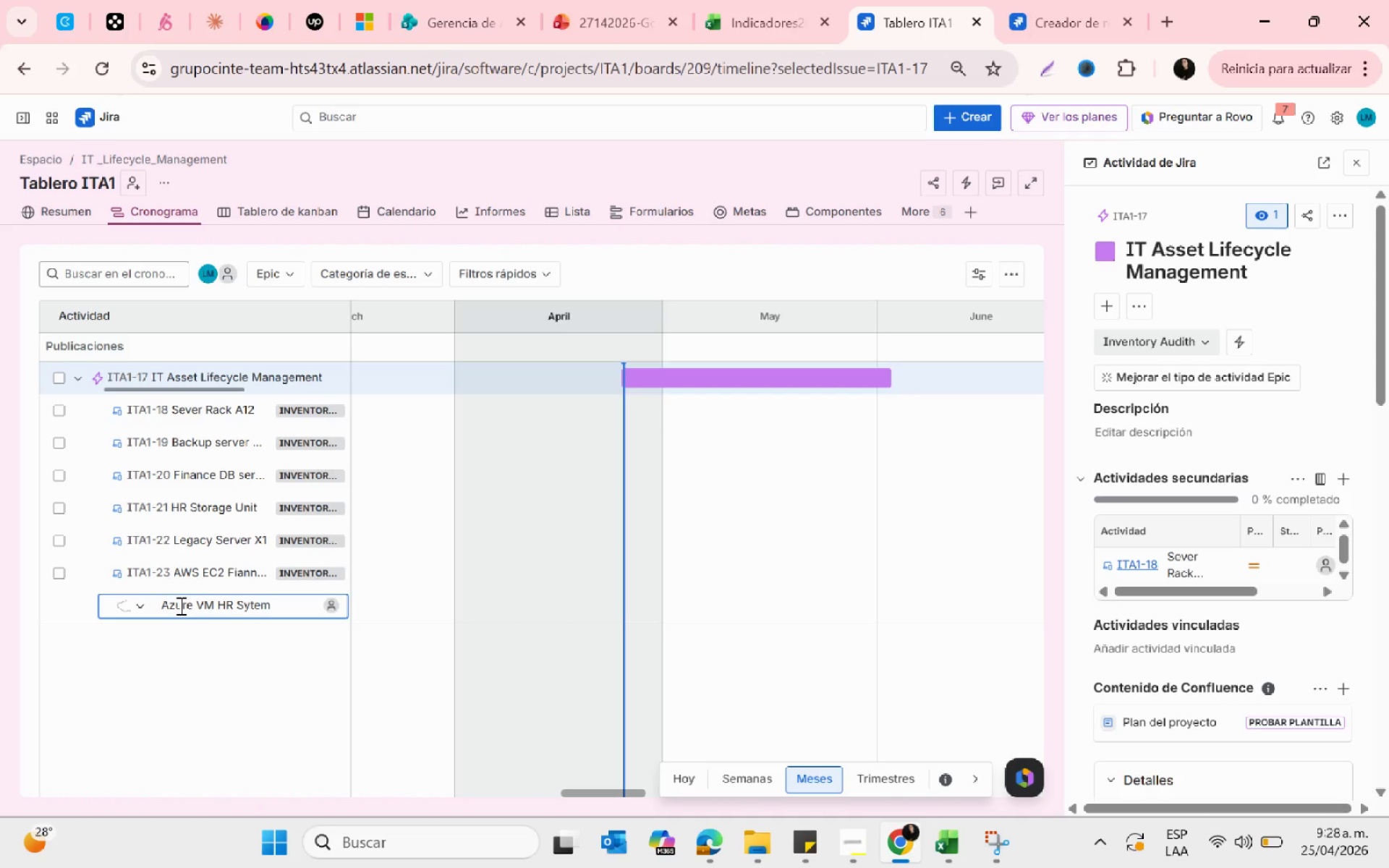 
key(Enter)
 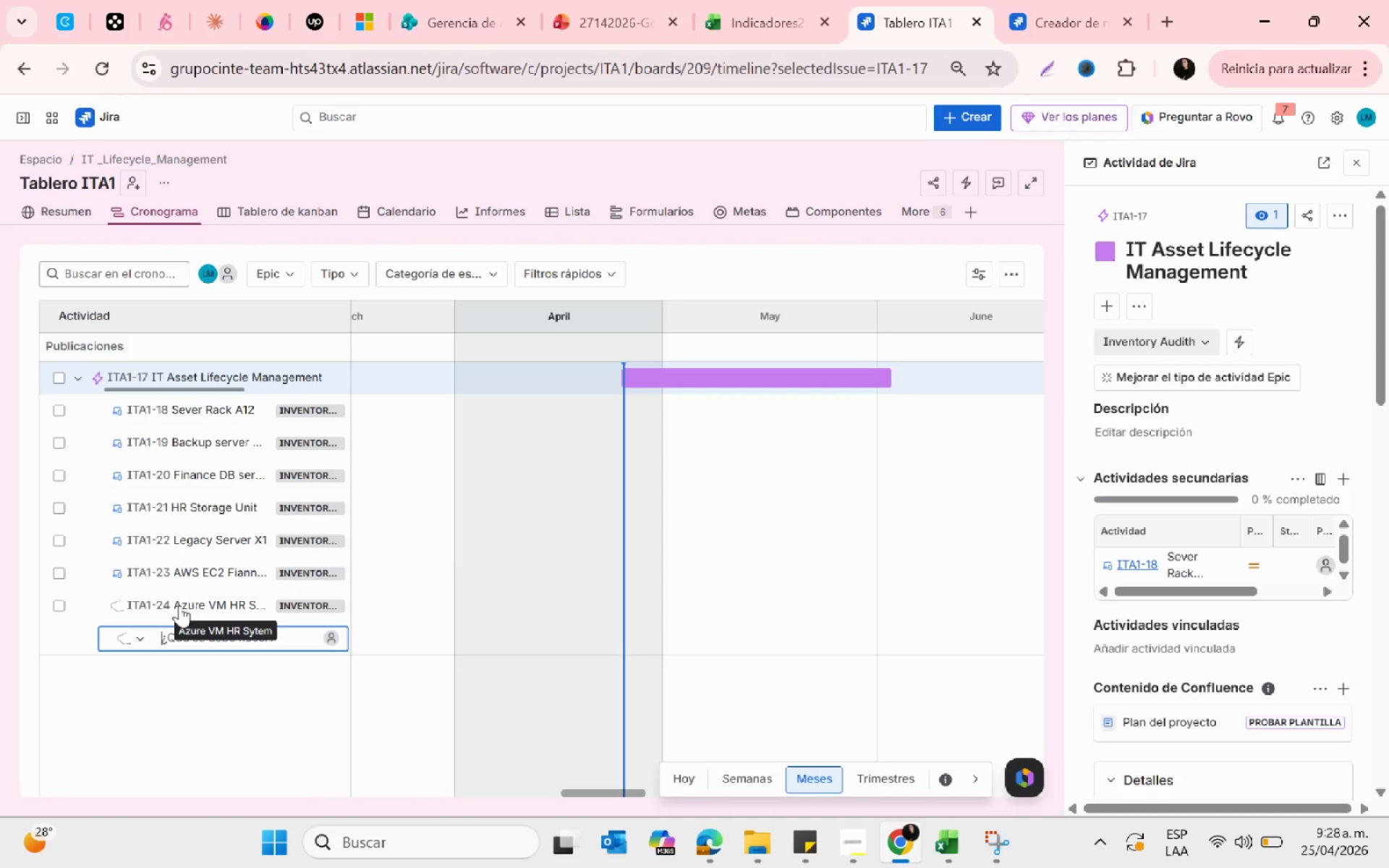 
type(GCP Analytics )
 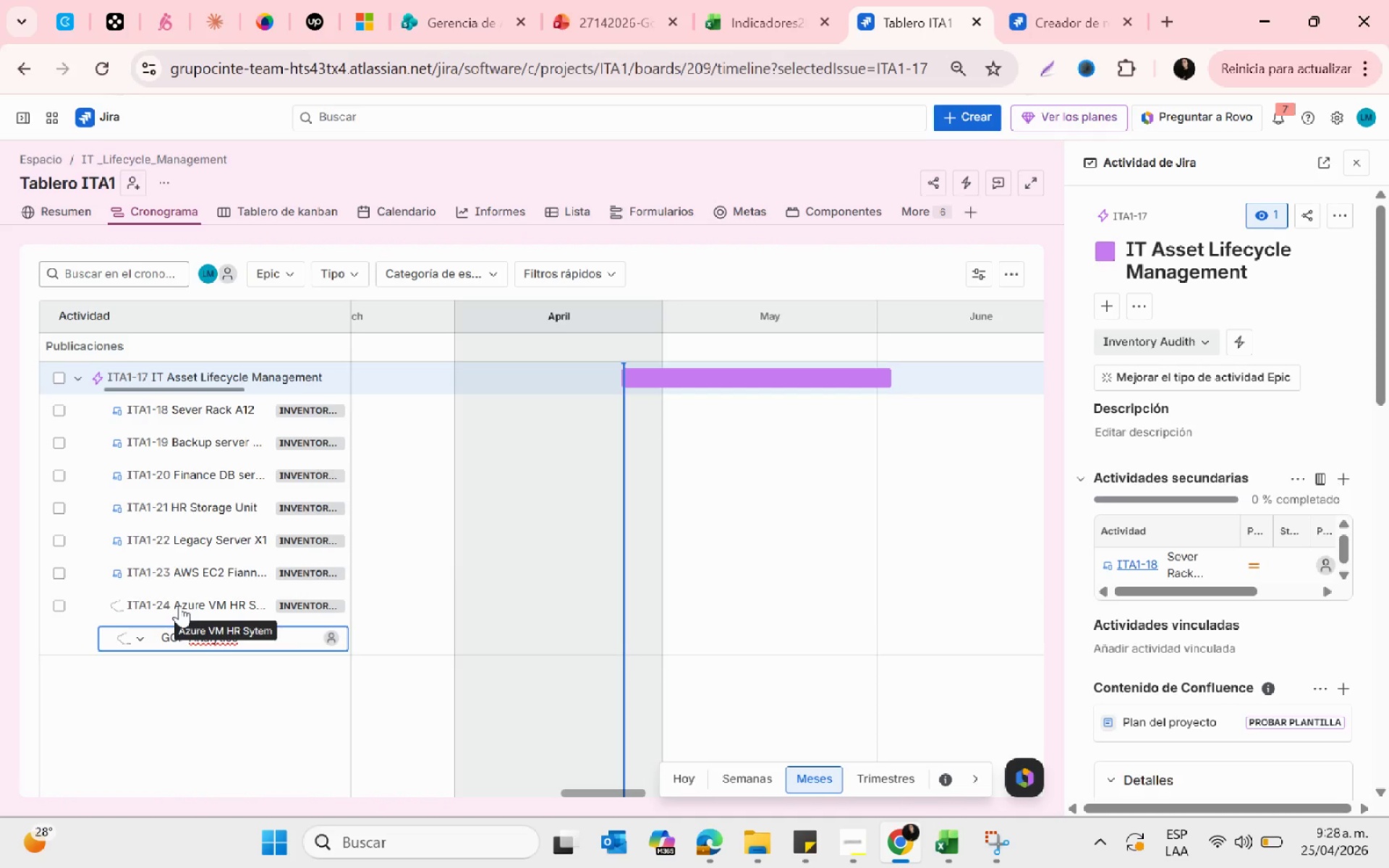 
key(Shift+ArrowUp)
 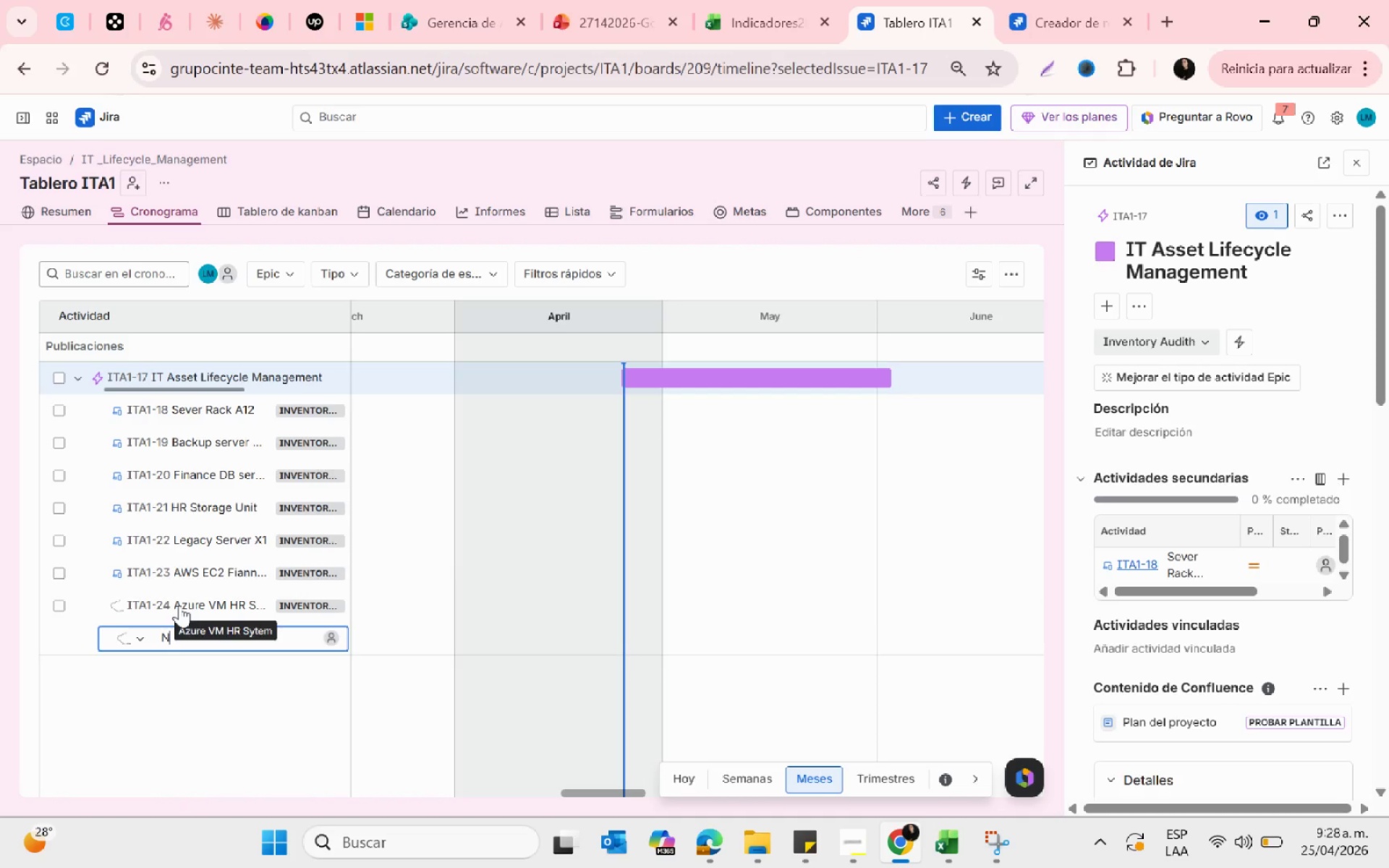 
type(Node)
 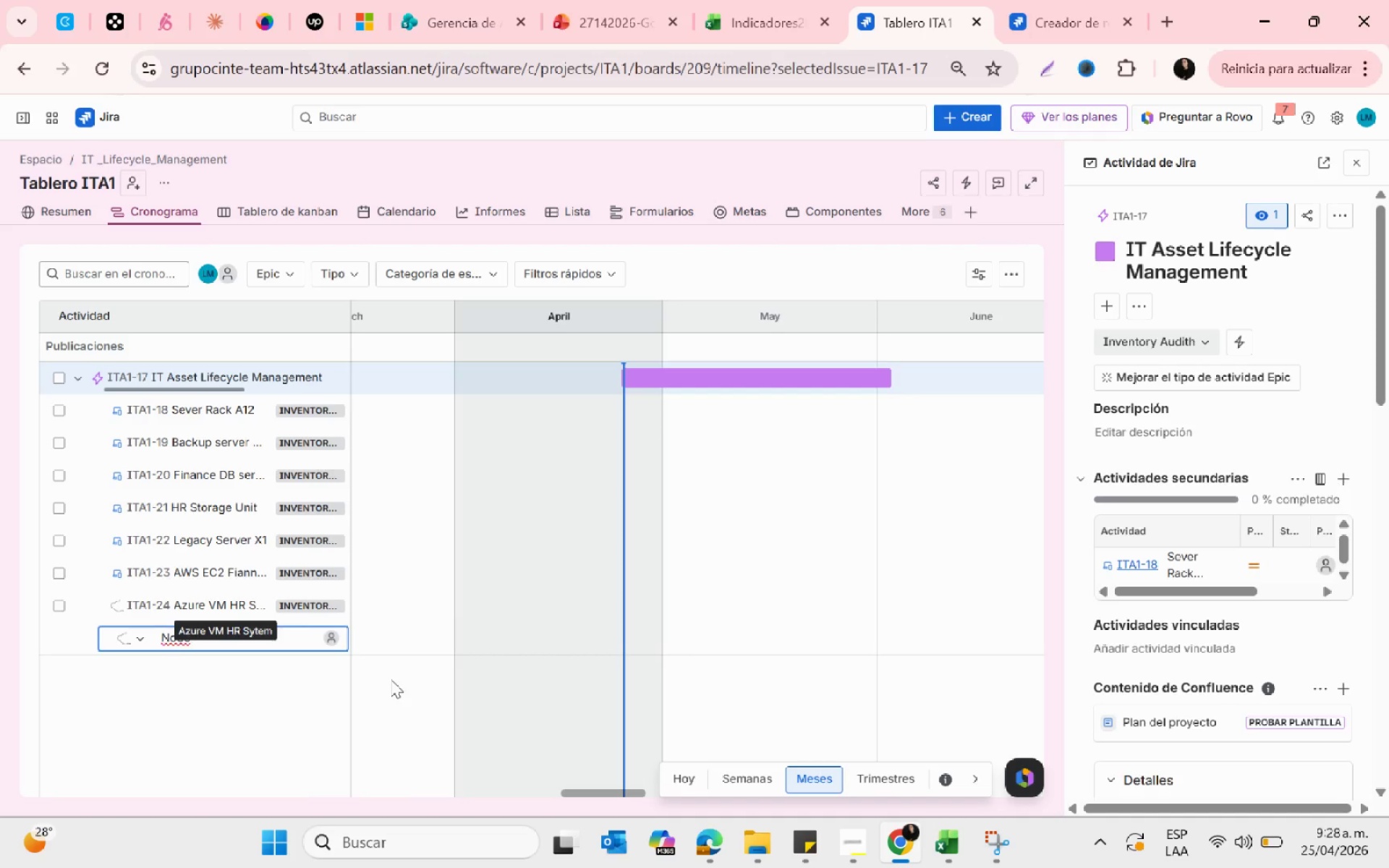 
key(Backspace)
 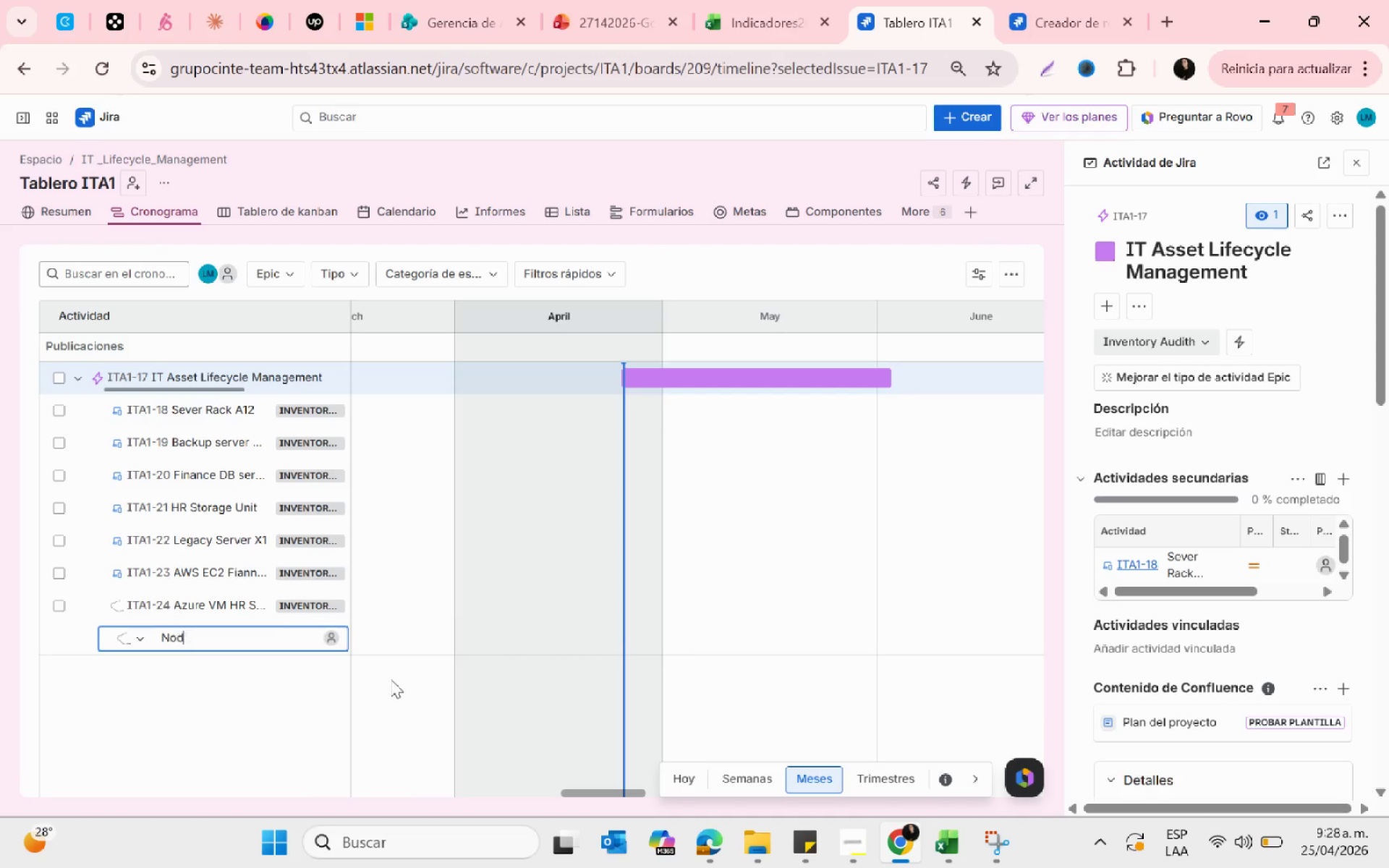 
key(Backspace)
 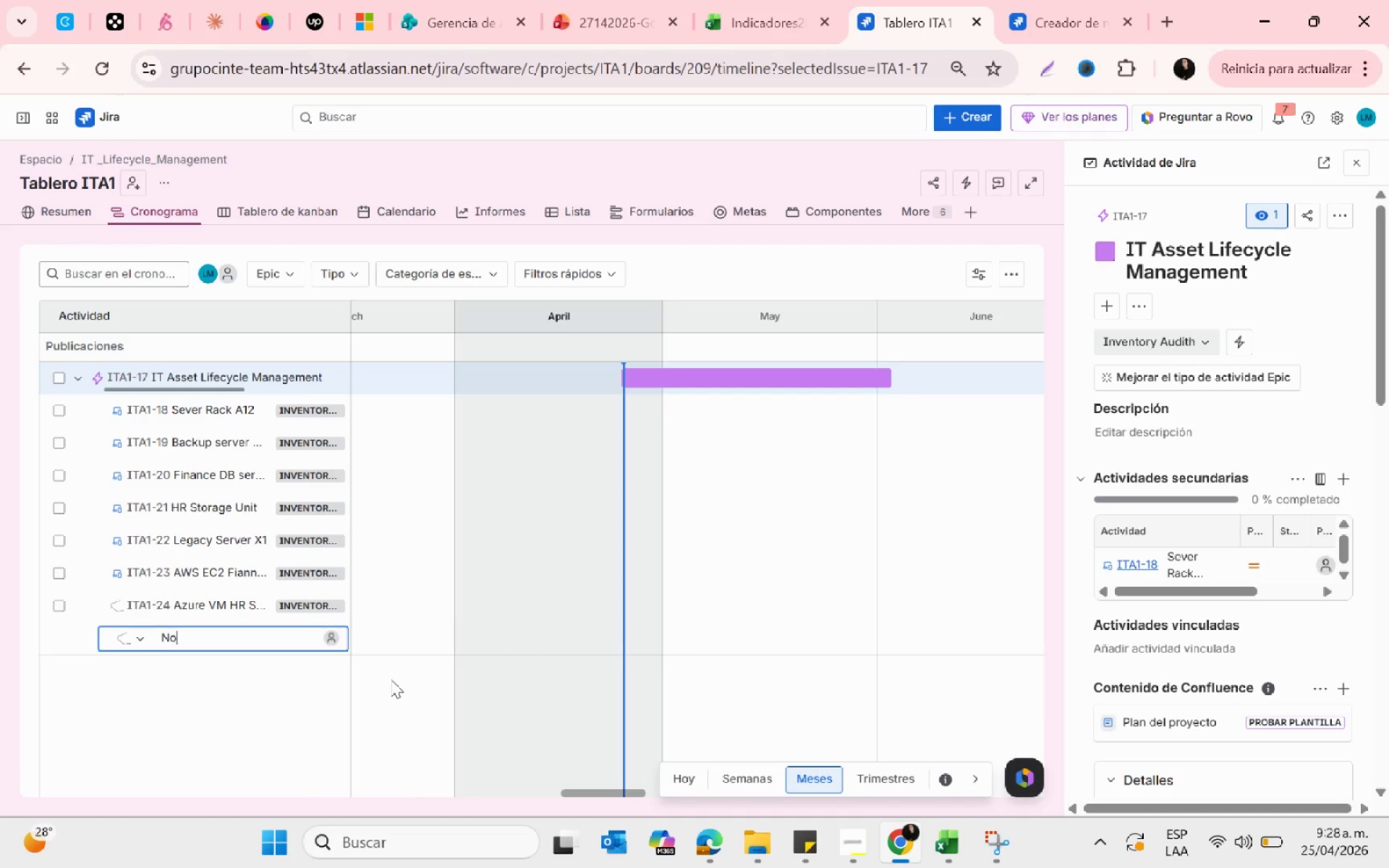 
key(Backspace)
 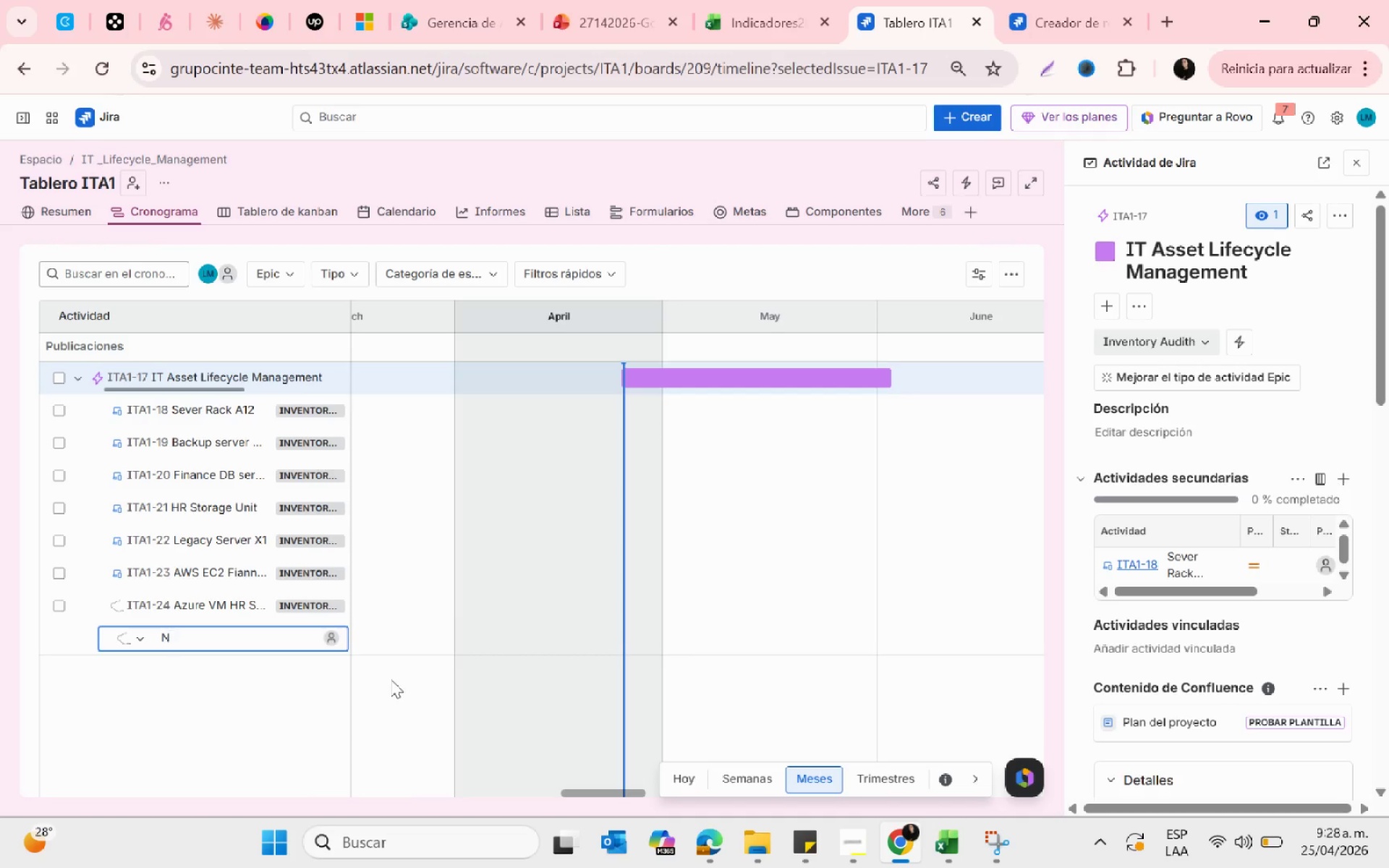 
key(Backspace)
 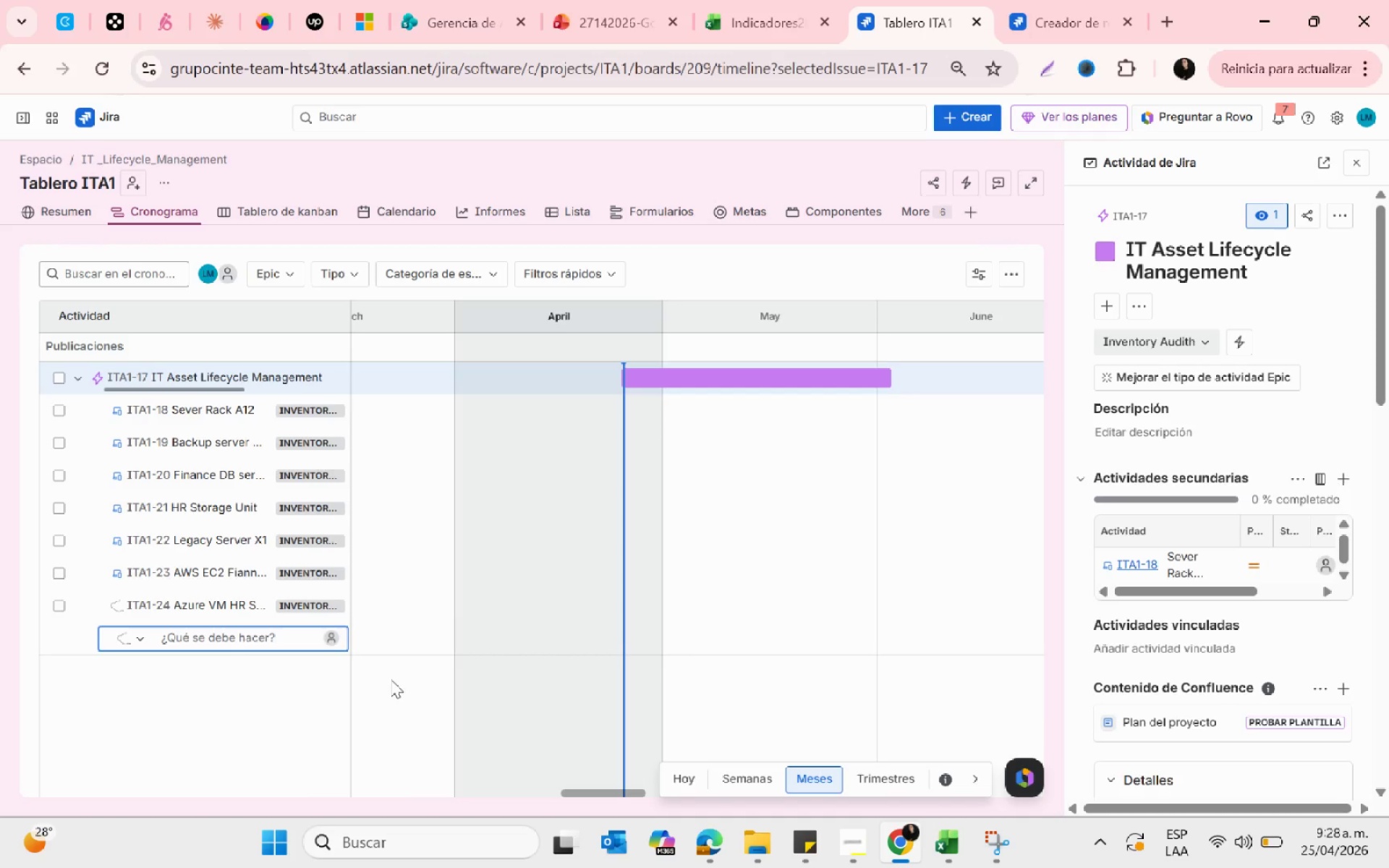 
key(Backspace)
 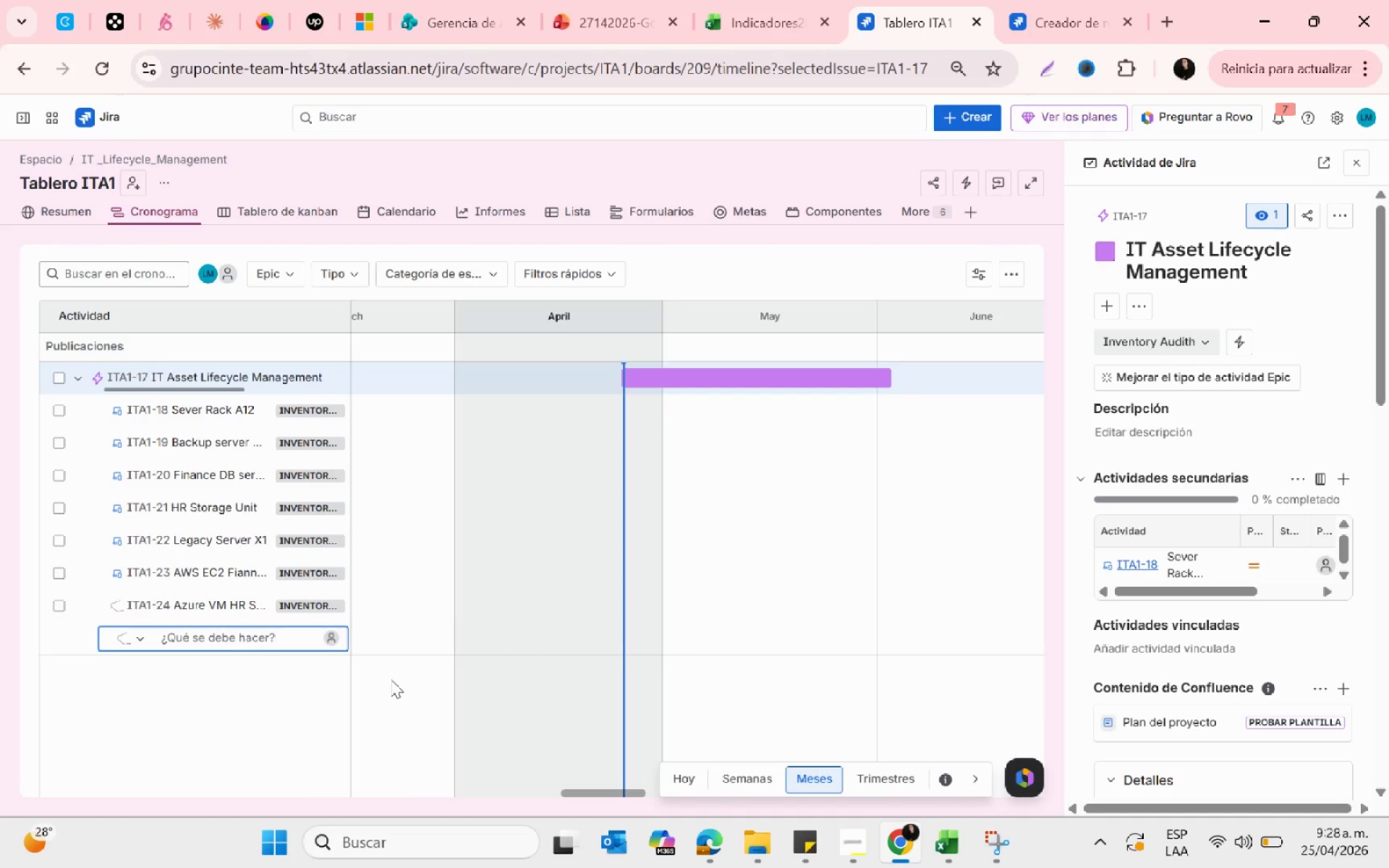 
key(Backspace)
 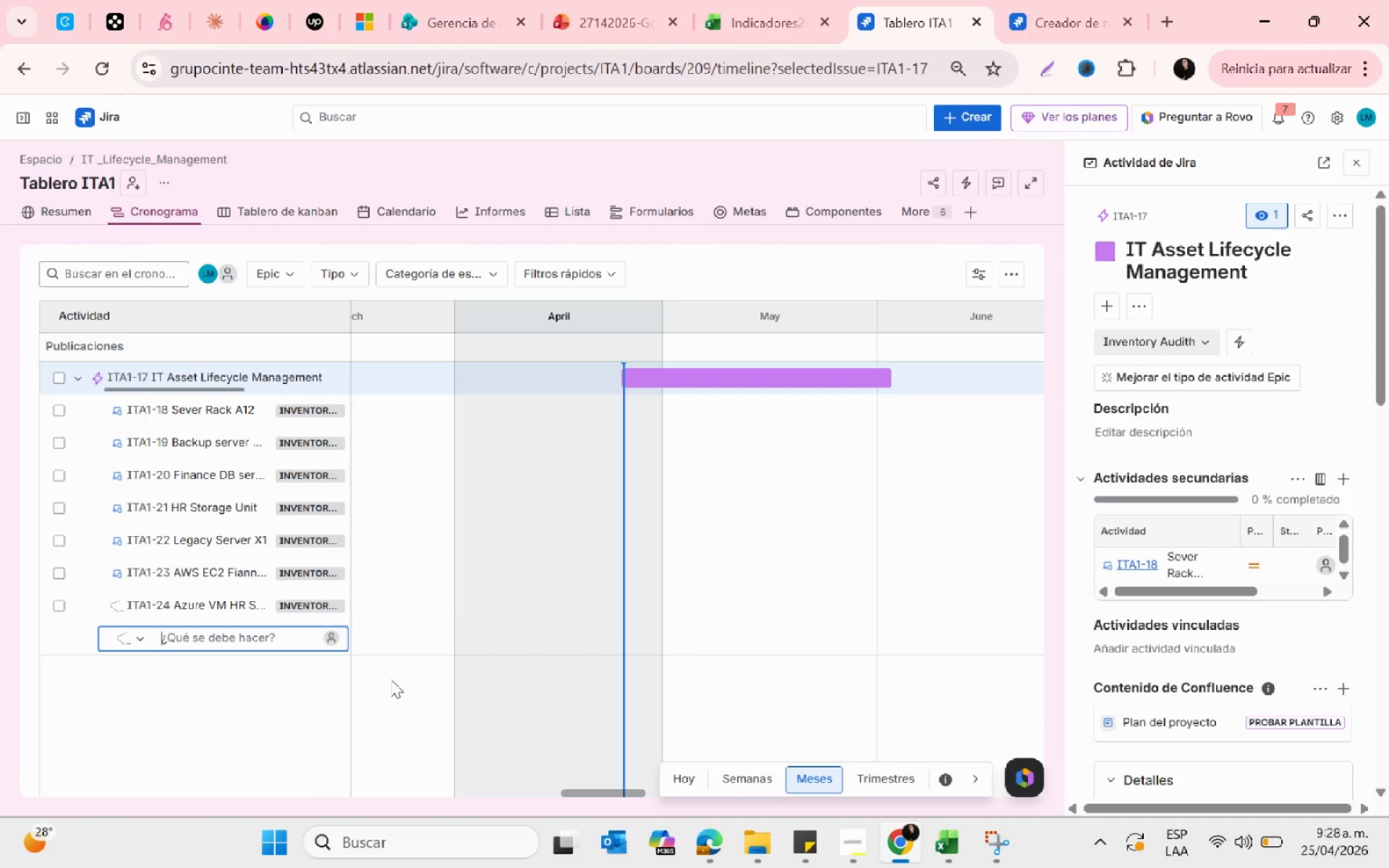 
key(Backspace)
 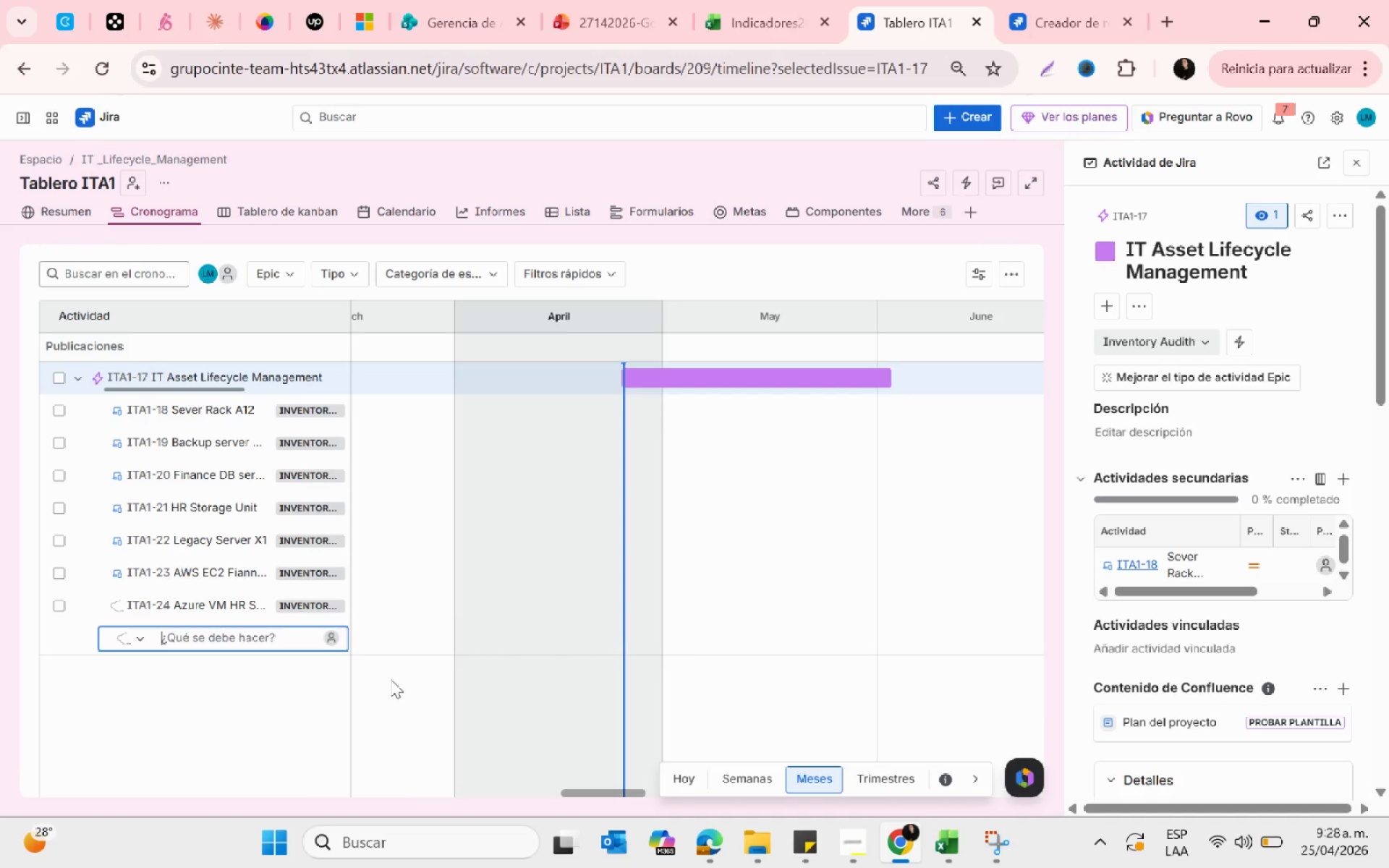 
key(Backspace)
 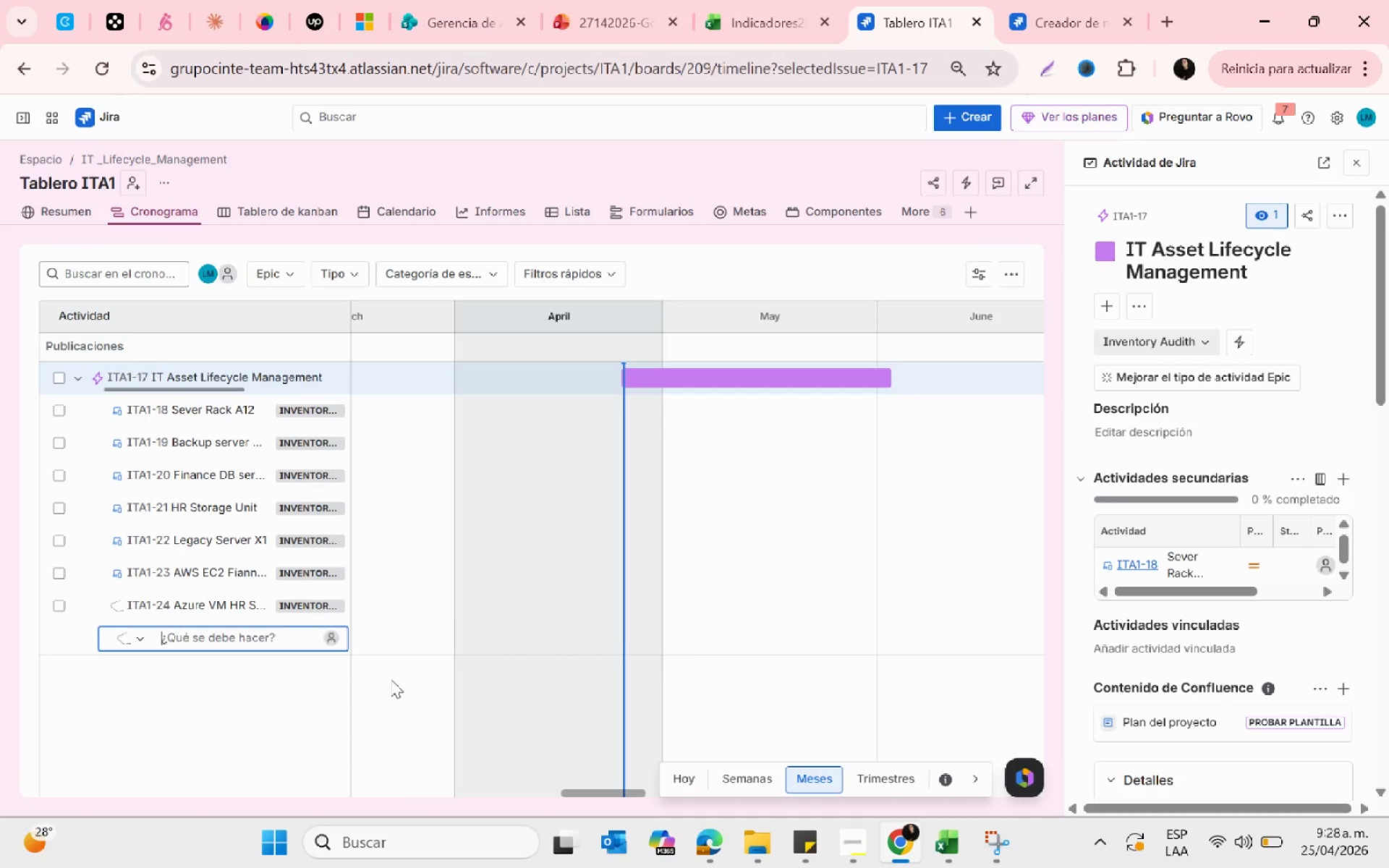 
key(Backspace)
 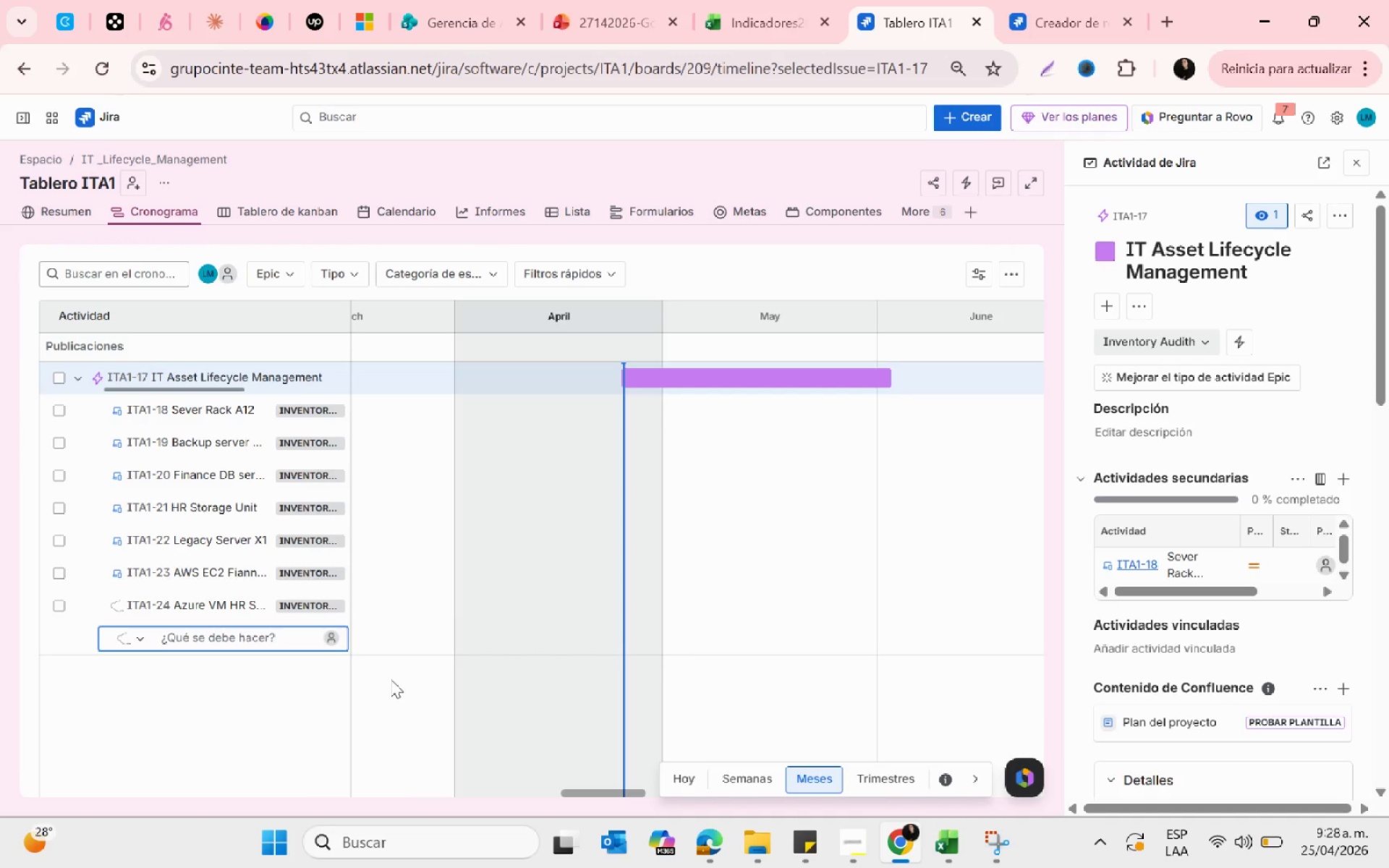 
wait(5.81)
 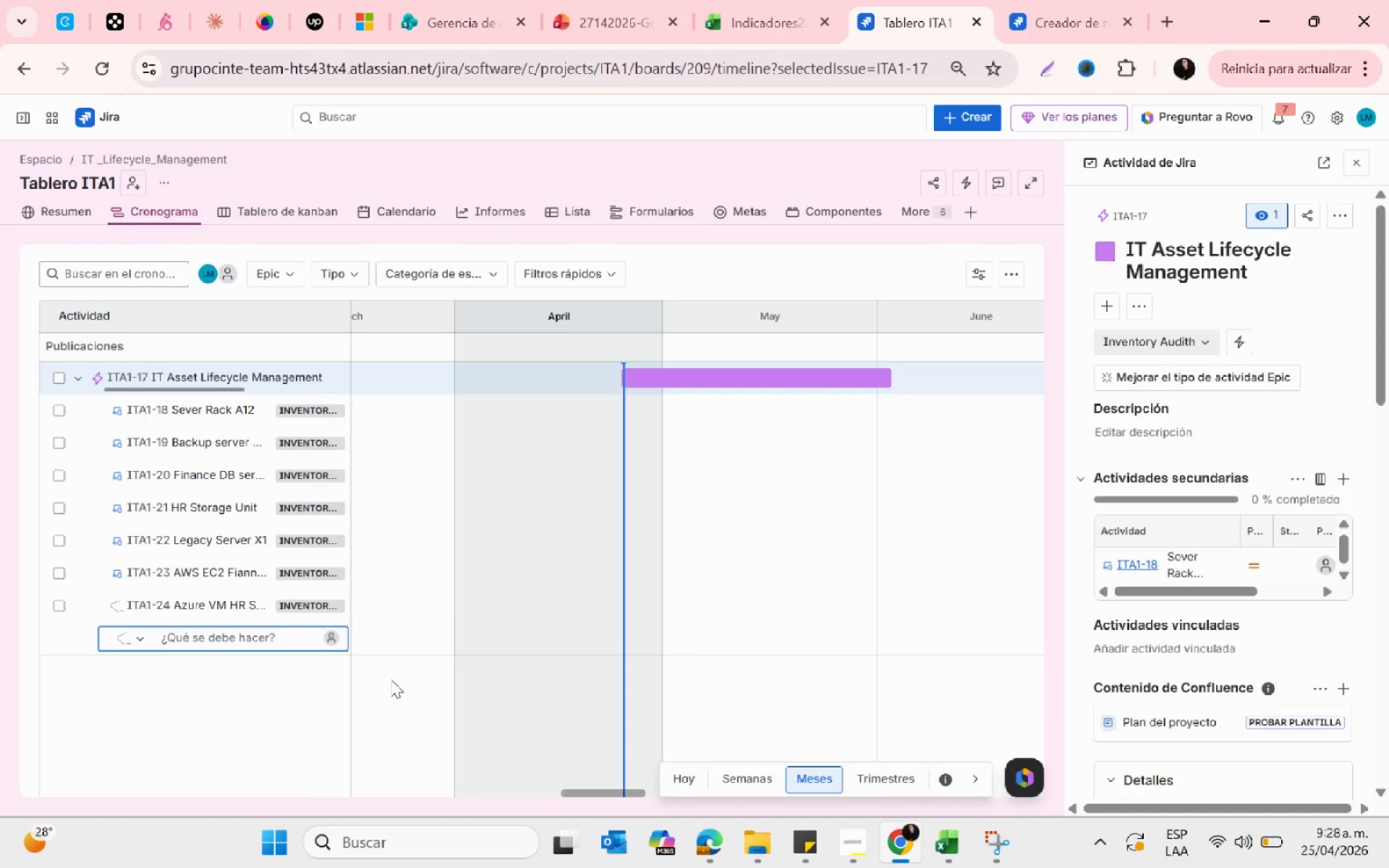 
type(GCP Anali)
key(Backspace)
type(ytics Node)
 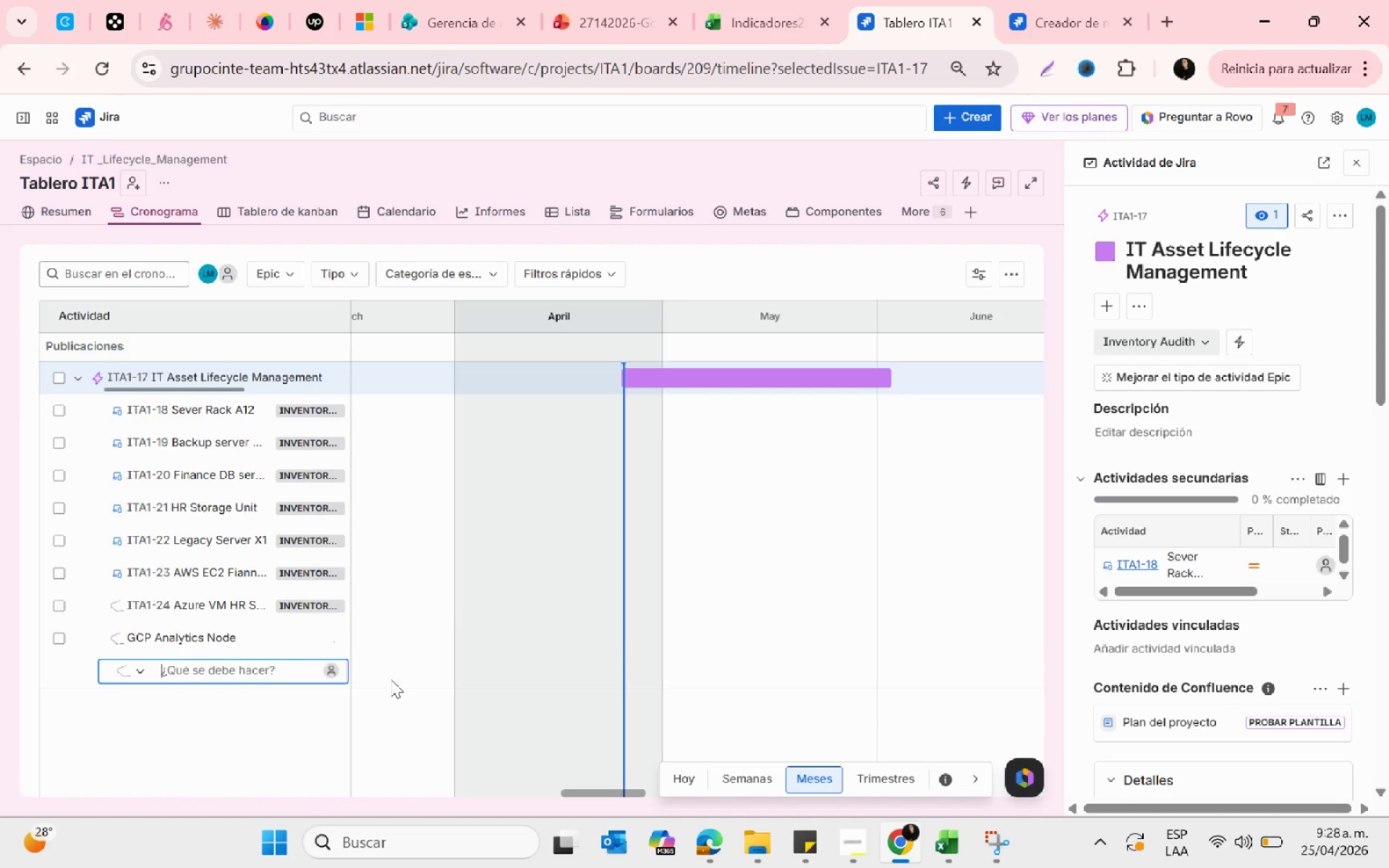 
 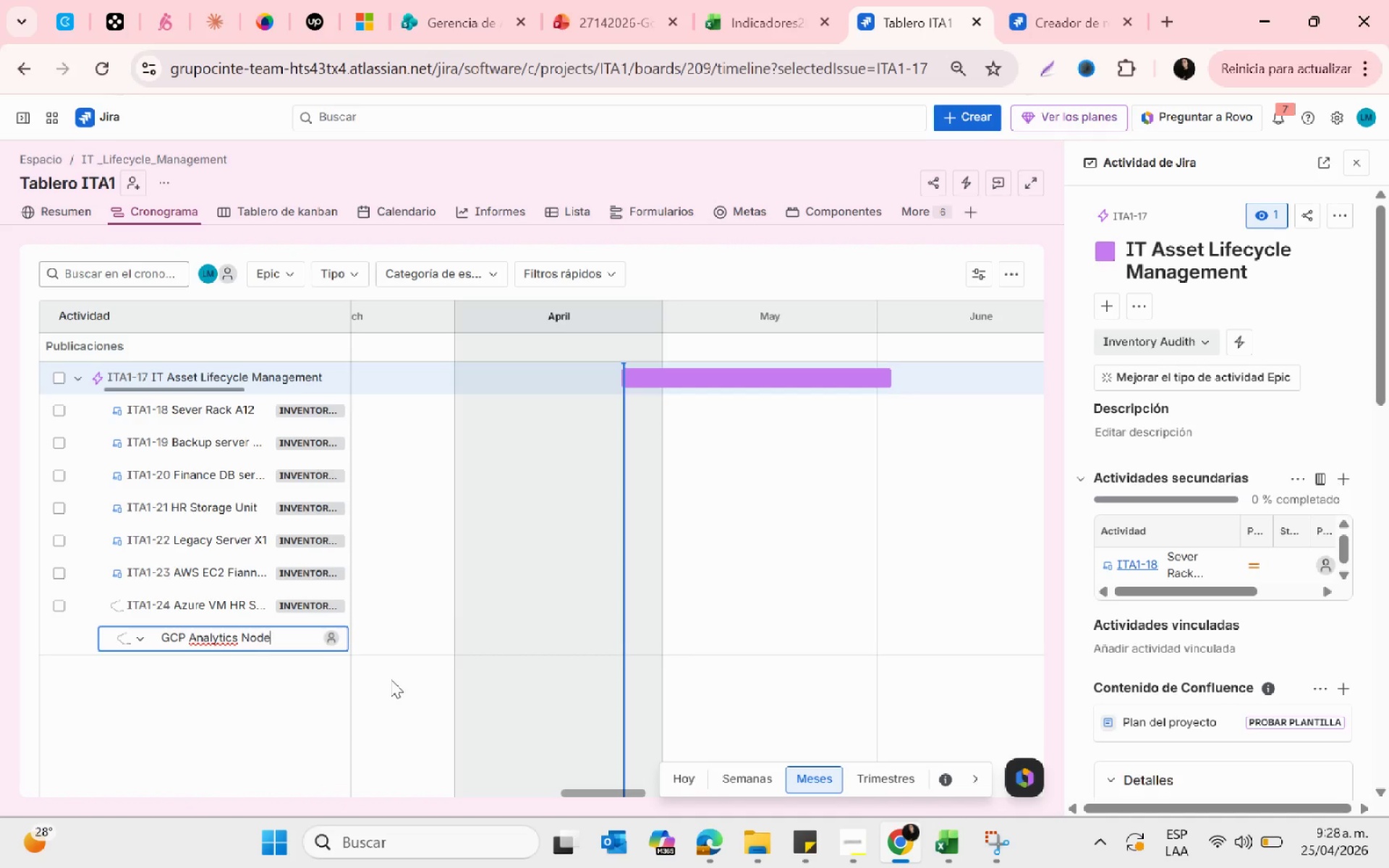 
key(Enter)
 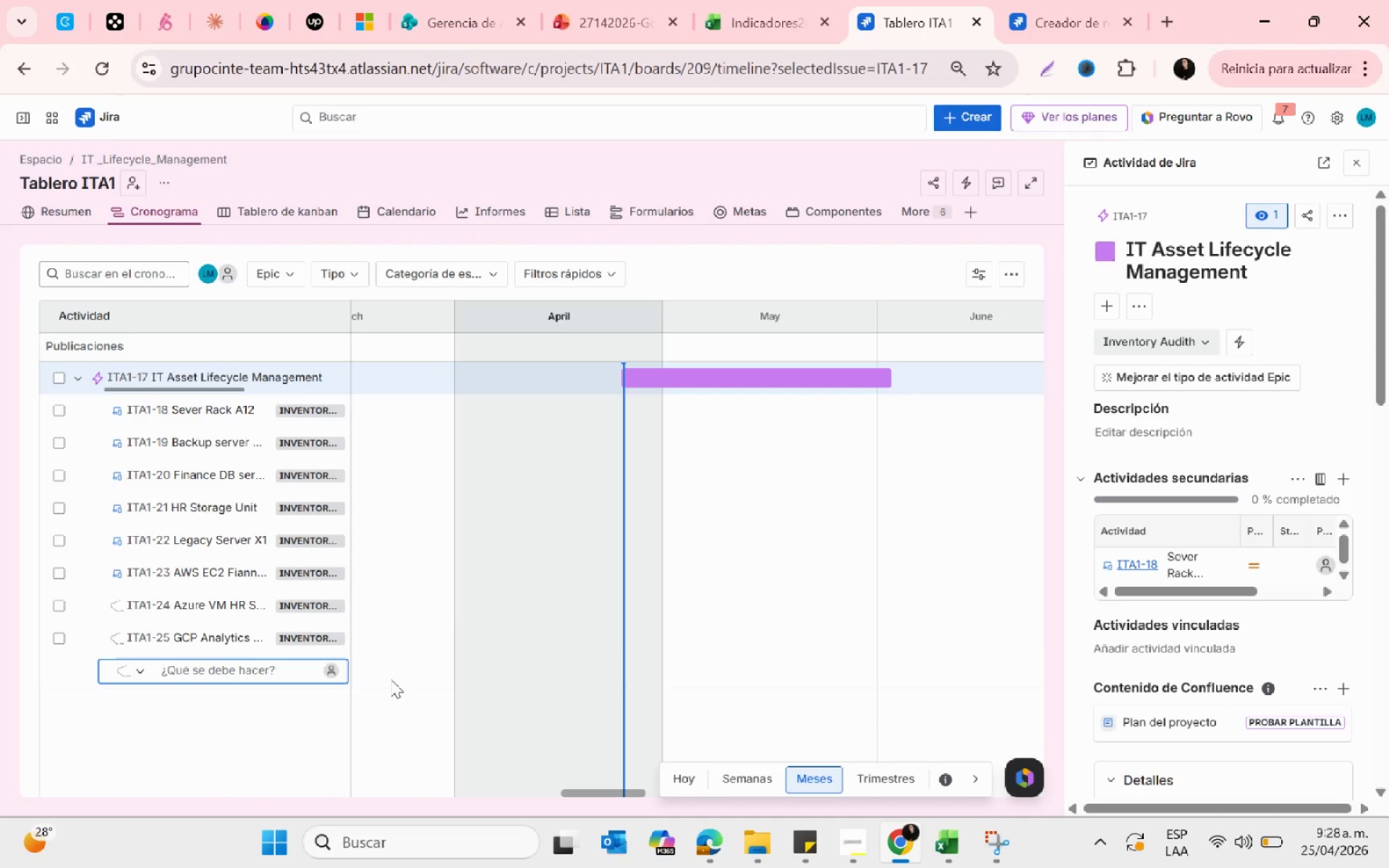 
type(Jubernets Cluster Nose)
key(Backspace)
key(Backspace)
type(de )
 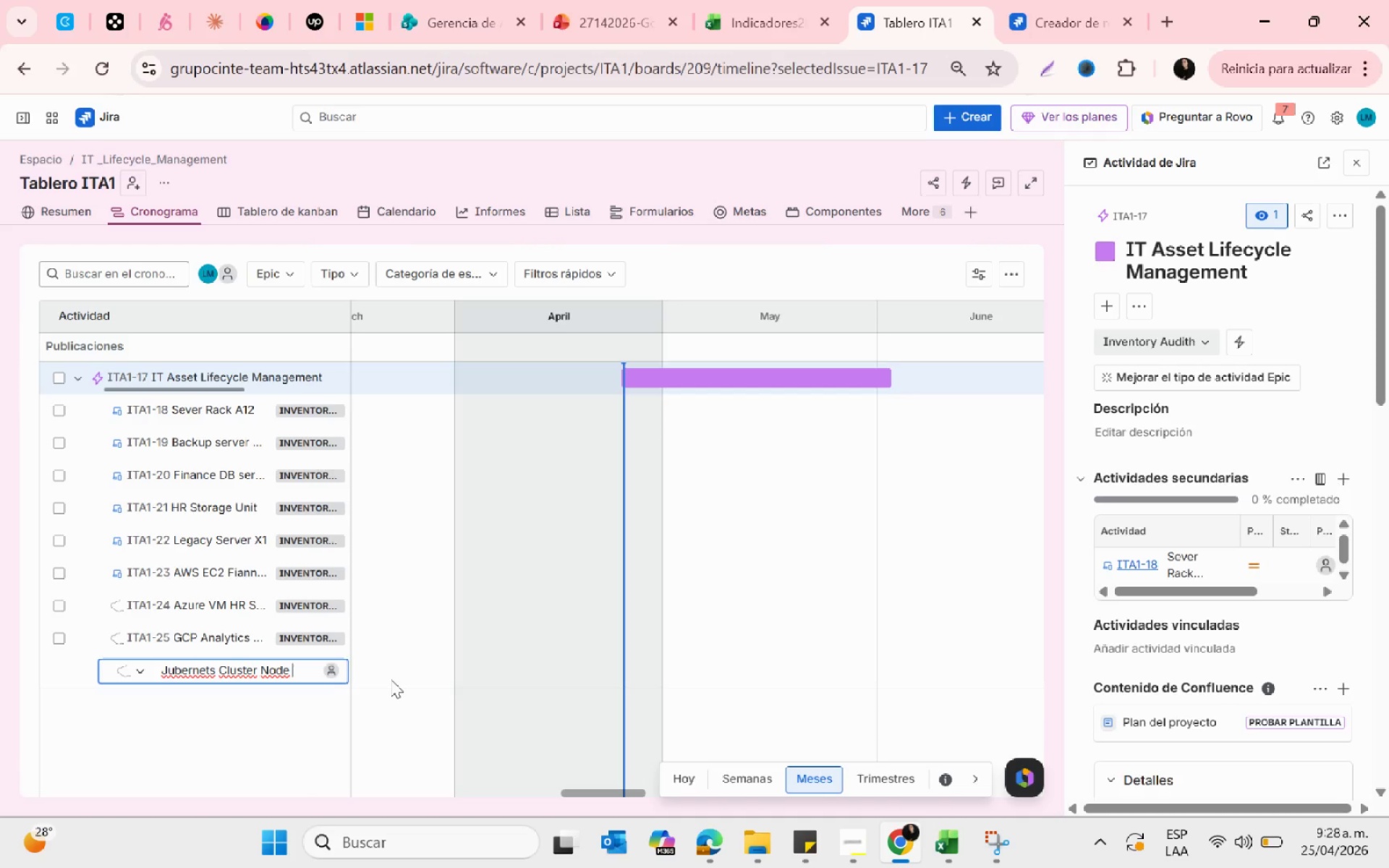 
key(Enter)
 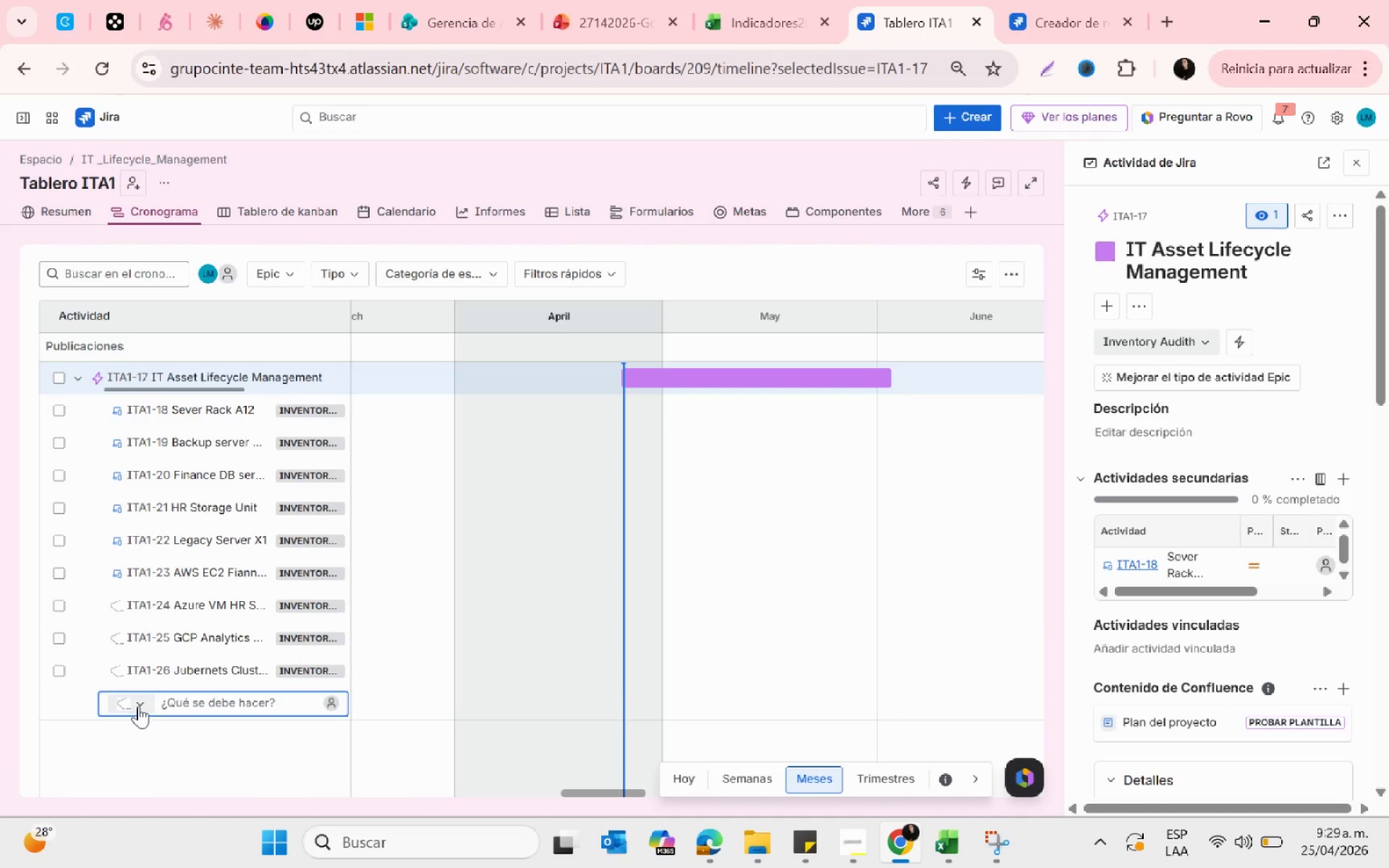 
wait(6.05)
 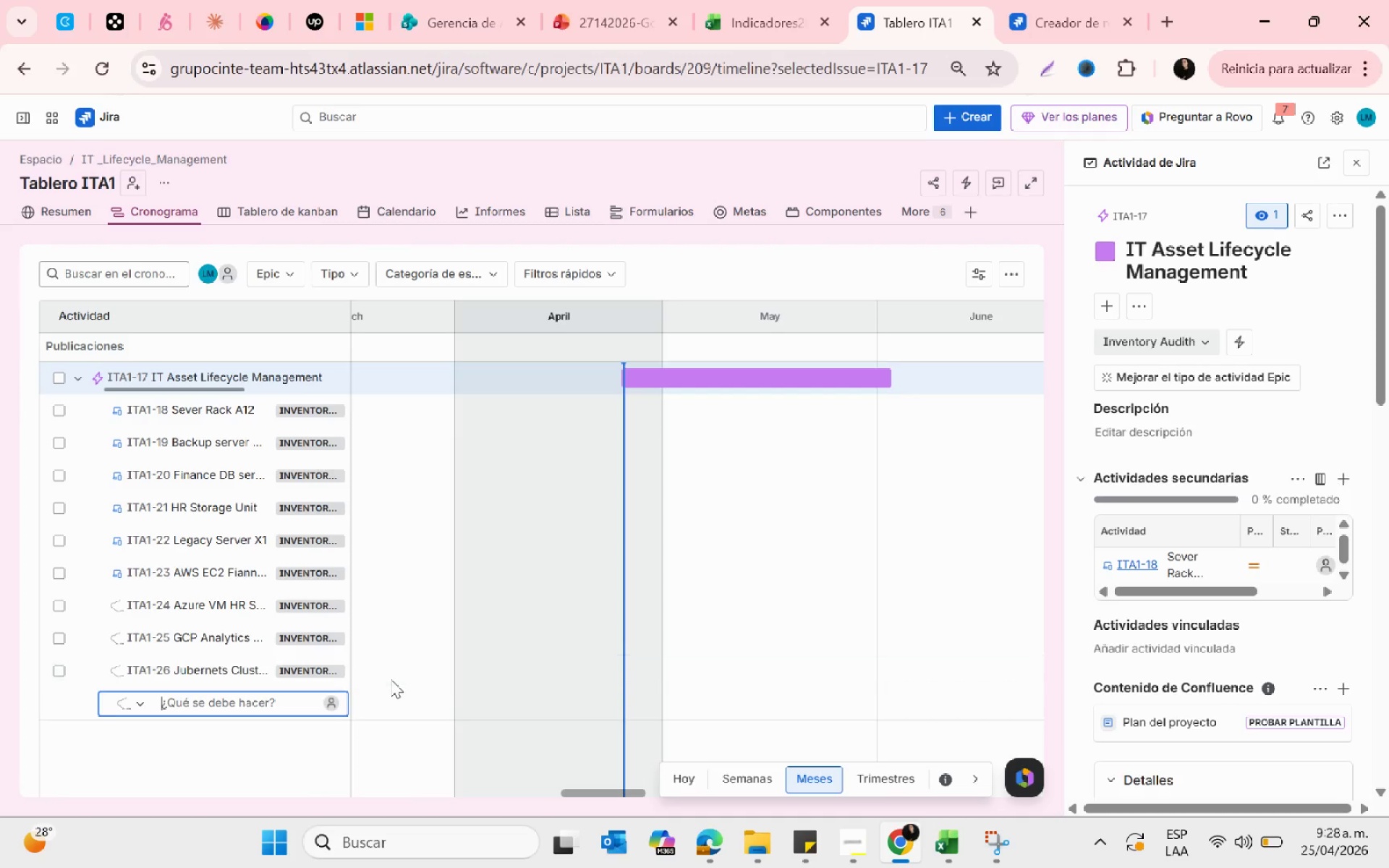 
left_click([138, 705])
 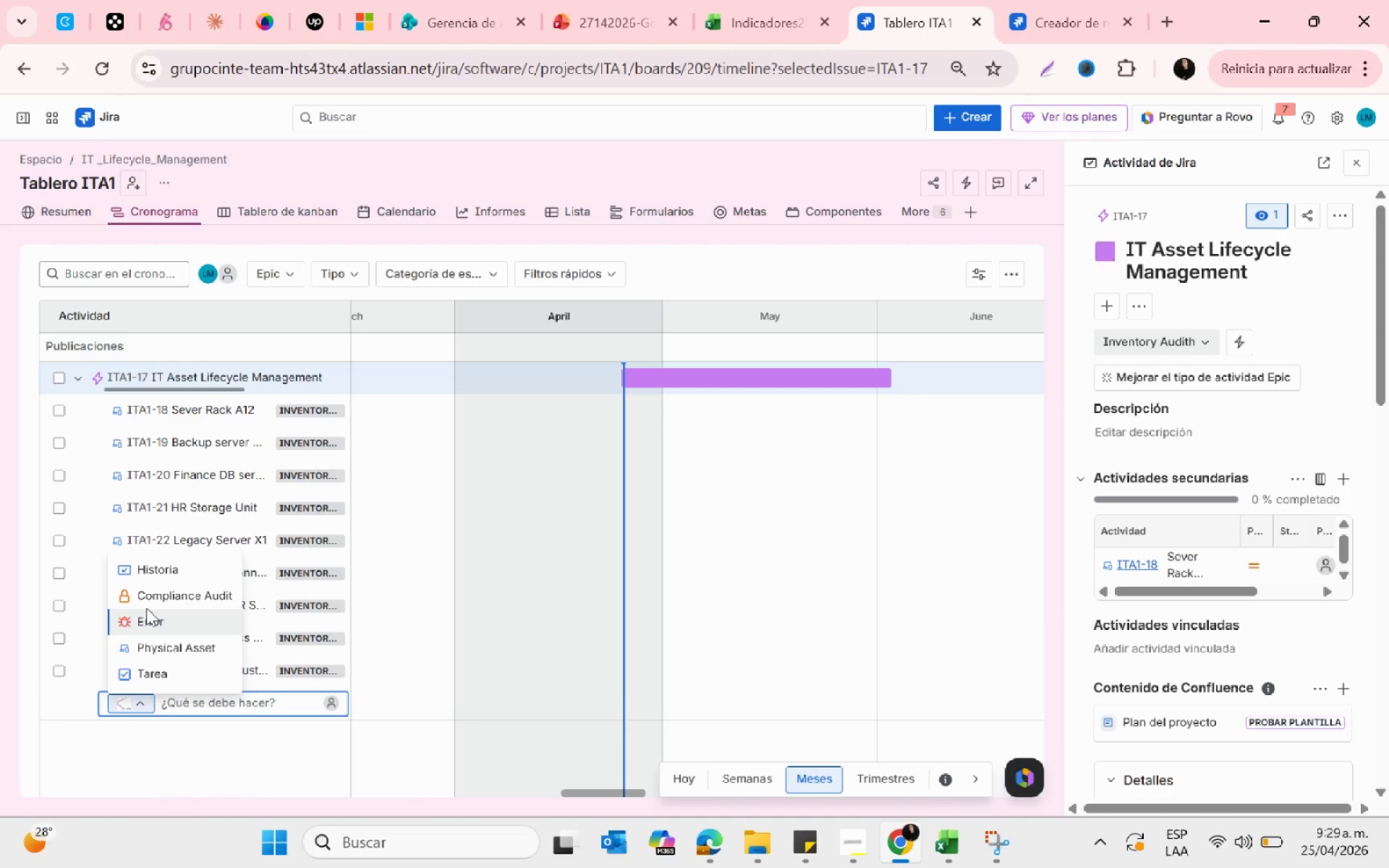 
left_click([151, 595])
 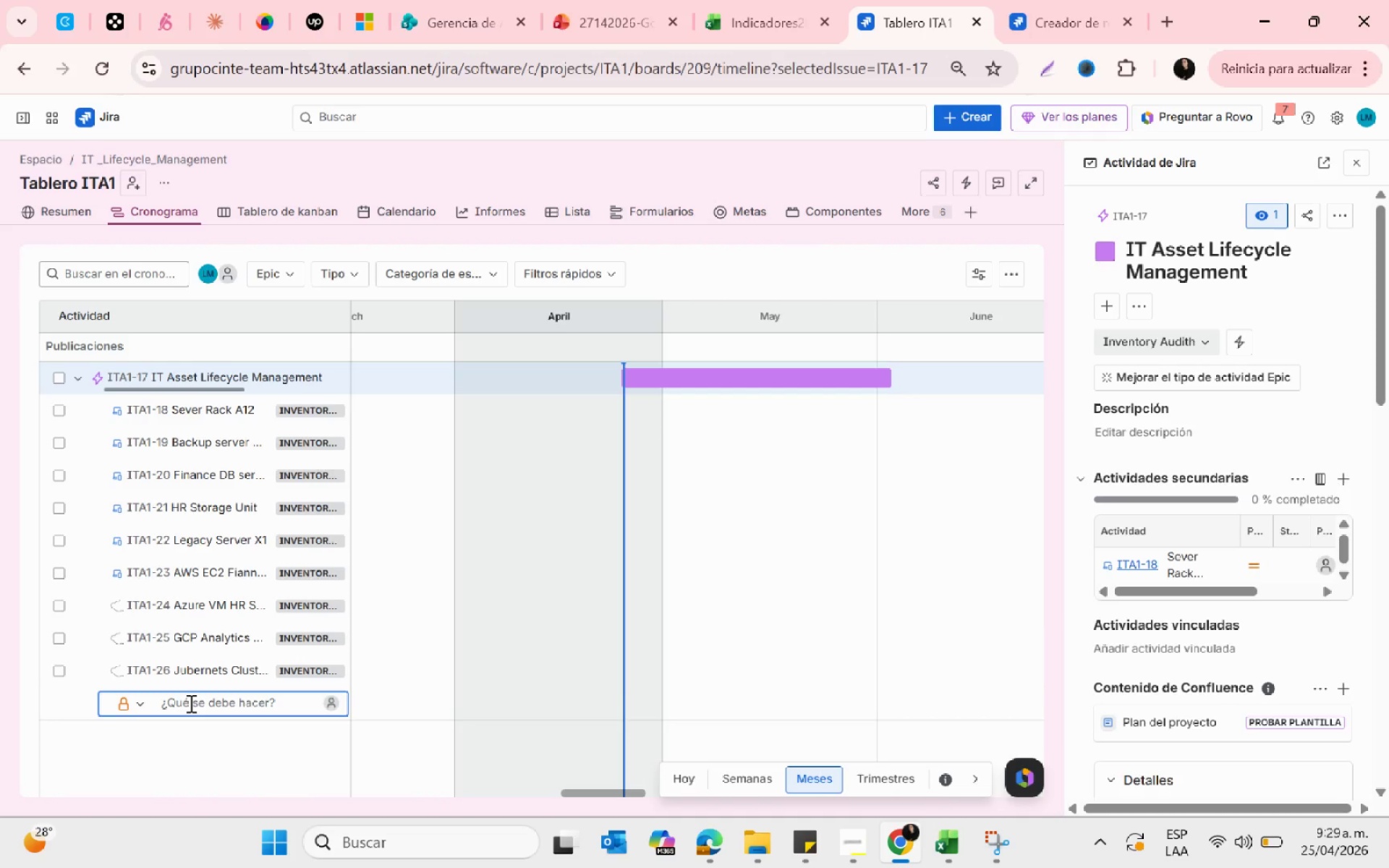 
left_click([190, 703])
 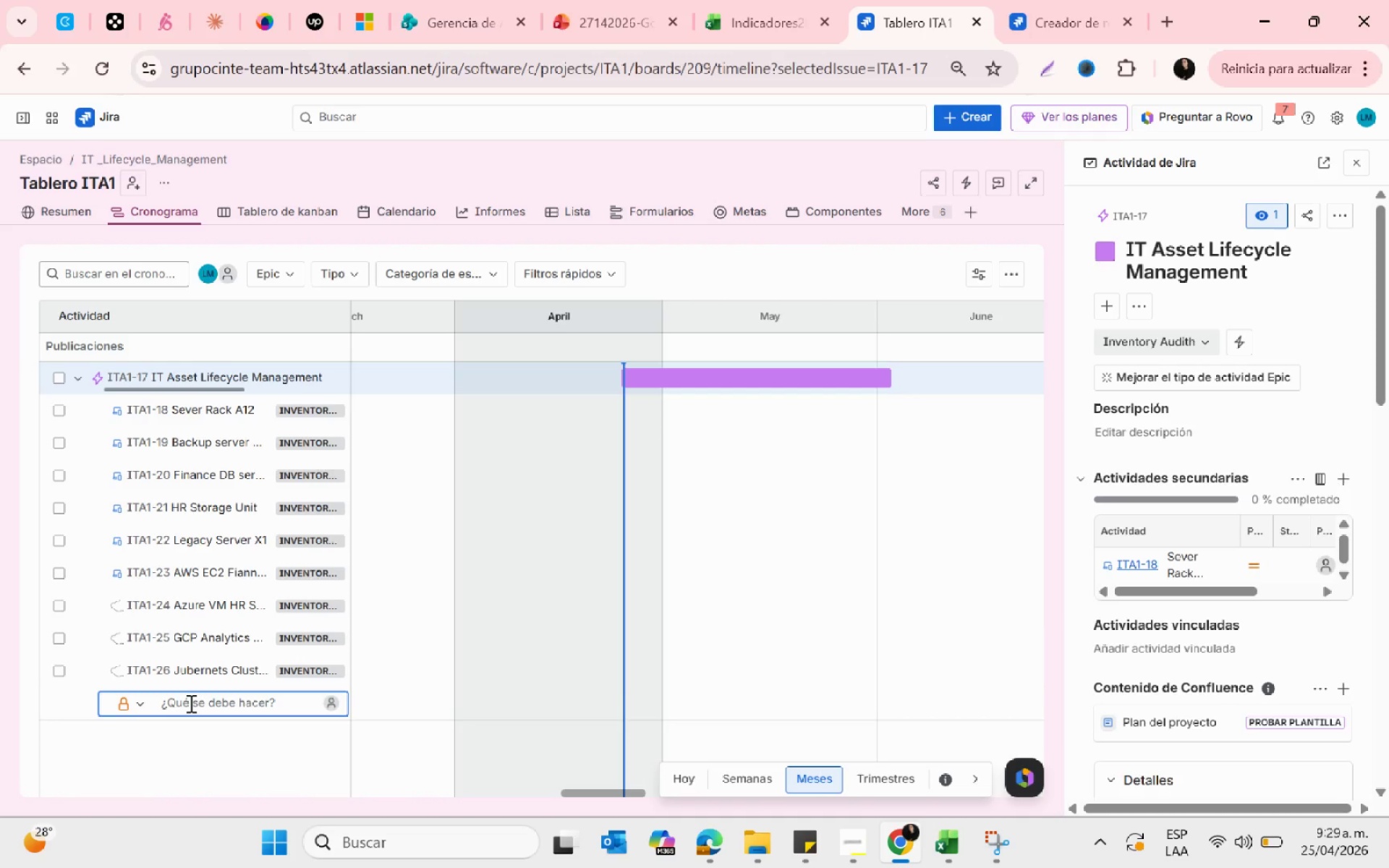 
type(A)
key(Backspace)
type(Final D)
key(Backspace)
type(Disposal Audit )
 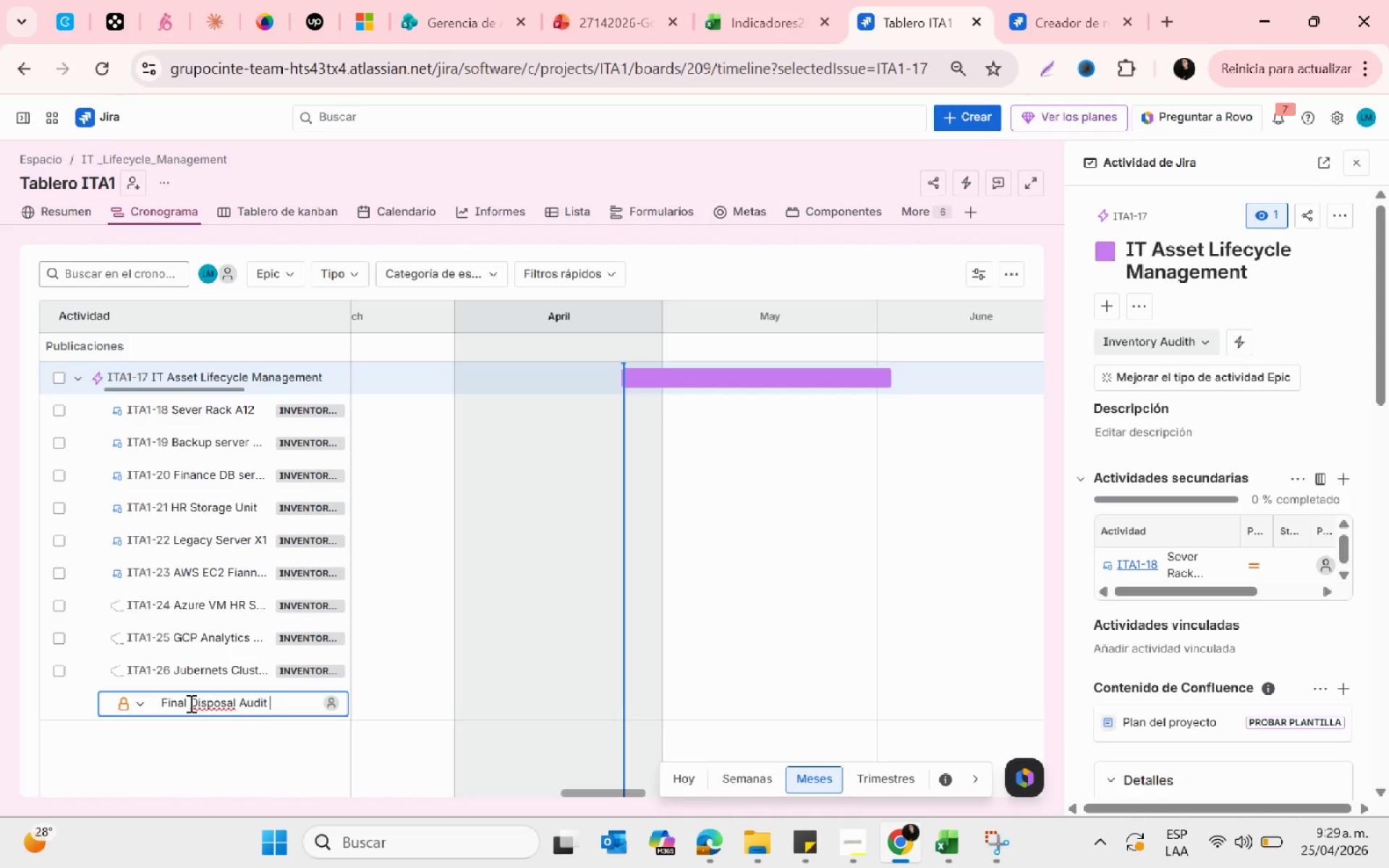 
key(Enter)
 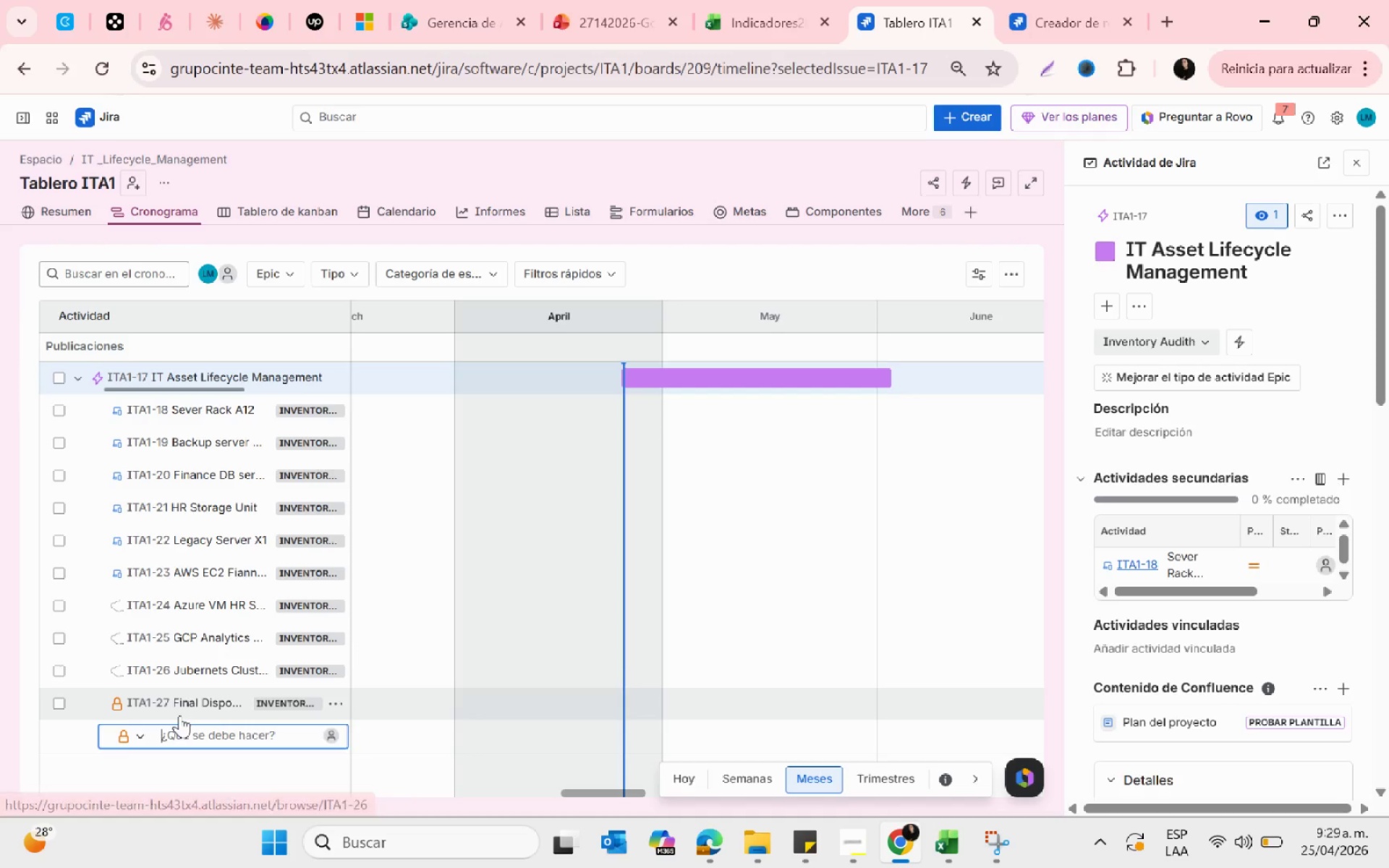 
wait(7.09)
 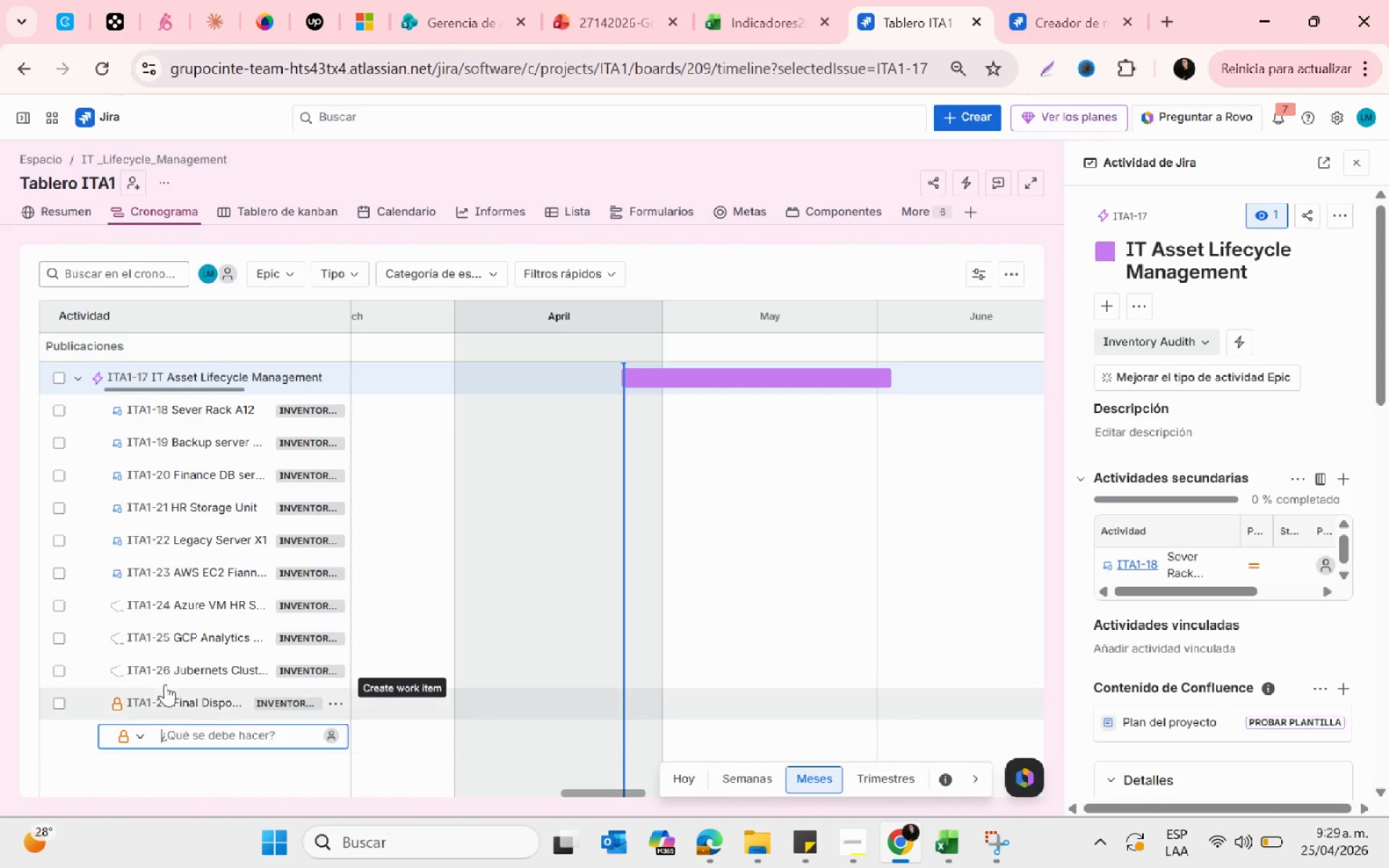 
type(Clu)
key(Backspace)
type(ou)
 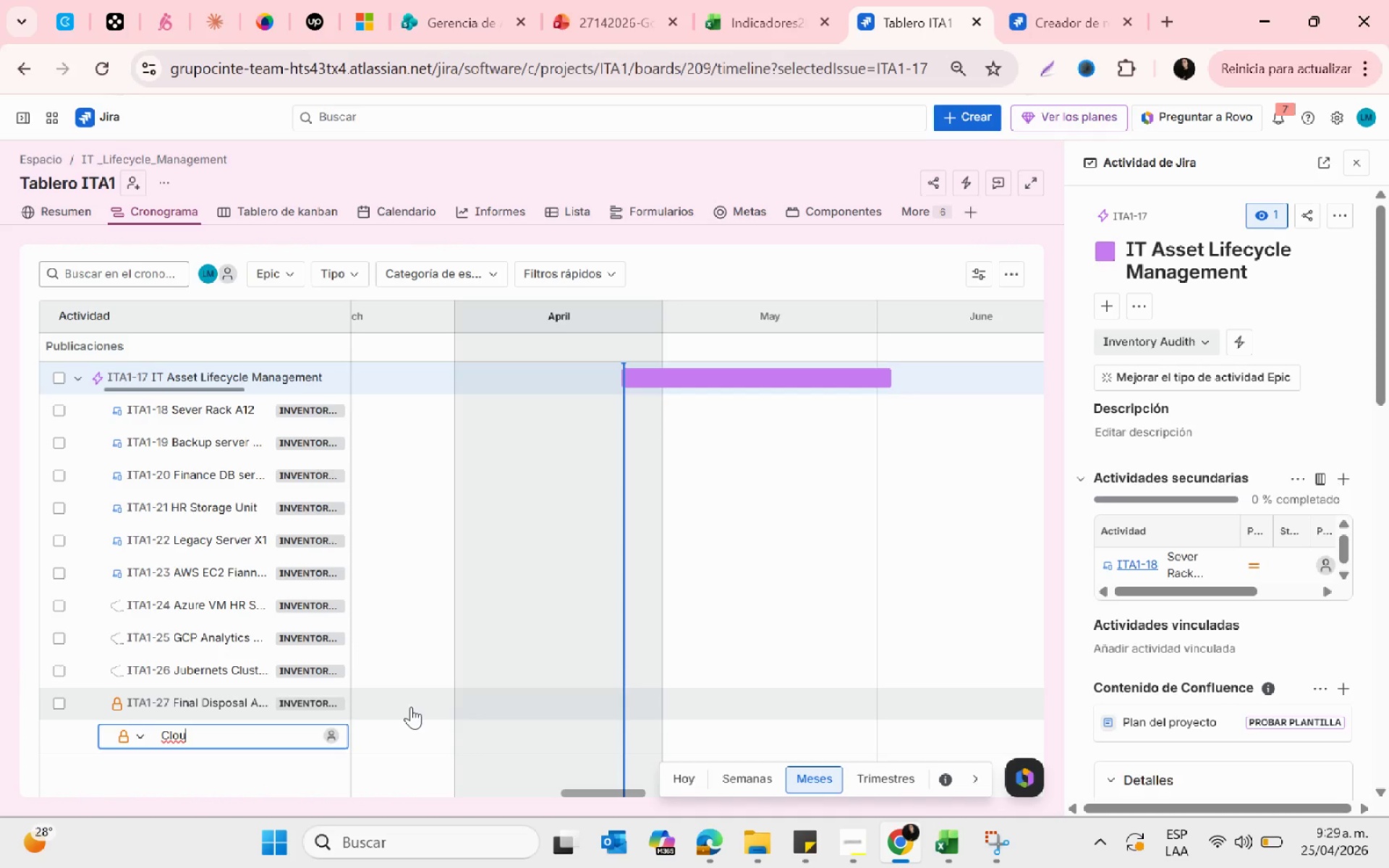 
type(d Security Audit )
 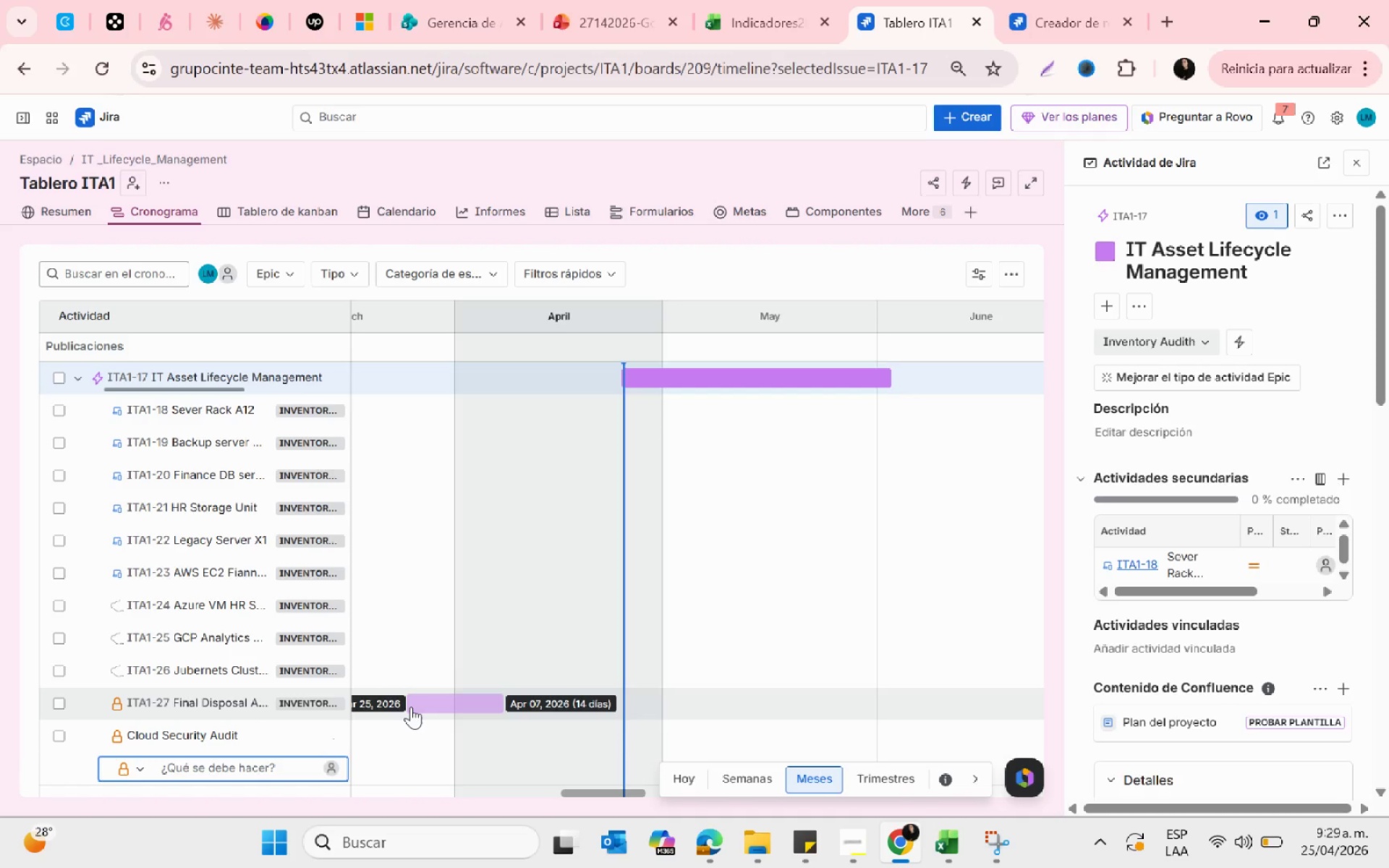 
 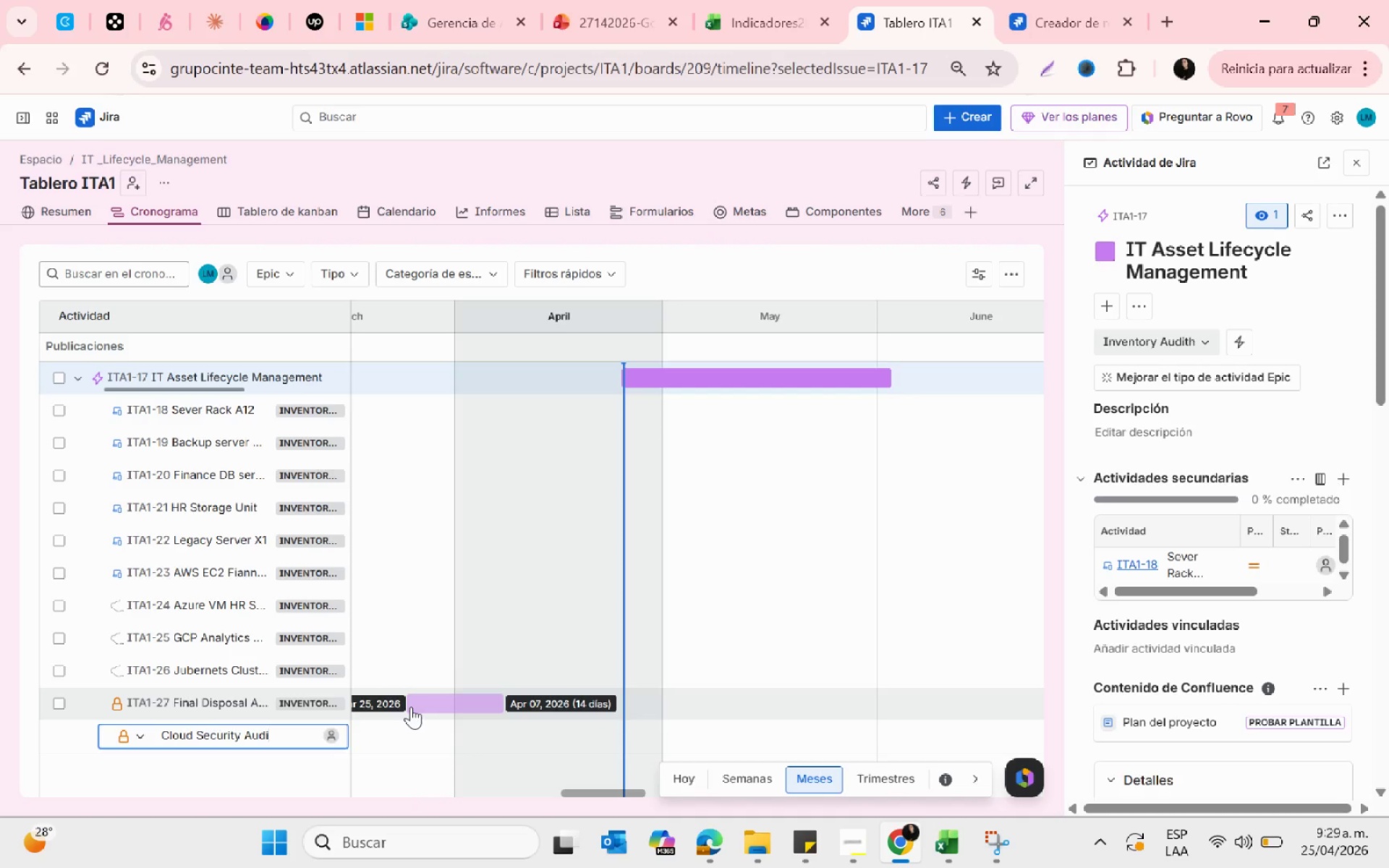 
key(Enter)
 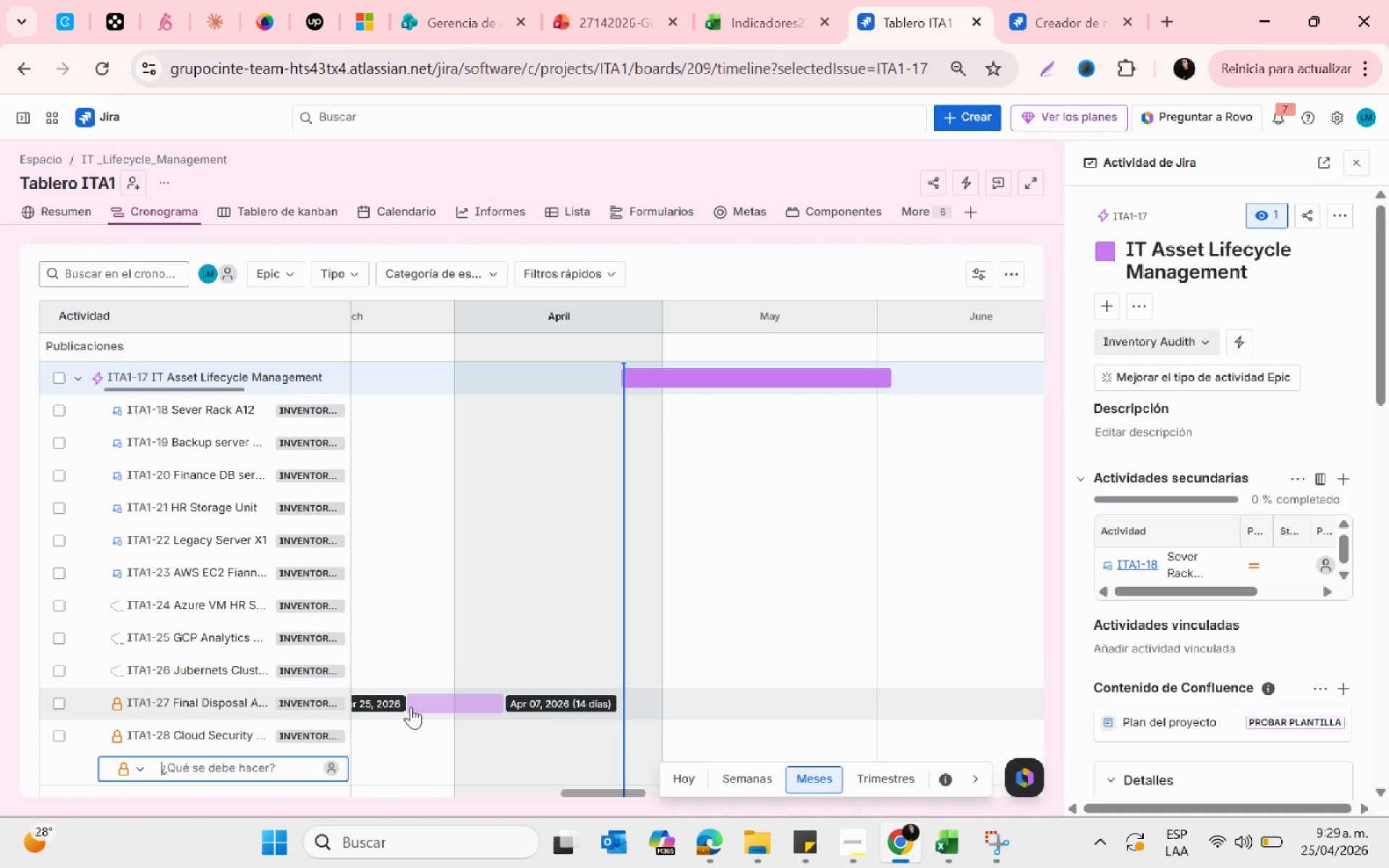 
type(Dqata)
key(Backspace)
key(Backspace)
key(Backspace)
type(ta Center Audit Q1)
 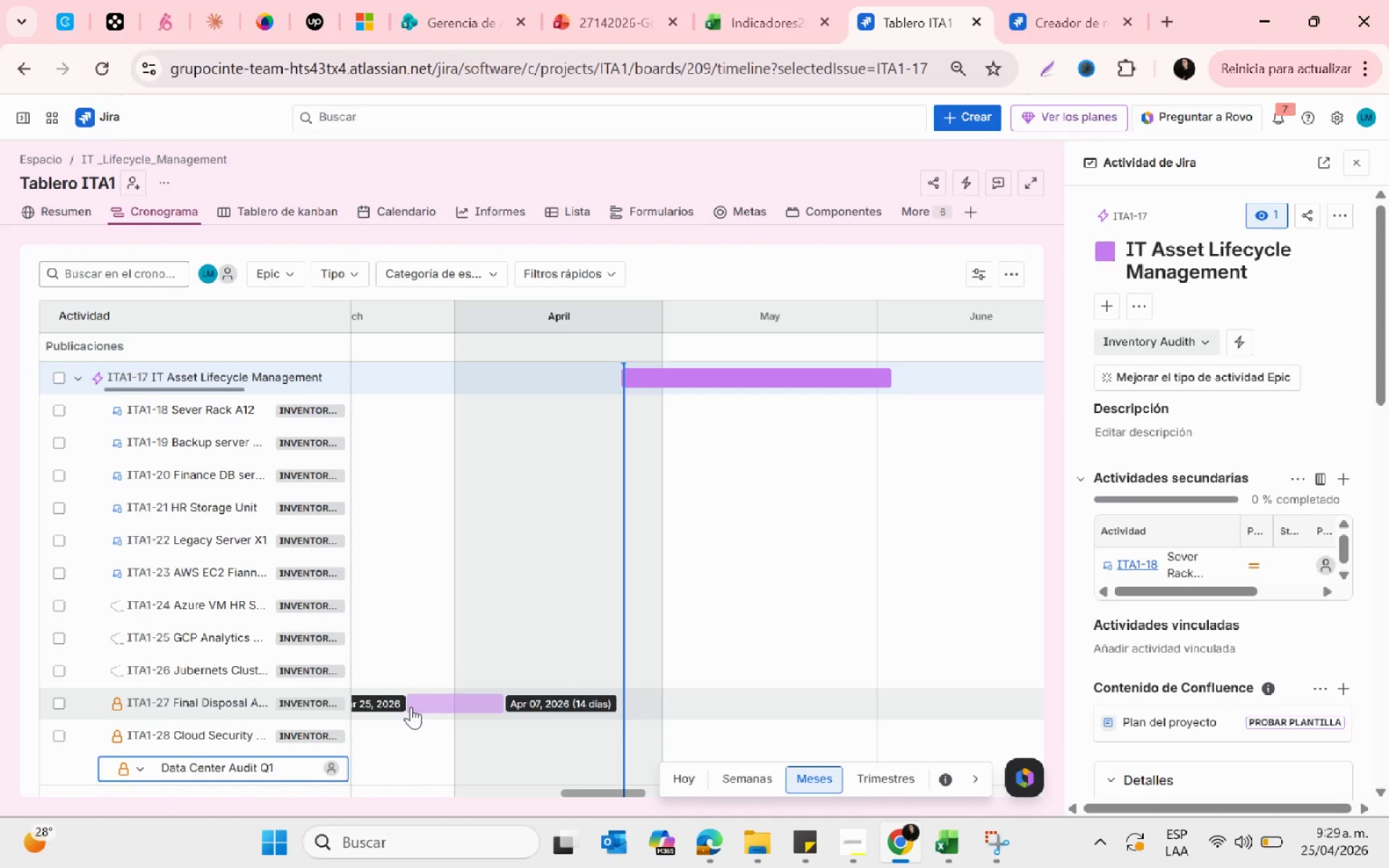 
key(Enter)
 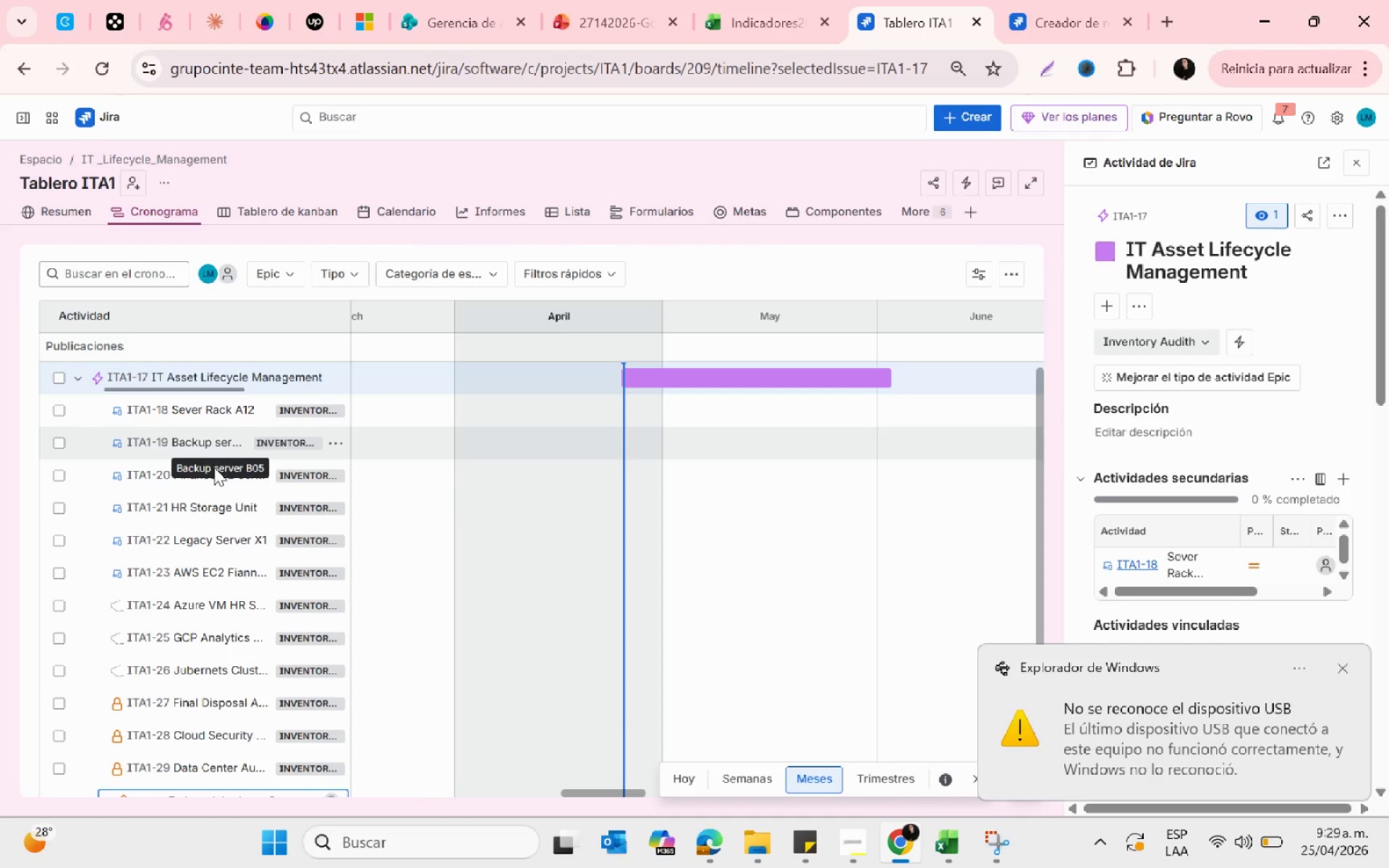 
wait(12.9)
 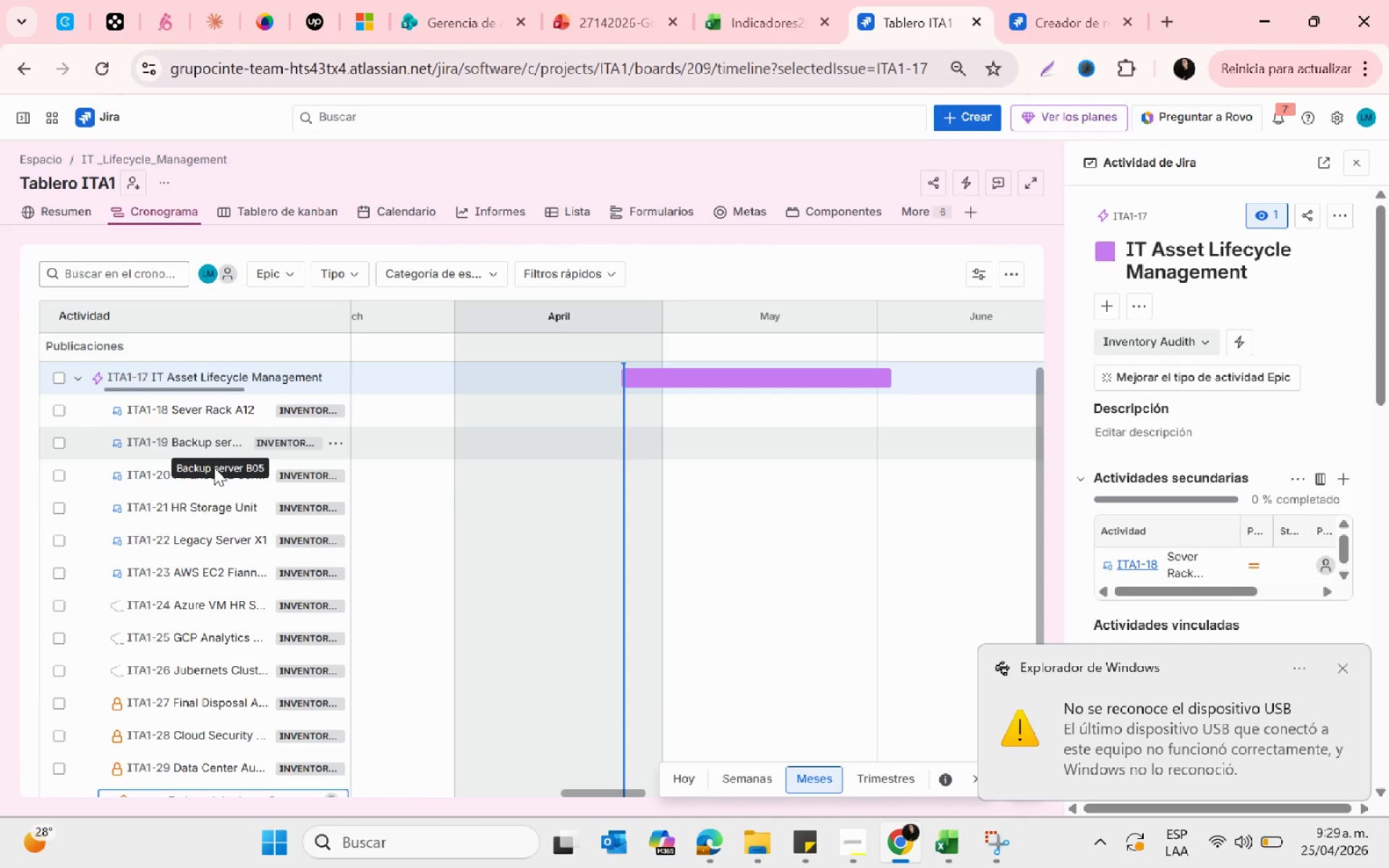 
mouse_move([181, 739])
 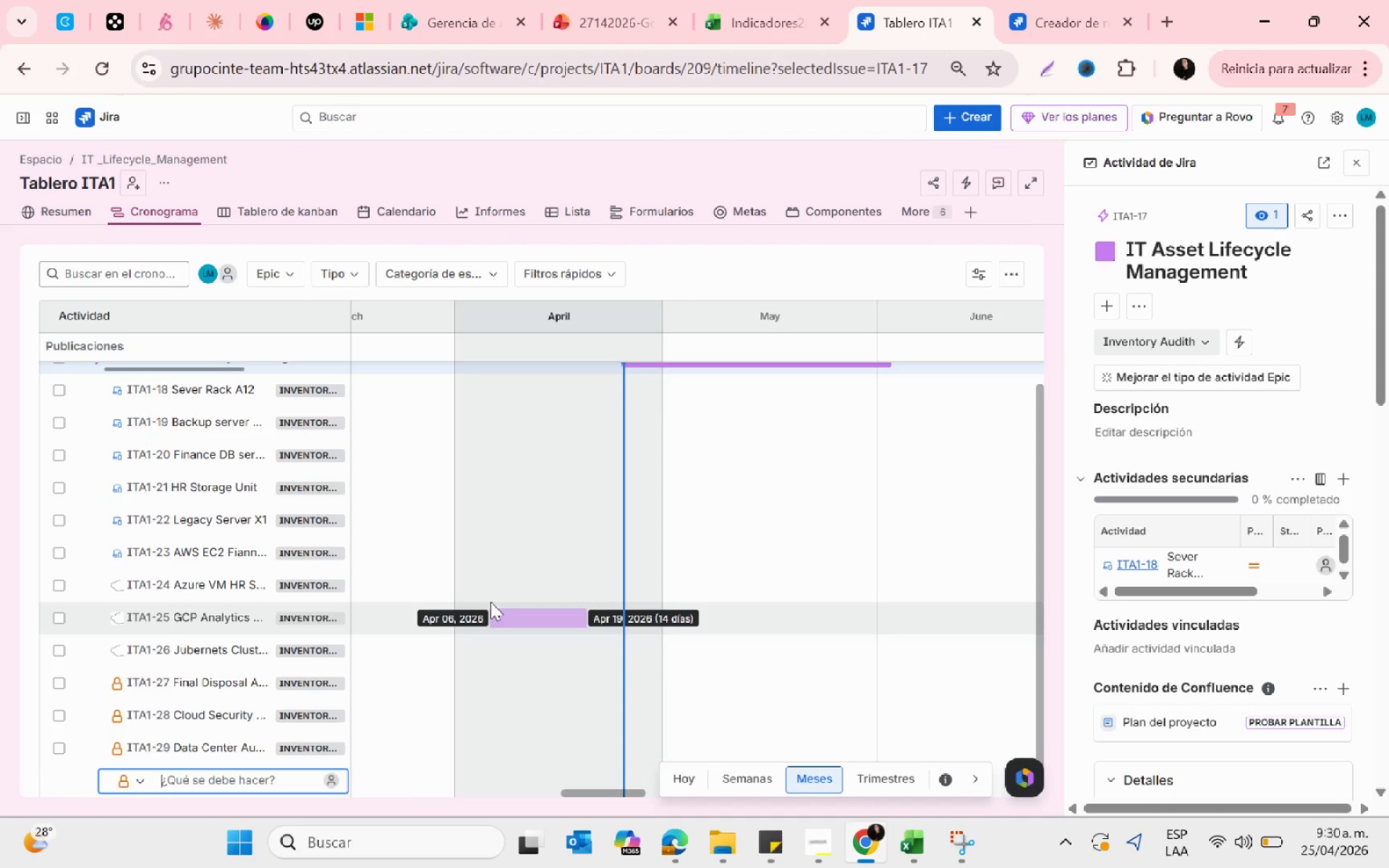 
wait(25.37)
 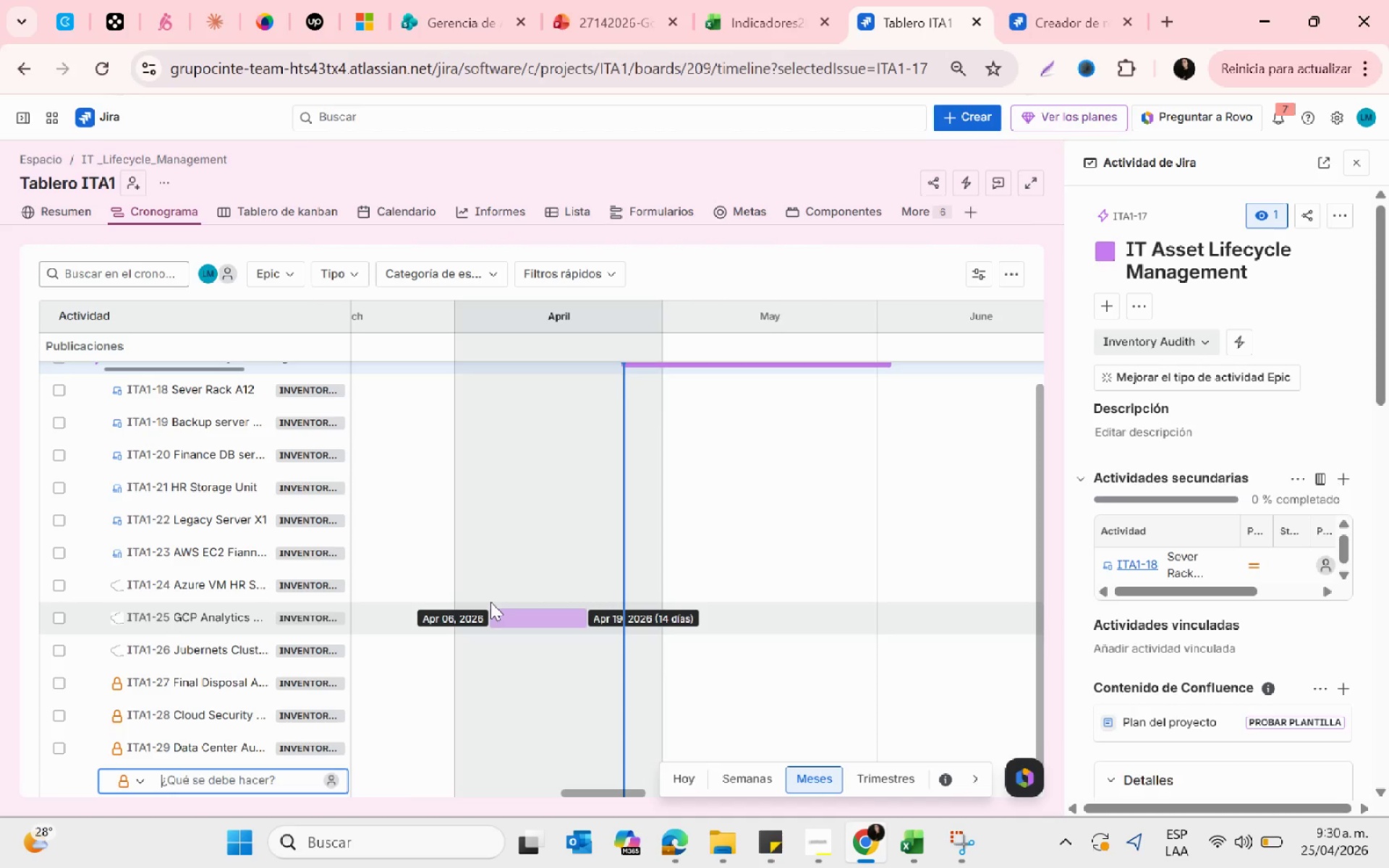 
type(Encryption Check Servers)
 